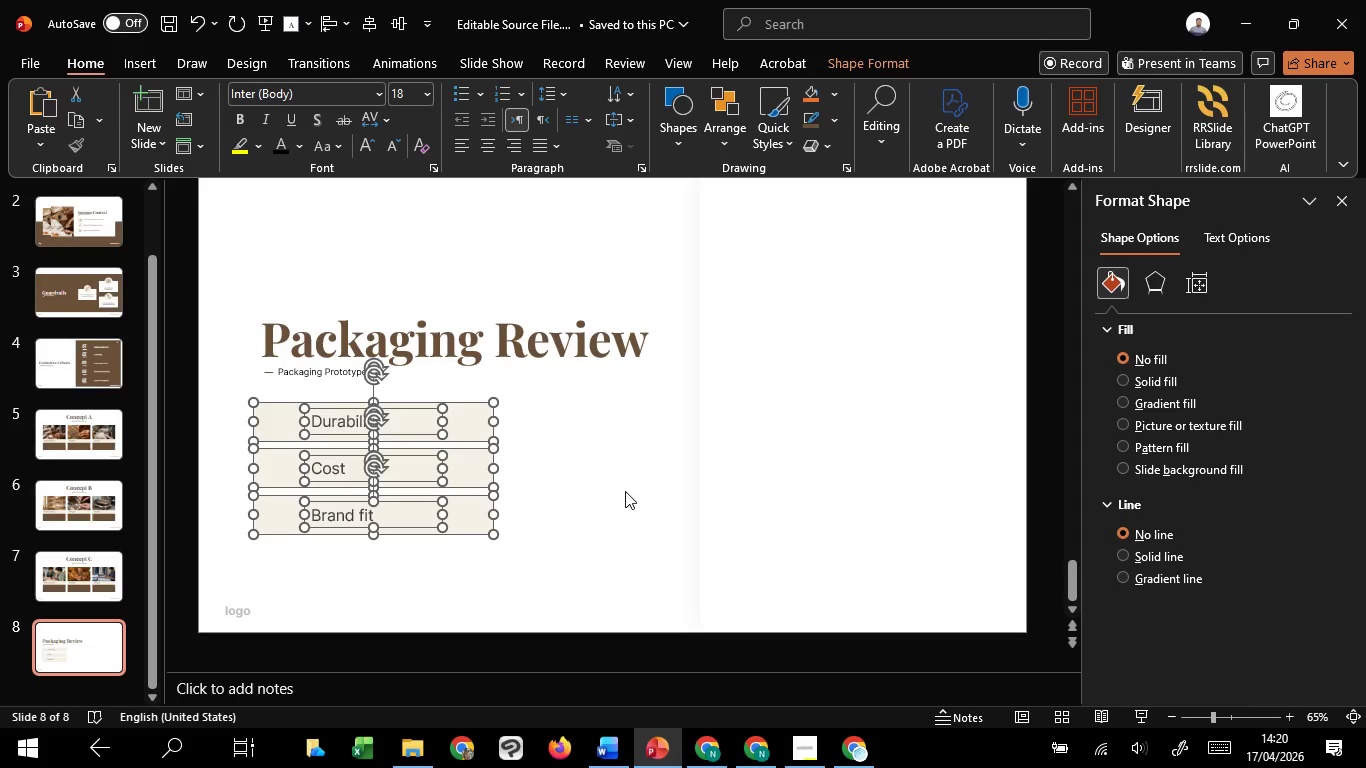 
key(Shift+ShiftLeft)
 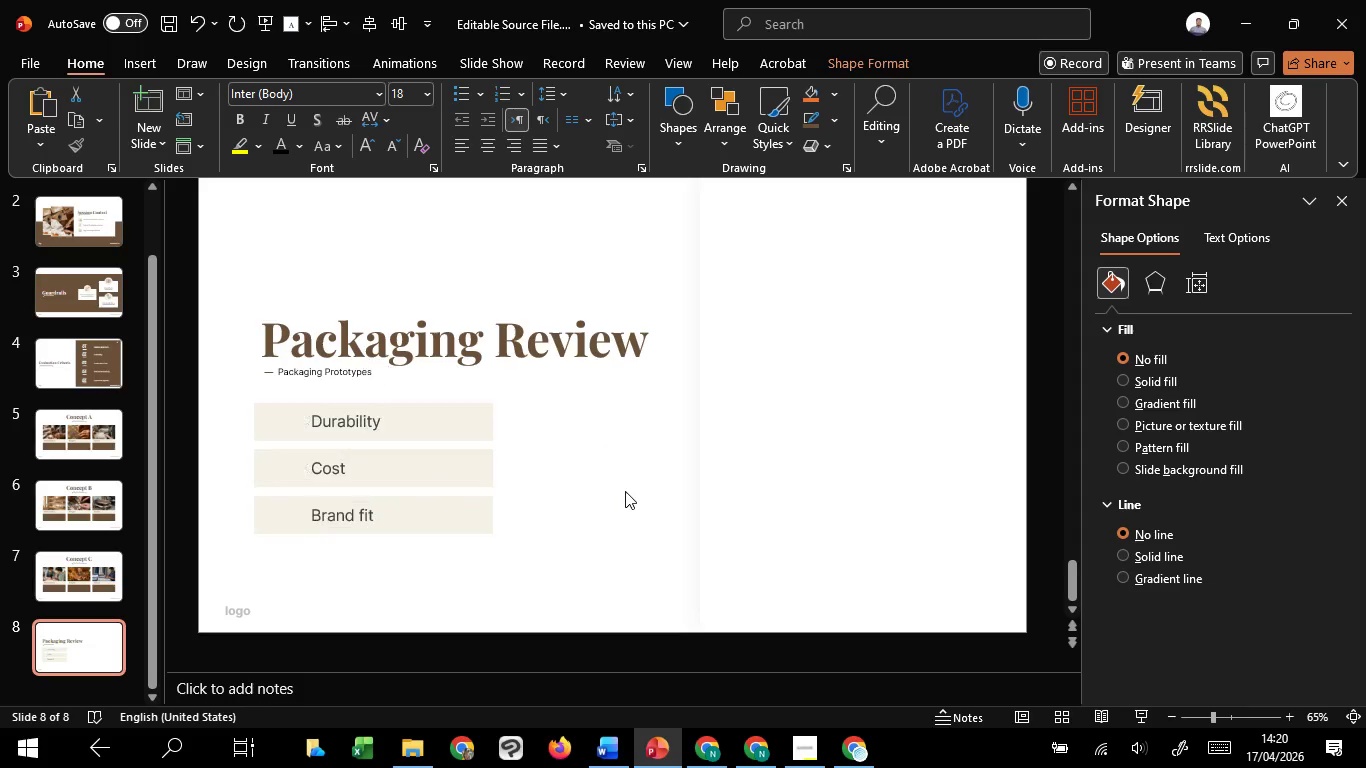 
left_click([625, 491])
 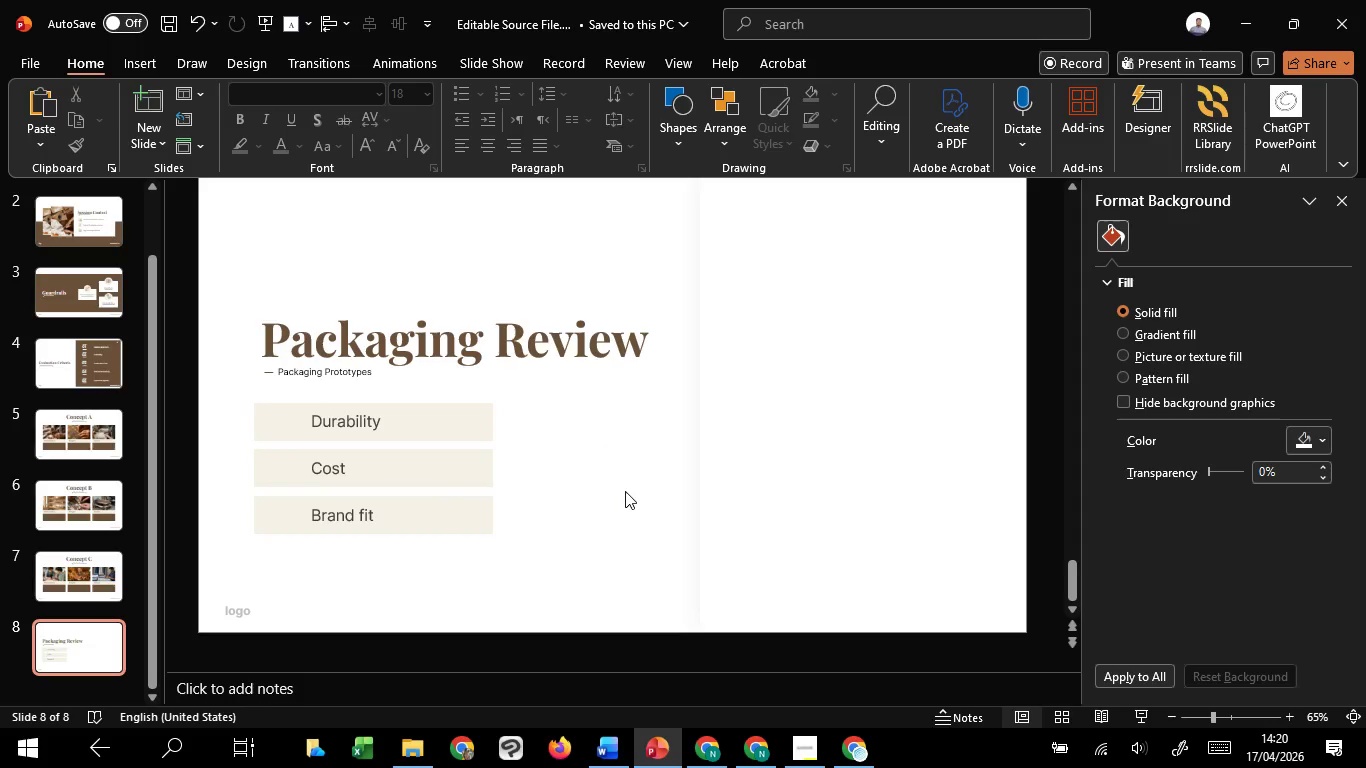 
scroll: coordinate [625, 491], scroll_direction: down, amount: 2.0
 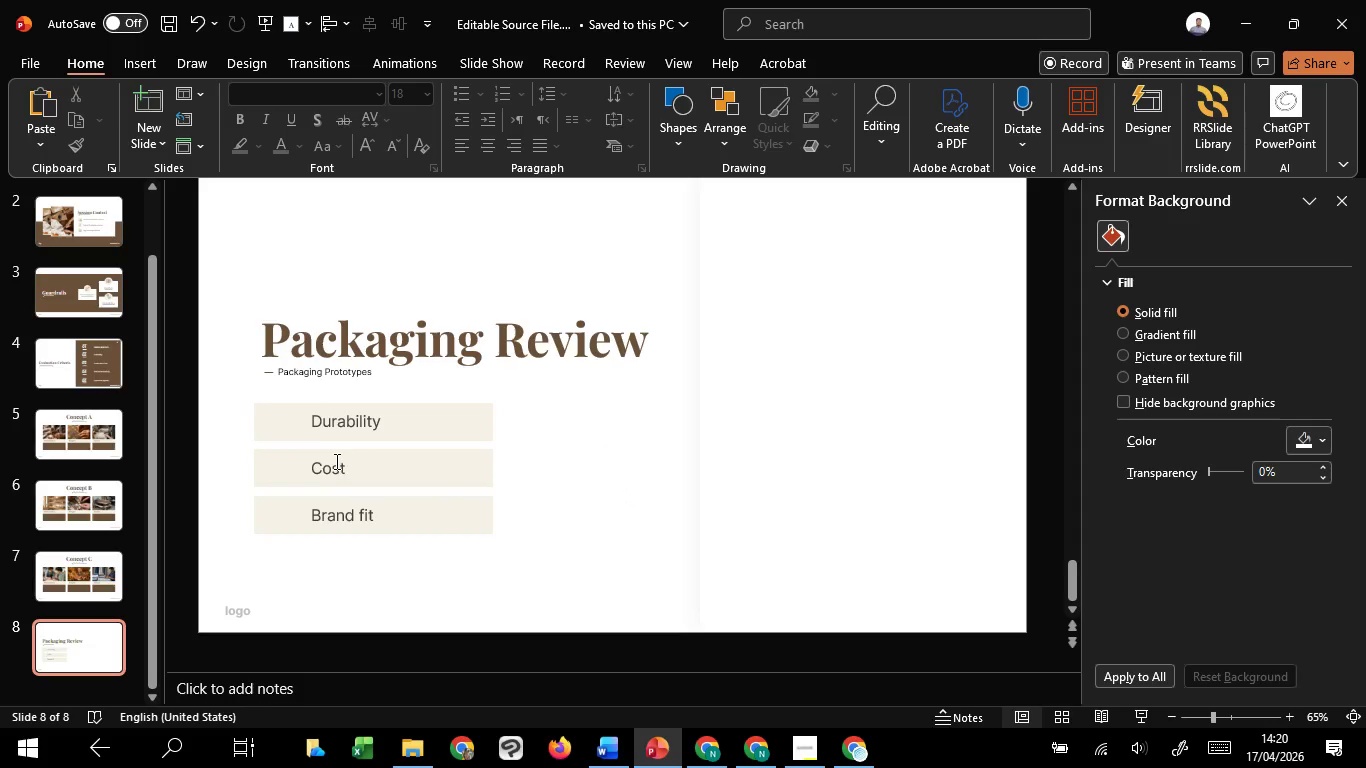 
left_click([334, 462])
 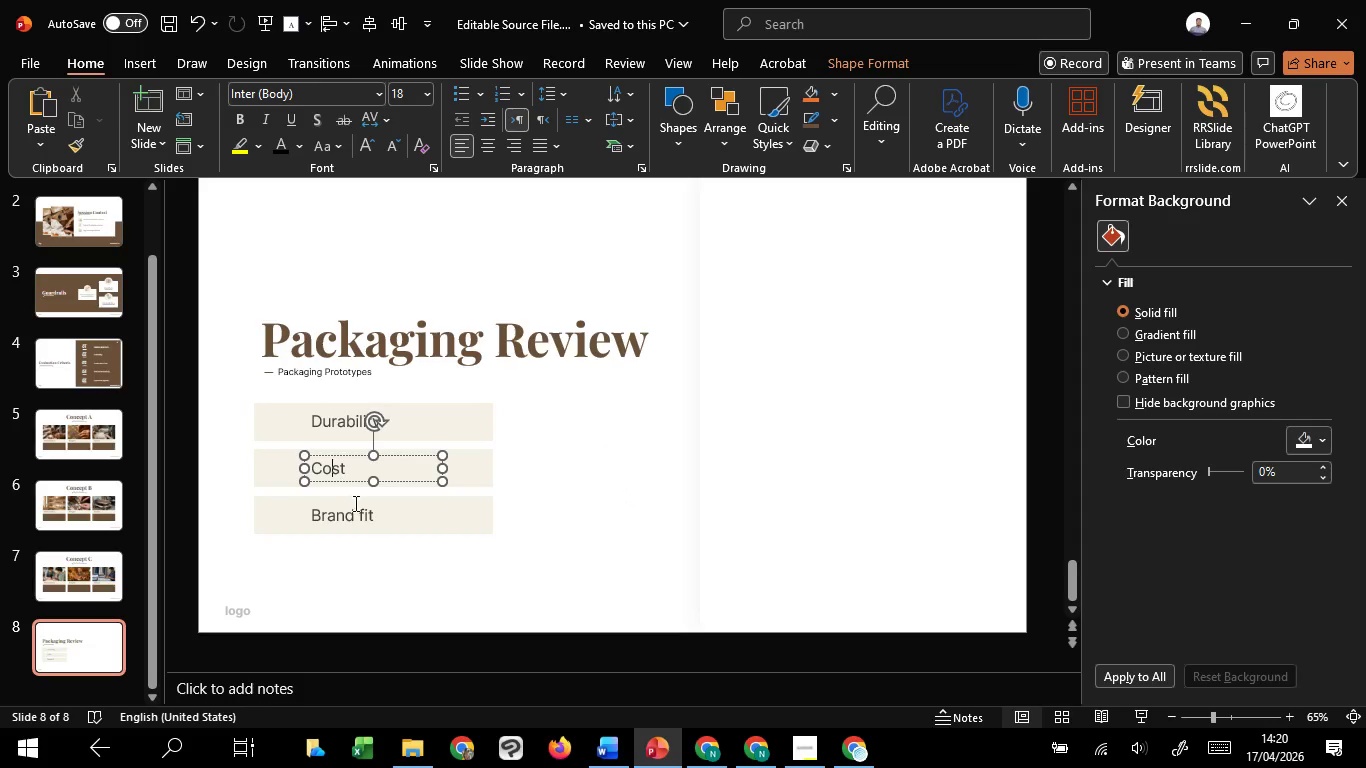 
hold_key(key=ShiftLeft, duration=1.52)
left_click([358, 514])
 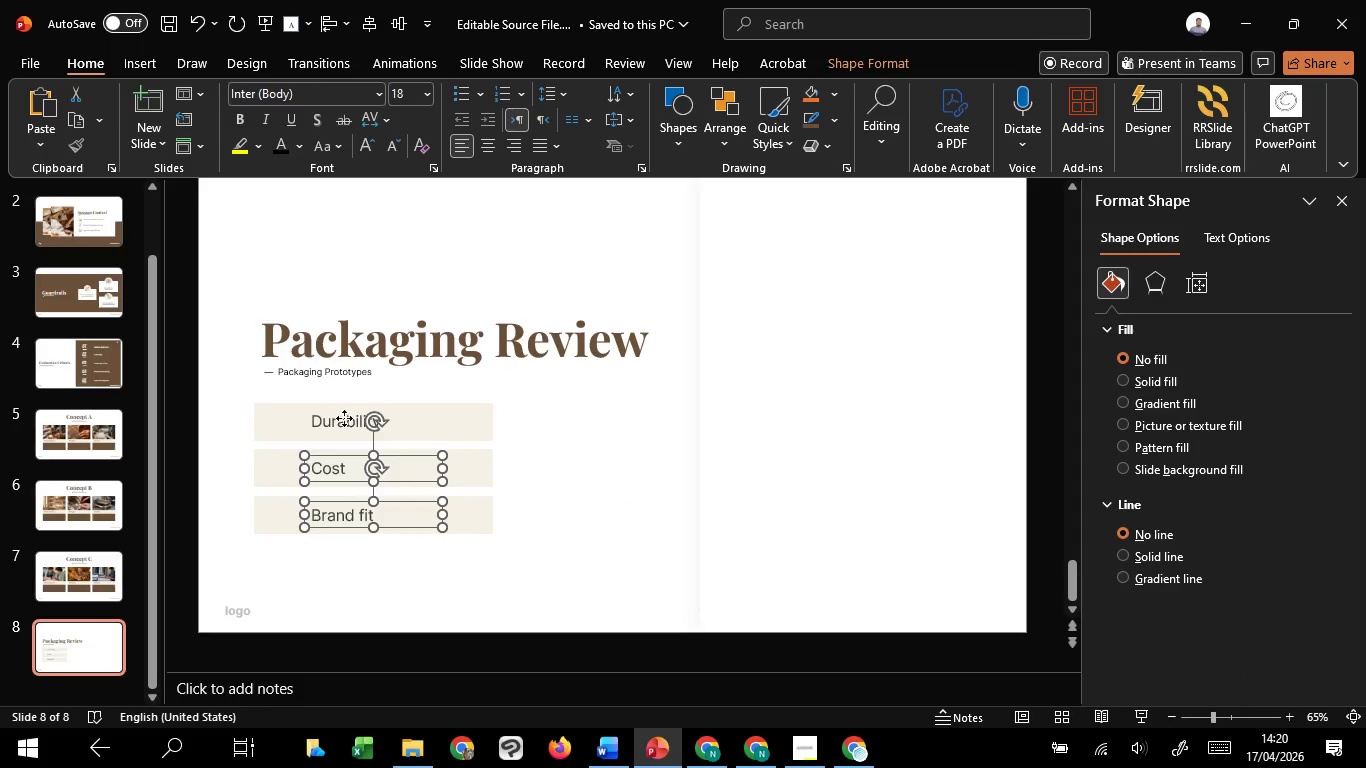 
left_click([344, 418])
 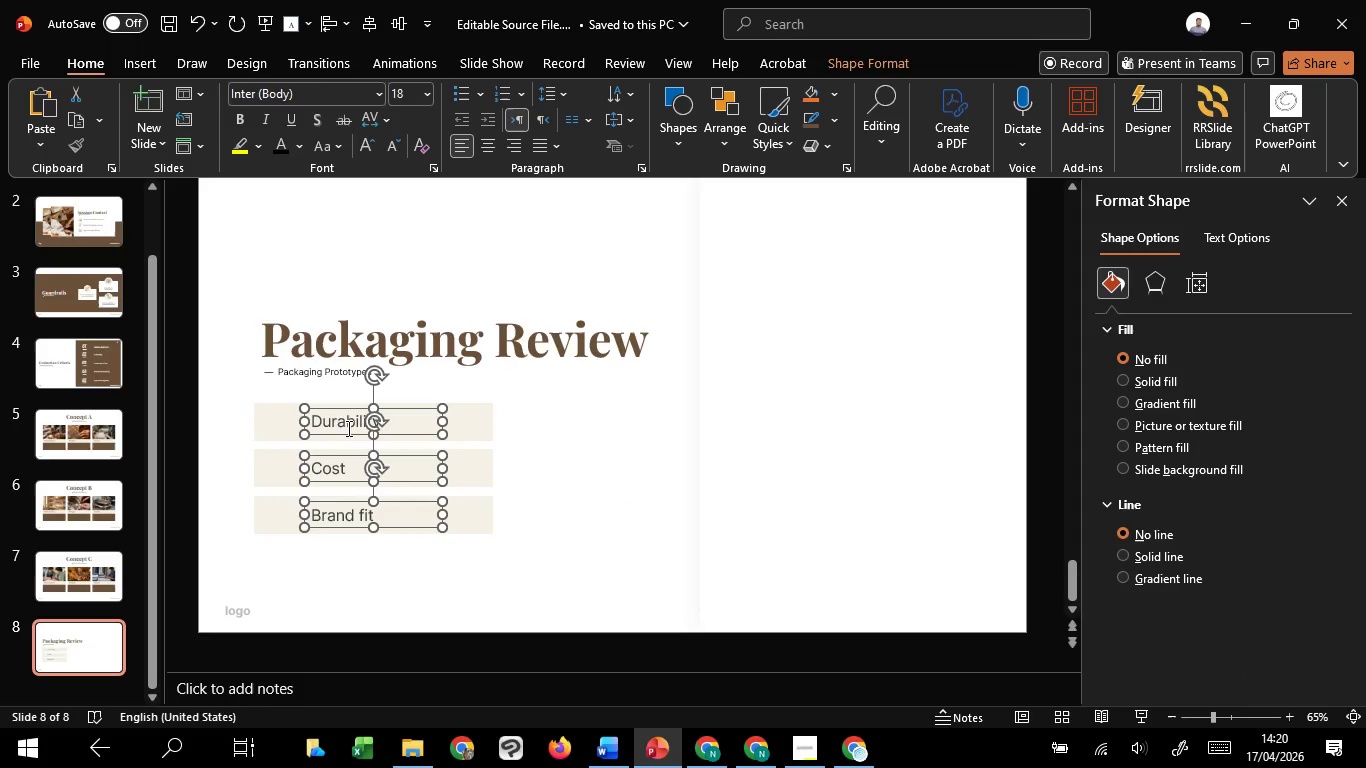 
hold_key(key=ShiftLeft, duration=1.5)
left_click_drag(start_coordinate=[347, 432], to_coordinate=[385, 424])
 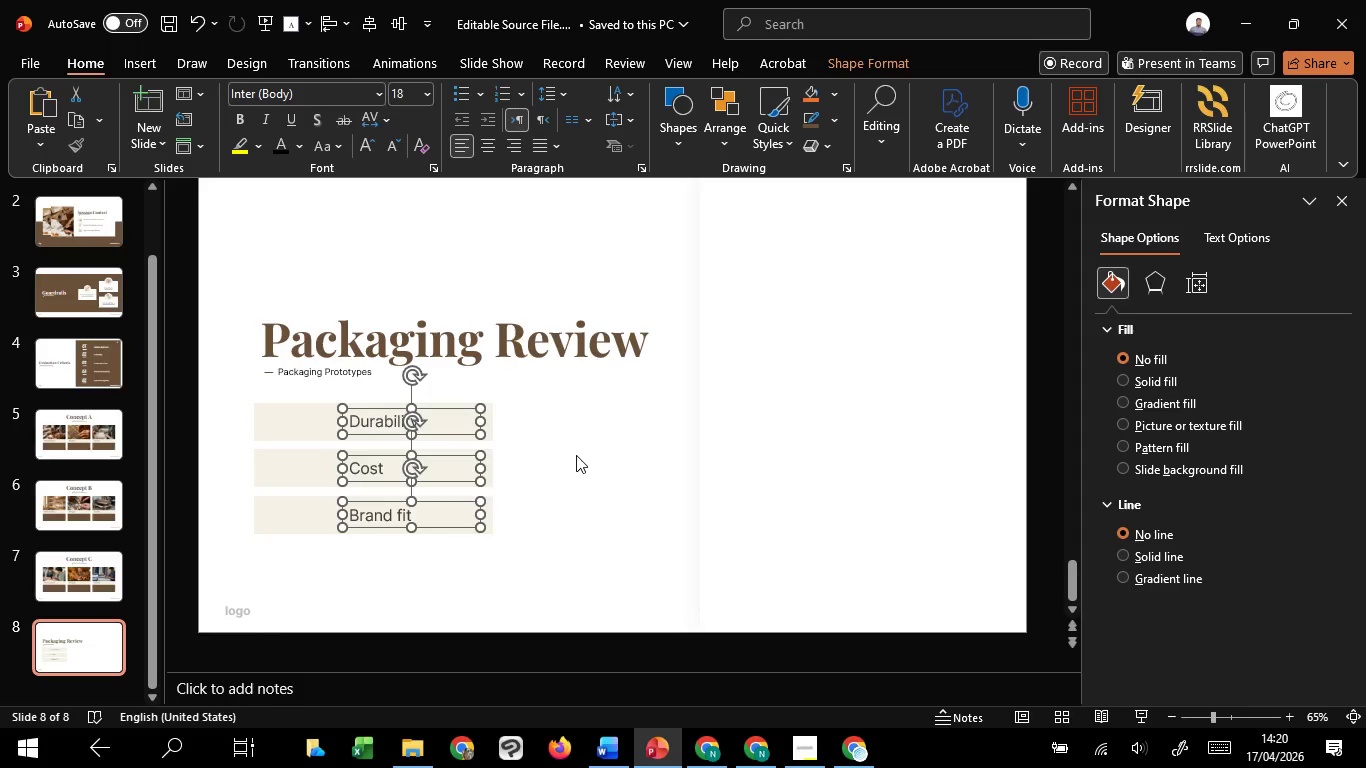 
hold_key(key=ShiftLeft, duration=1.51)
 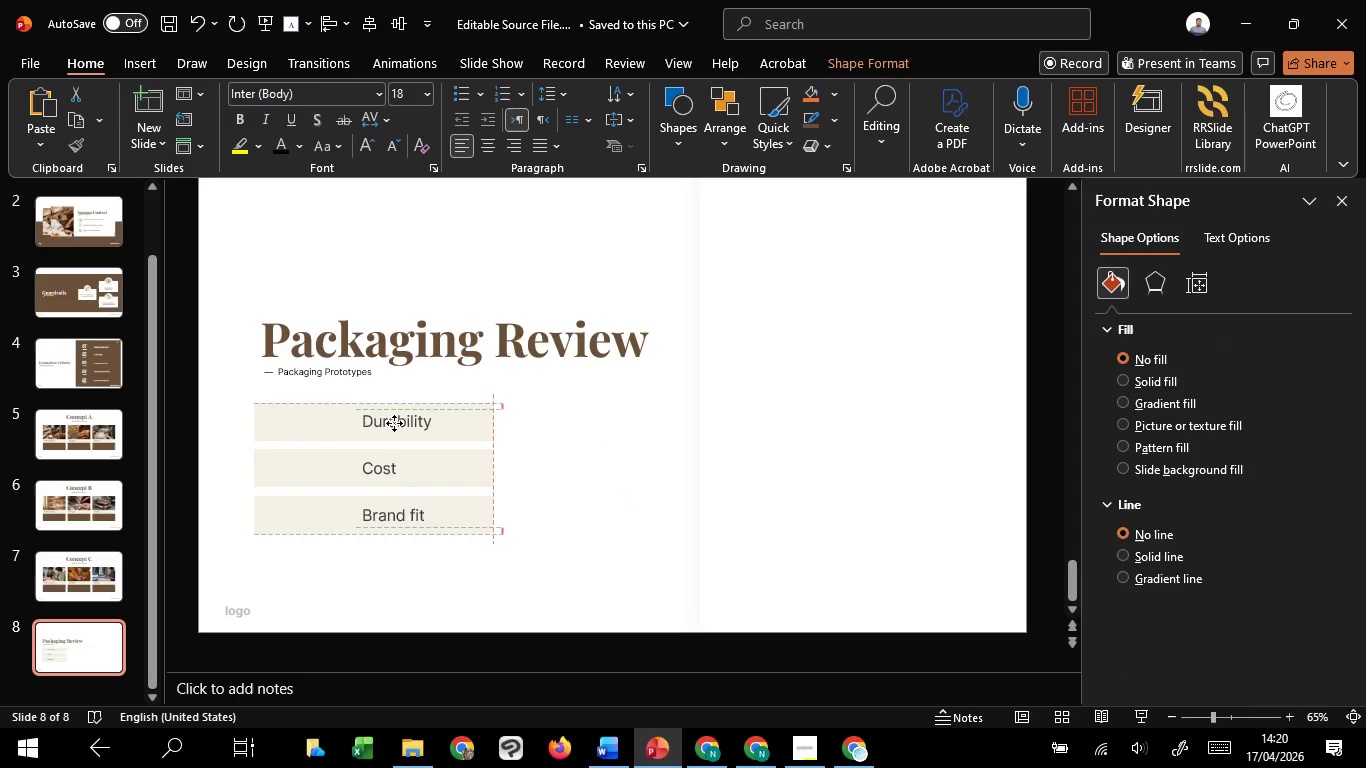 
hold_key(key=ShiftLeft, duration=1.5)
 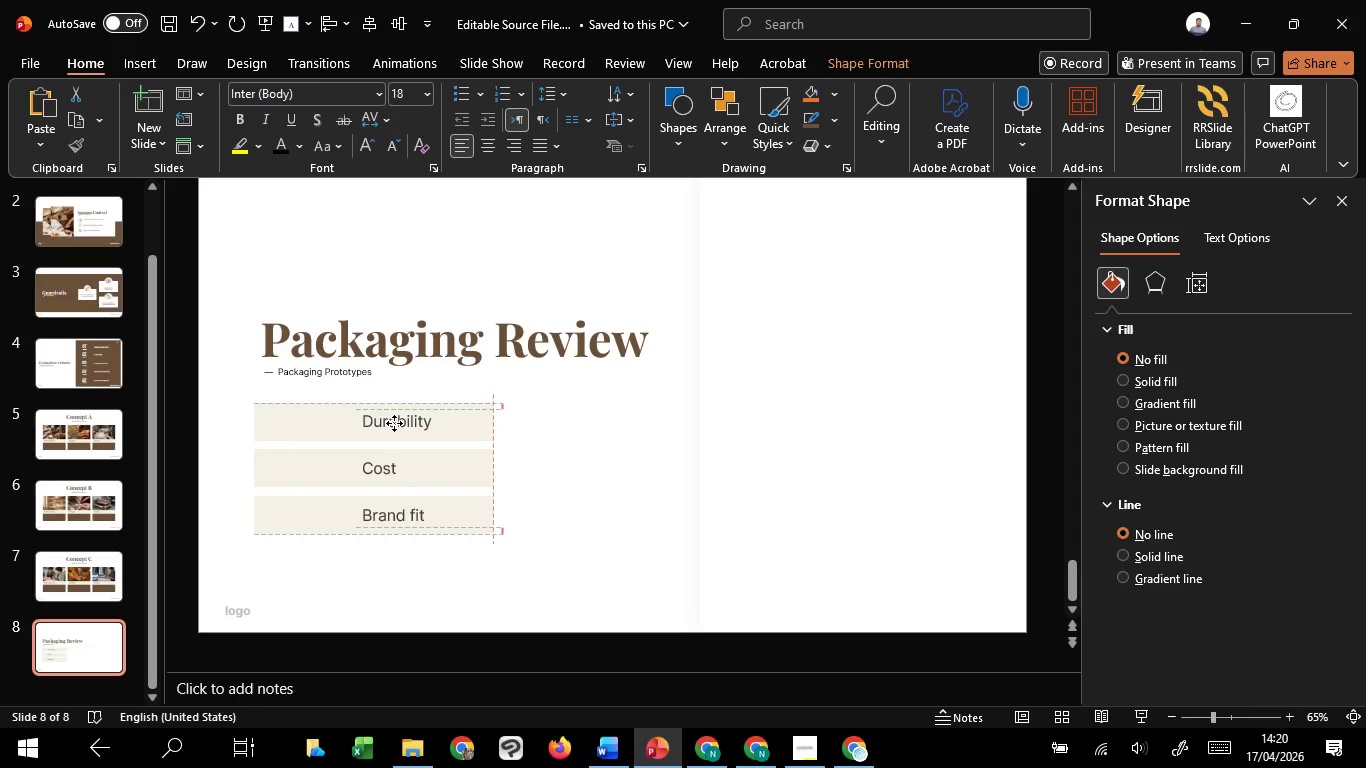 
hold_key(key=ShiftLeft, duration=1.5)
 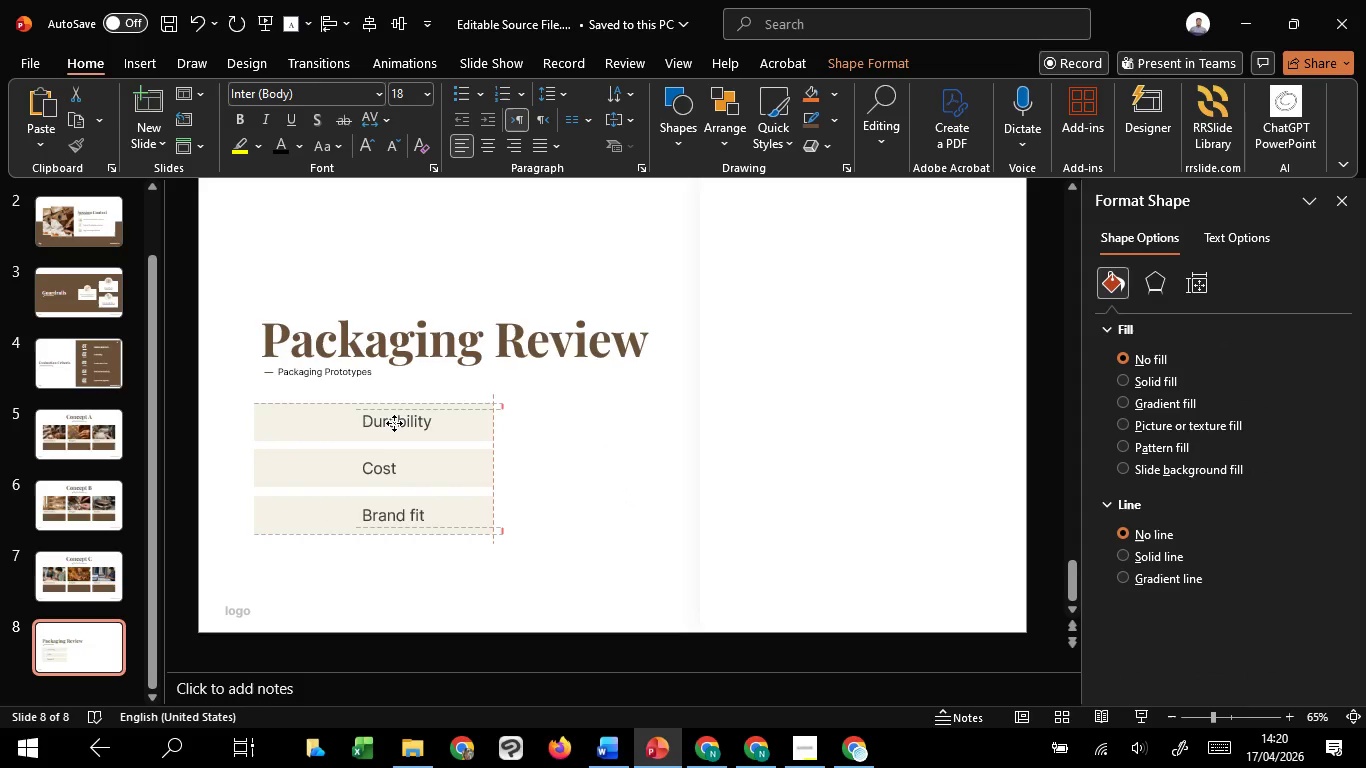 
hold_key(key=ShiftLeft, duration=1.52)
 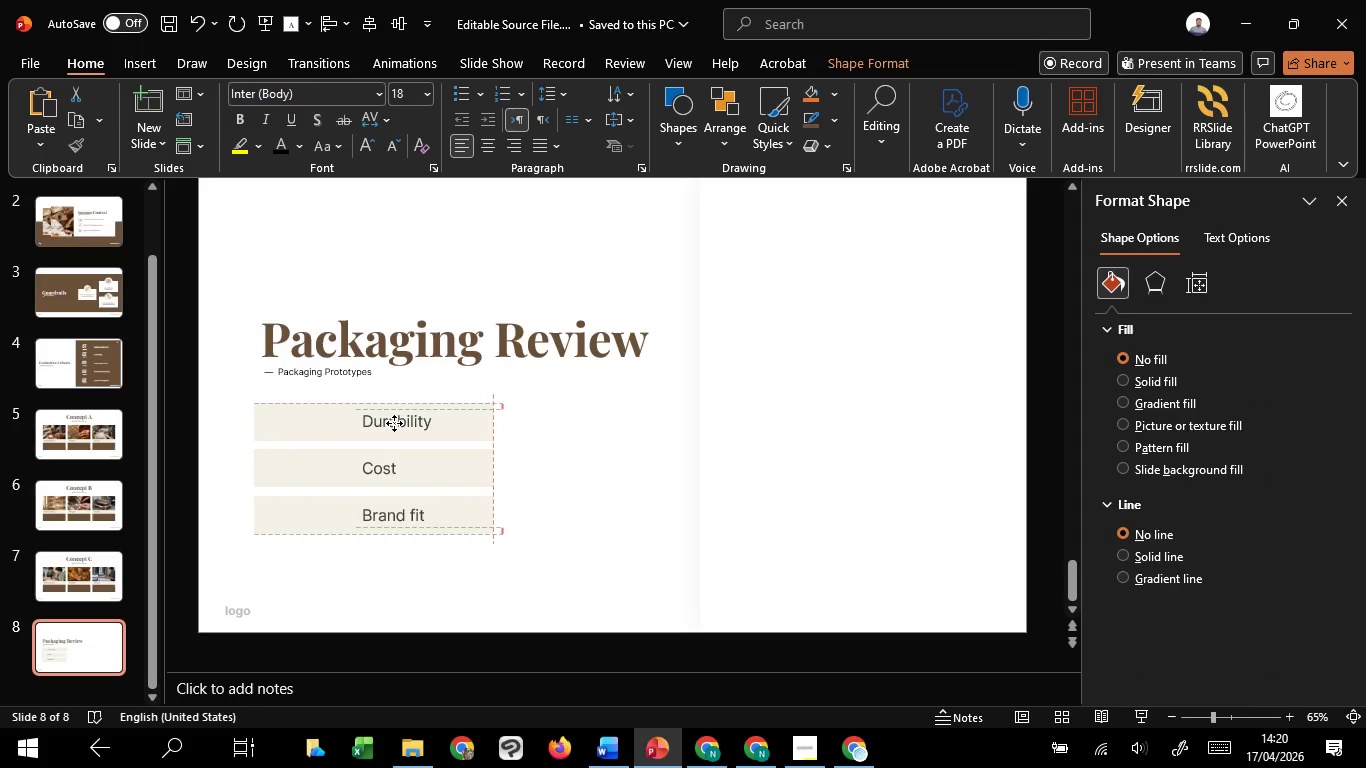 
hold_key(key=ShiftLeft, duration=1.5)
 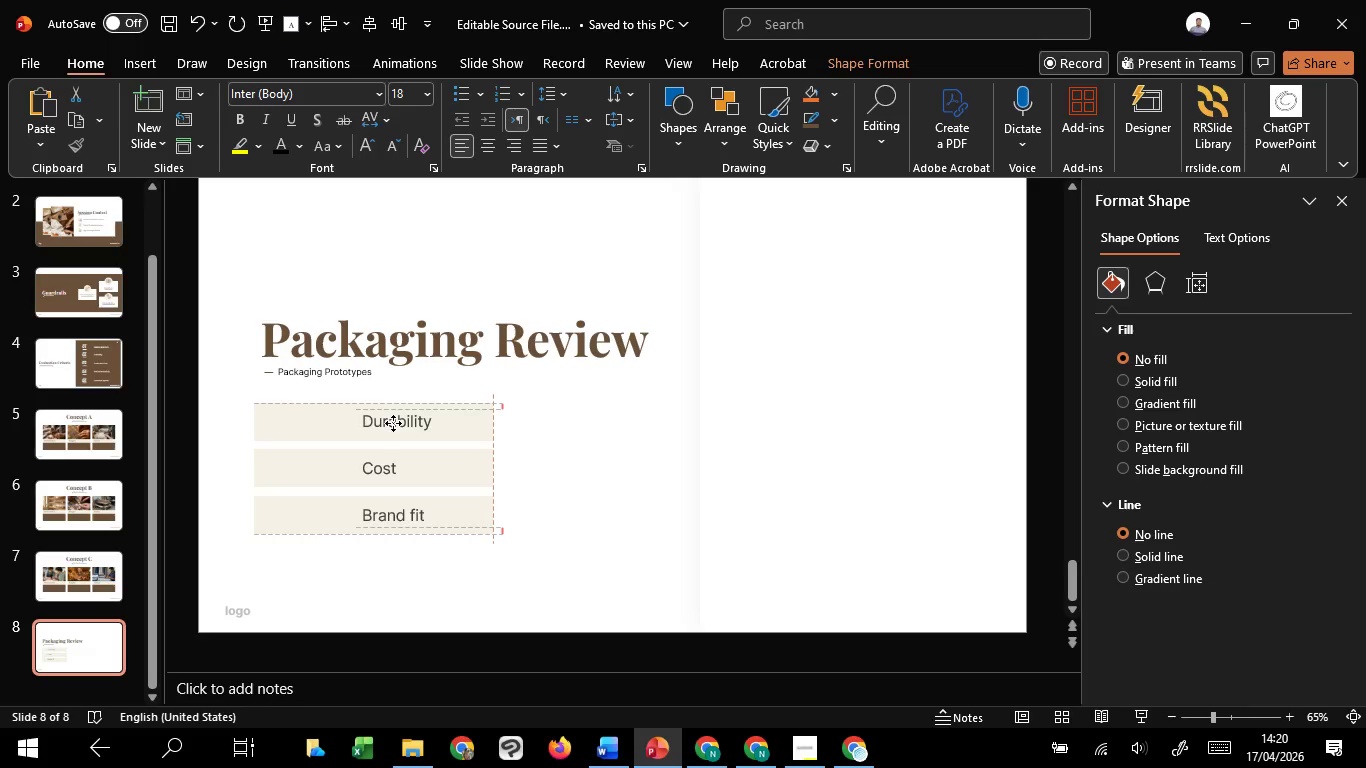 
hold_key(key=ShiftLeft, duration=1.51)
 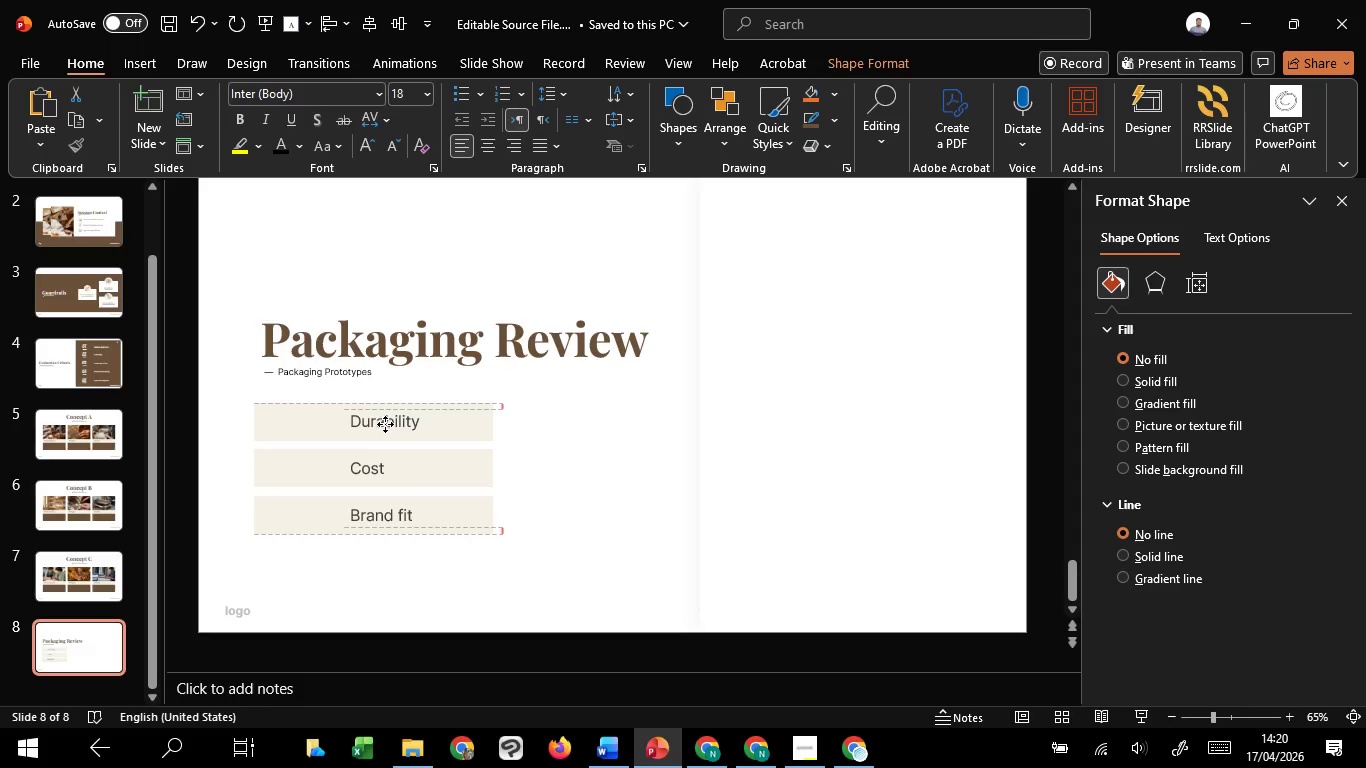 
hold_key(key=ShiftLeft, duration=1.5)
 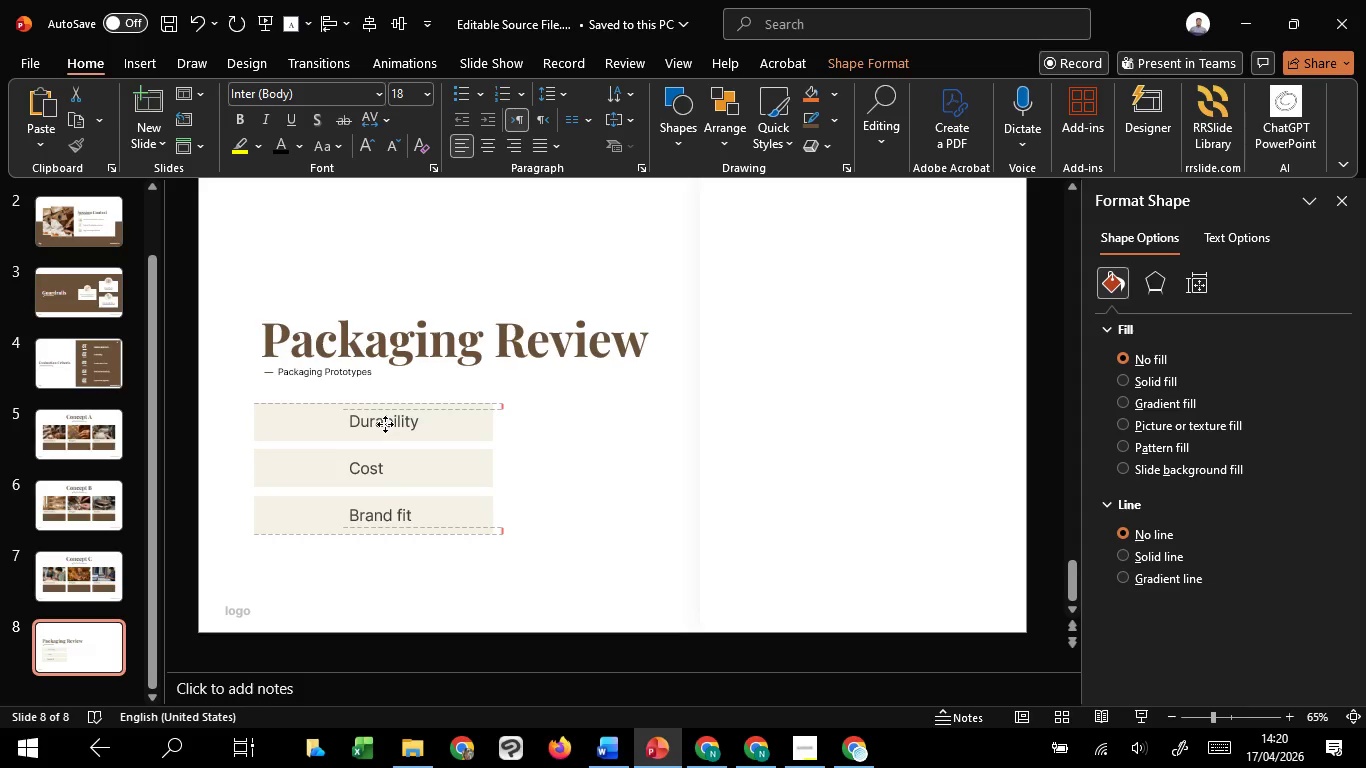 
hold_key(key=ShiftLeft, duration=1.12)
 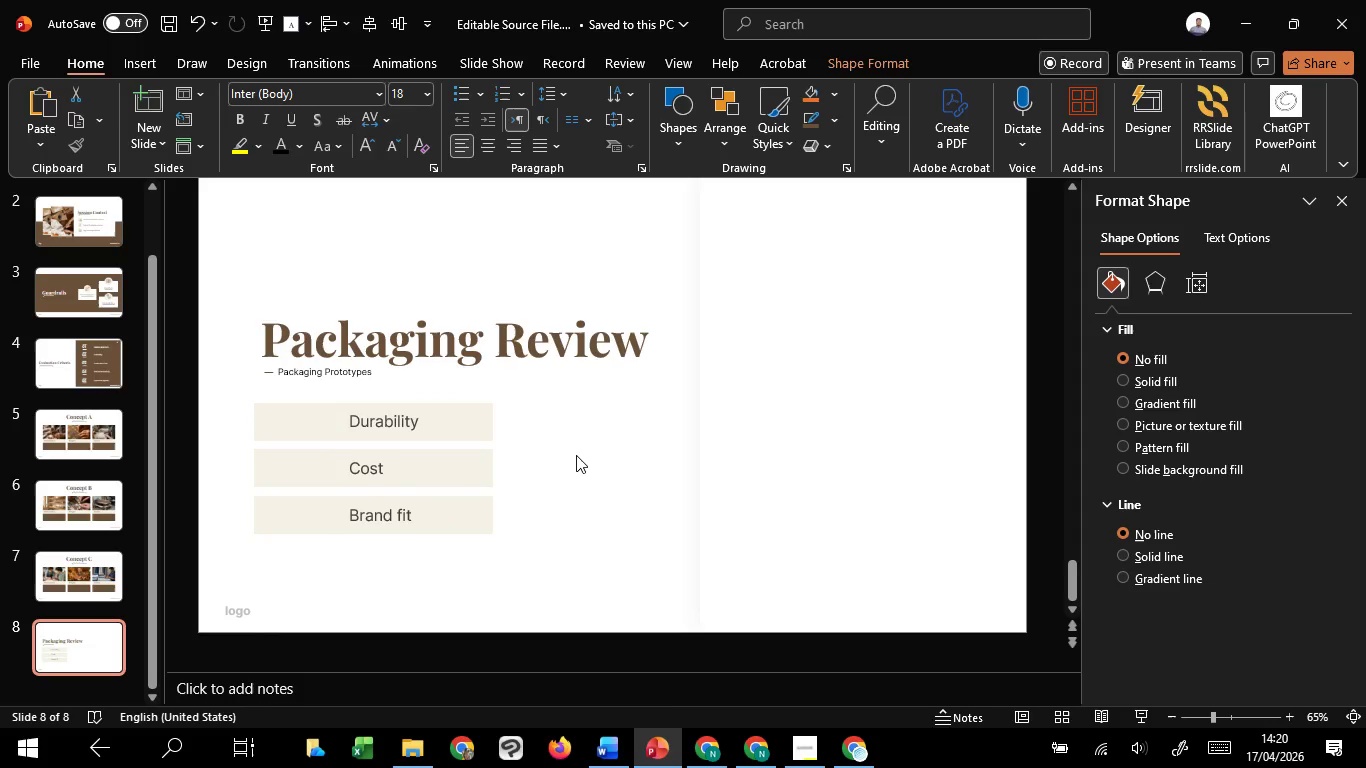 
left_click([576, 455])
 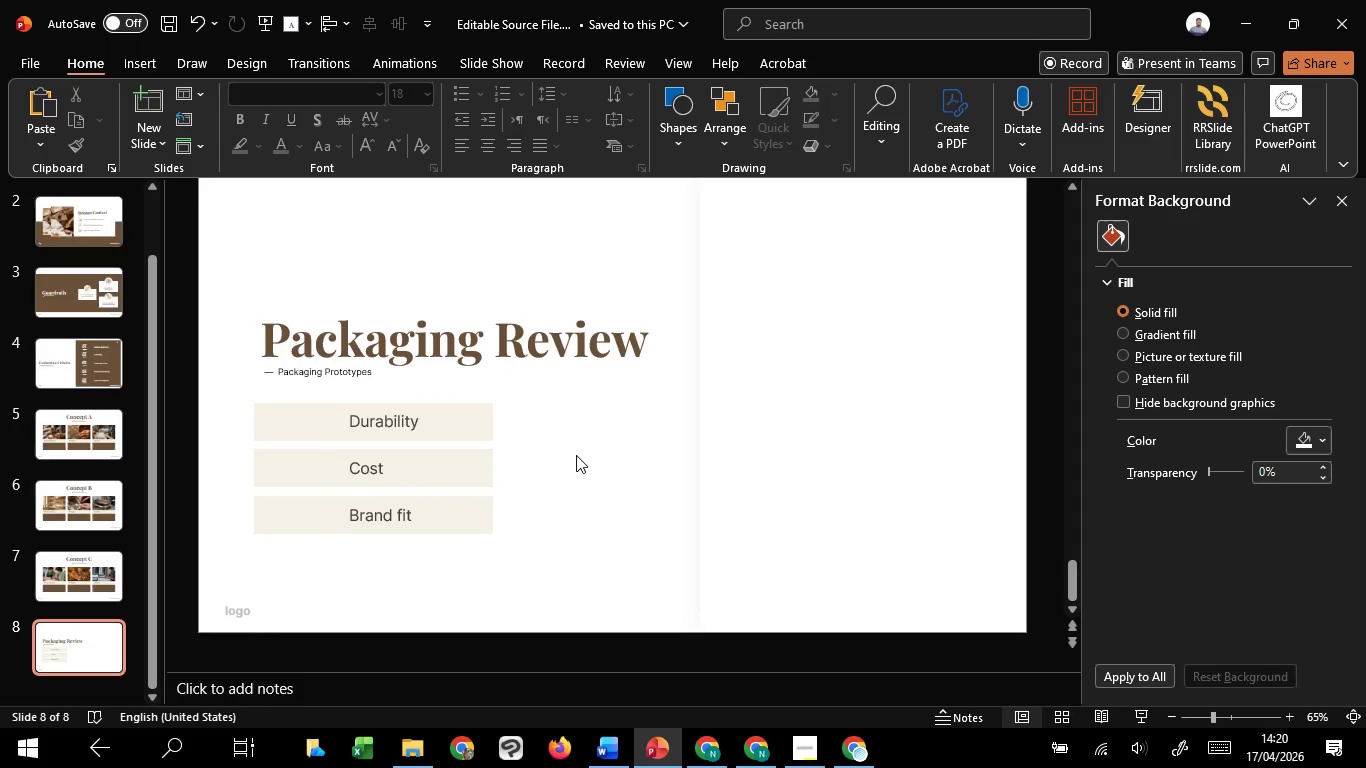 
scroll: coordinate [576, 455], scroll_direction: down, amount: 2.0
 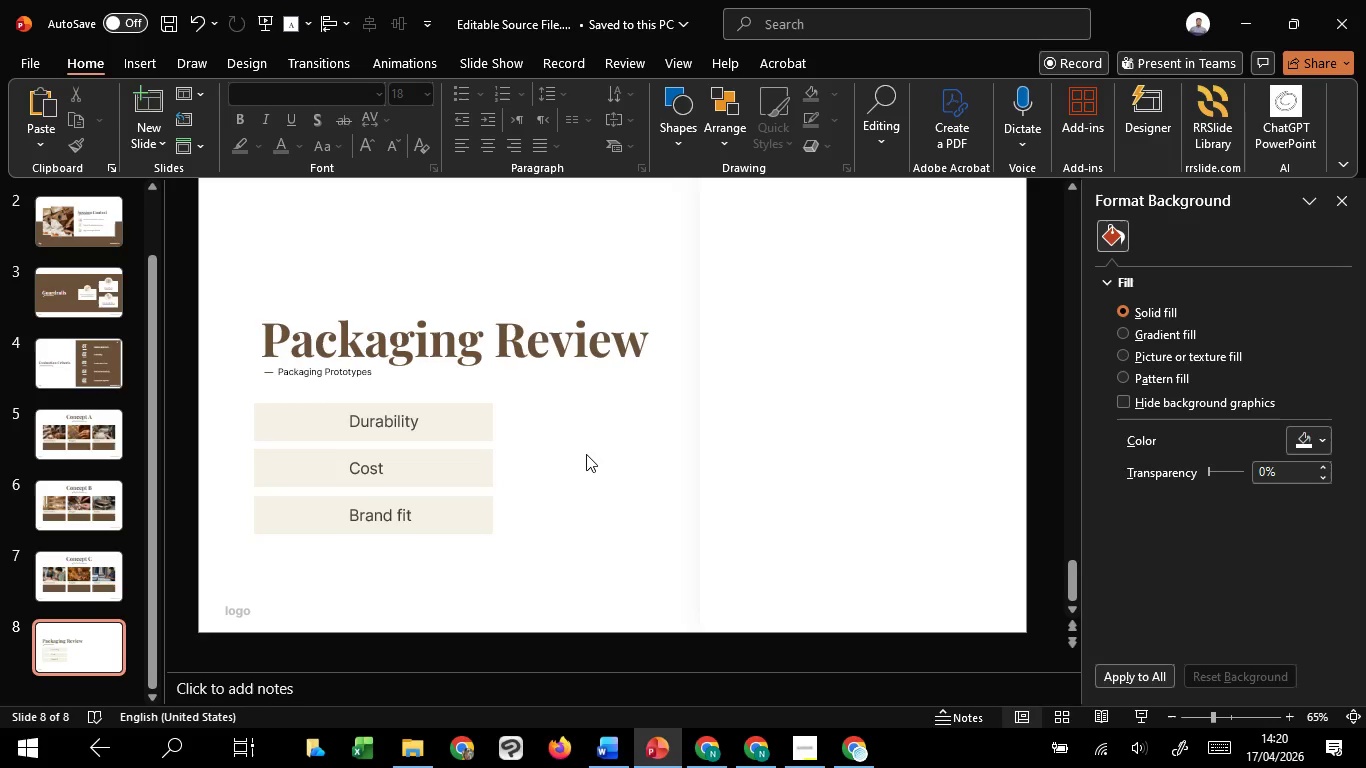 
hold_key(key=ControlLeft, duration=1.14)
scroll: coordinate [588, 453], scroll_direction: down, amount: 1.0
 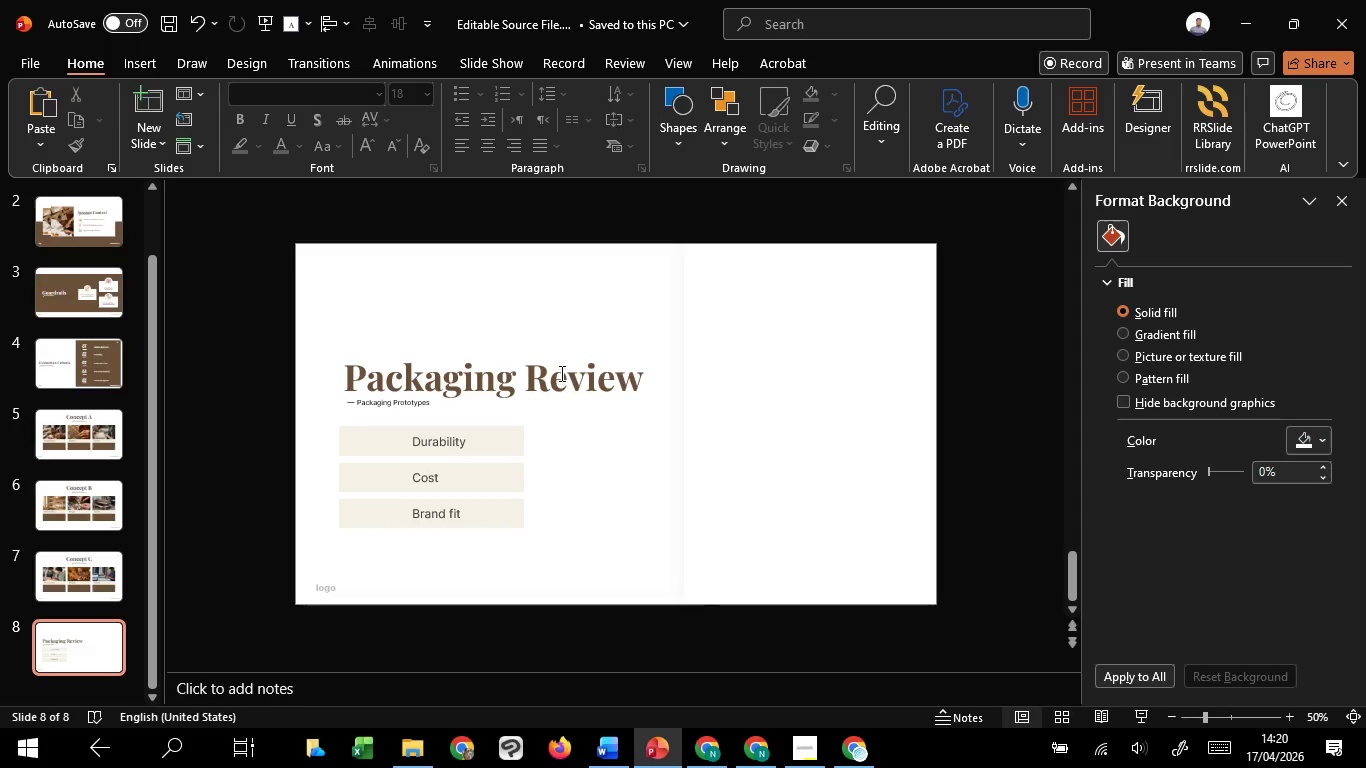 
left_click([560, 373])
 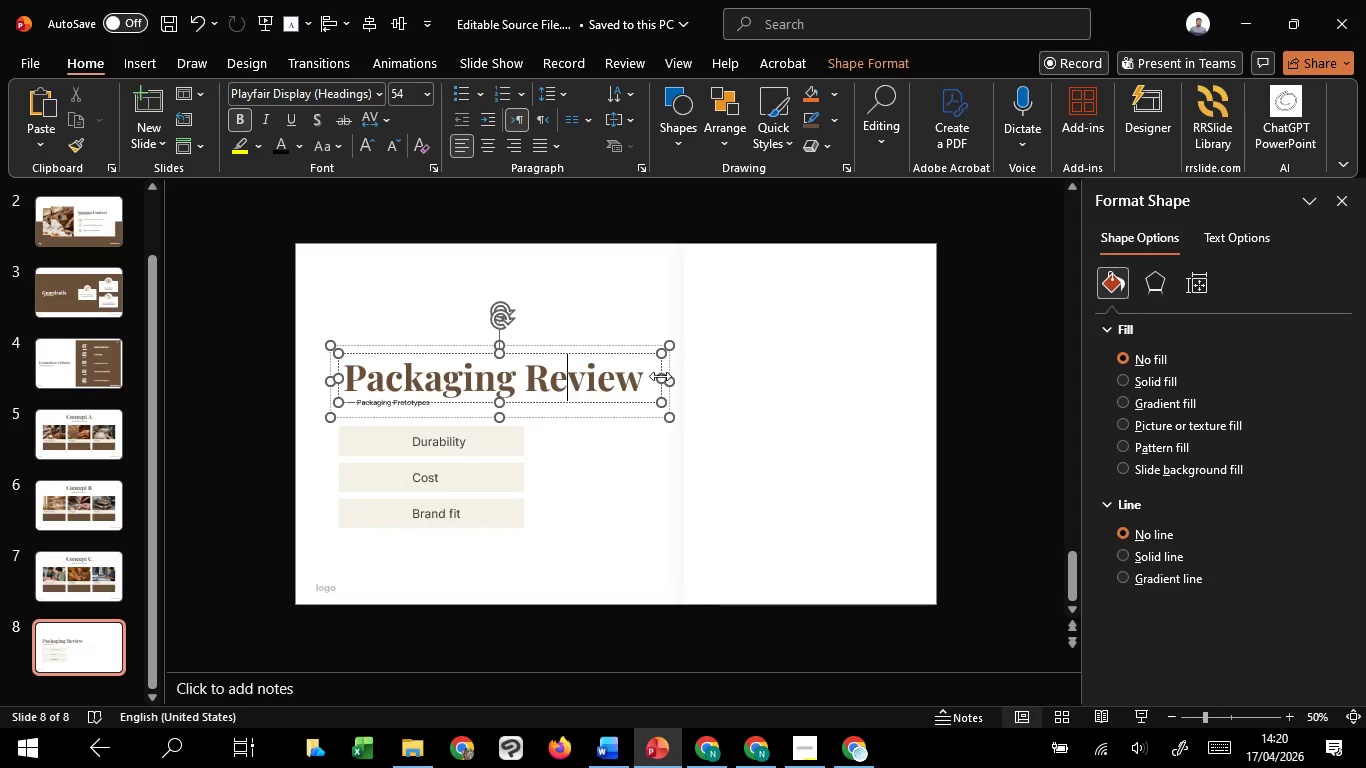 
left_click_drag(start_coordinate=[660, 376], to_coordinate=[611, 372])
 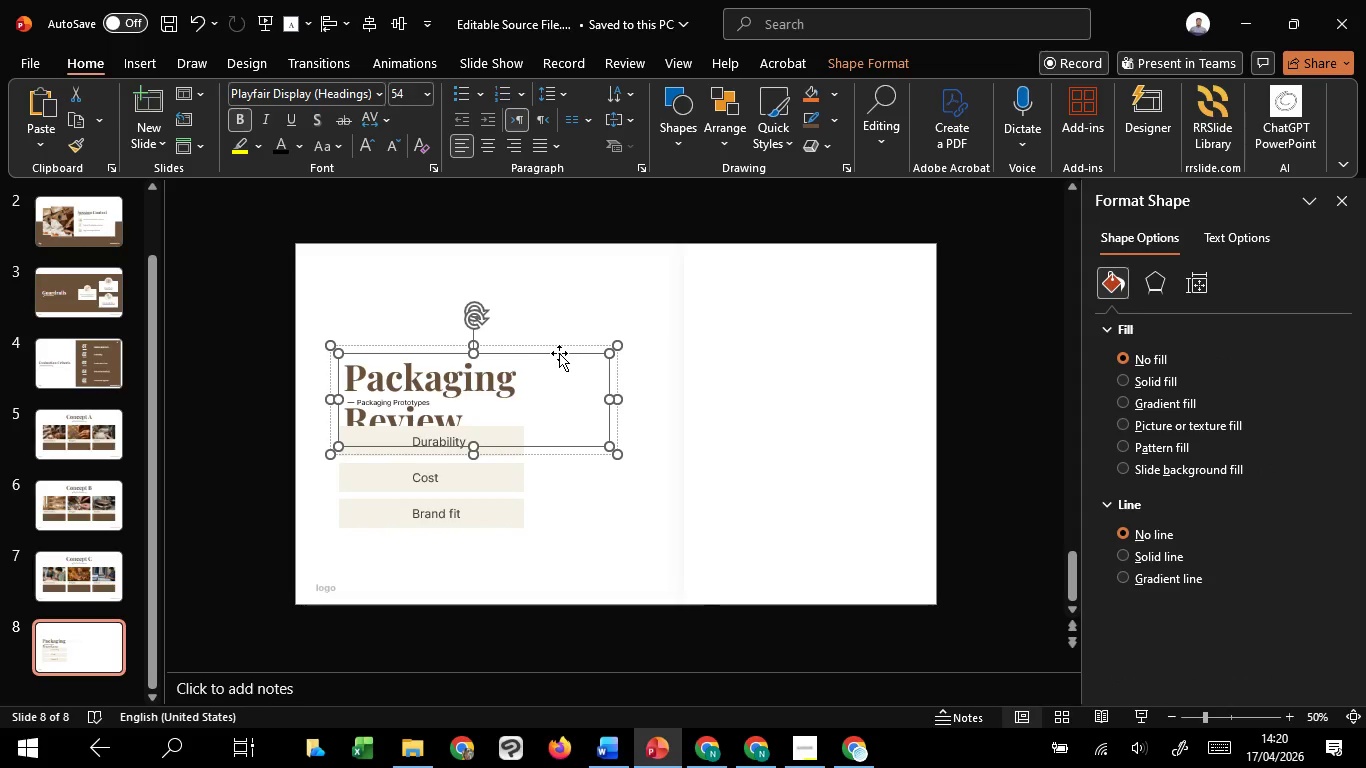 
left_click_drag(start_coordinate=[559, 353], to_coordinate=[559, 305])
 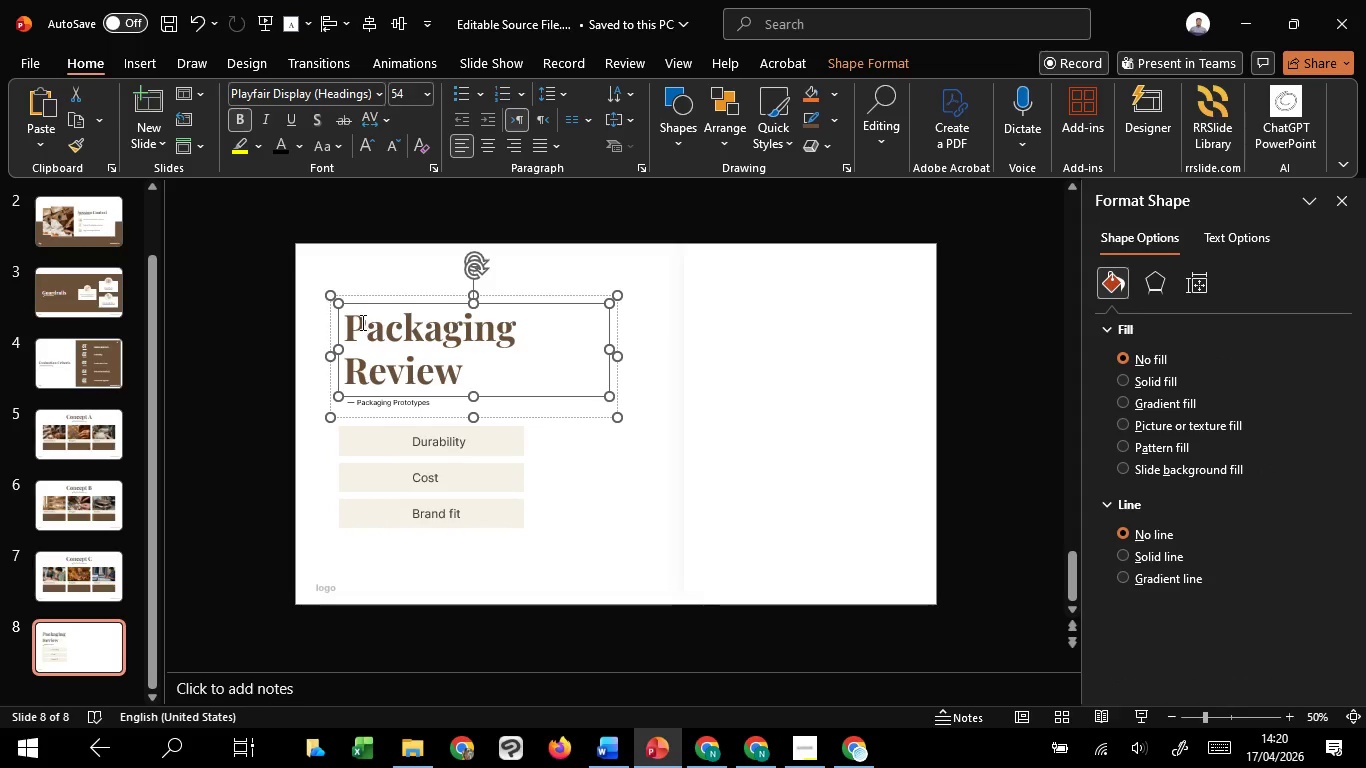 
hold_key(key=ShiftLeft, duration=1.51)
 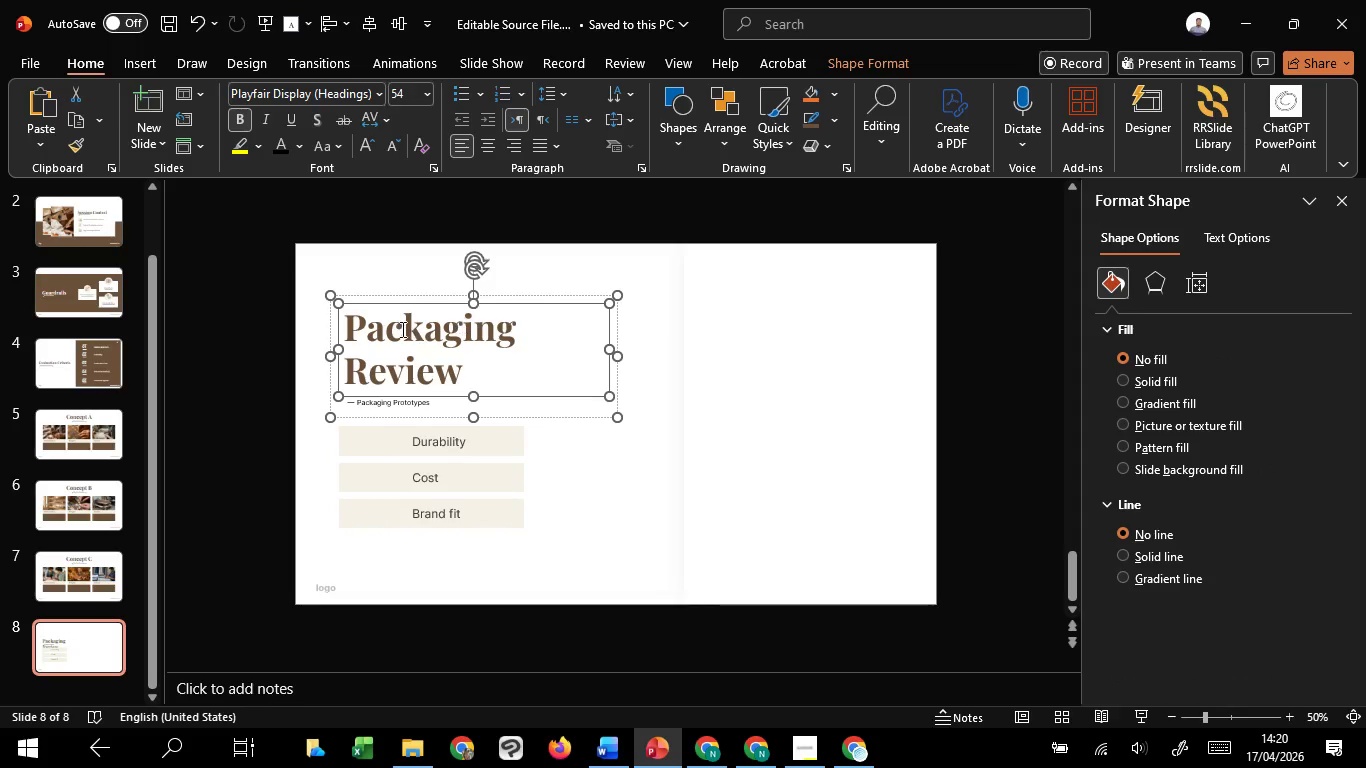 
key(Shift+ShiftLeft)
 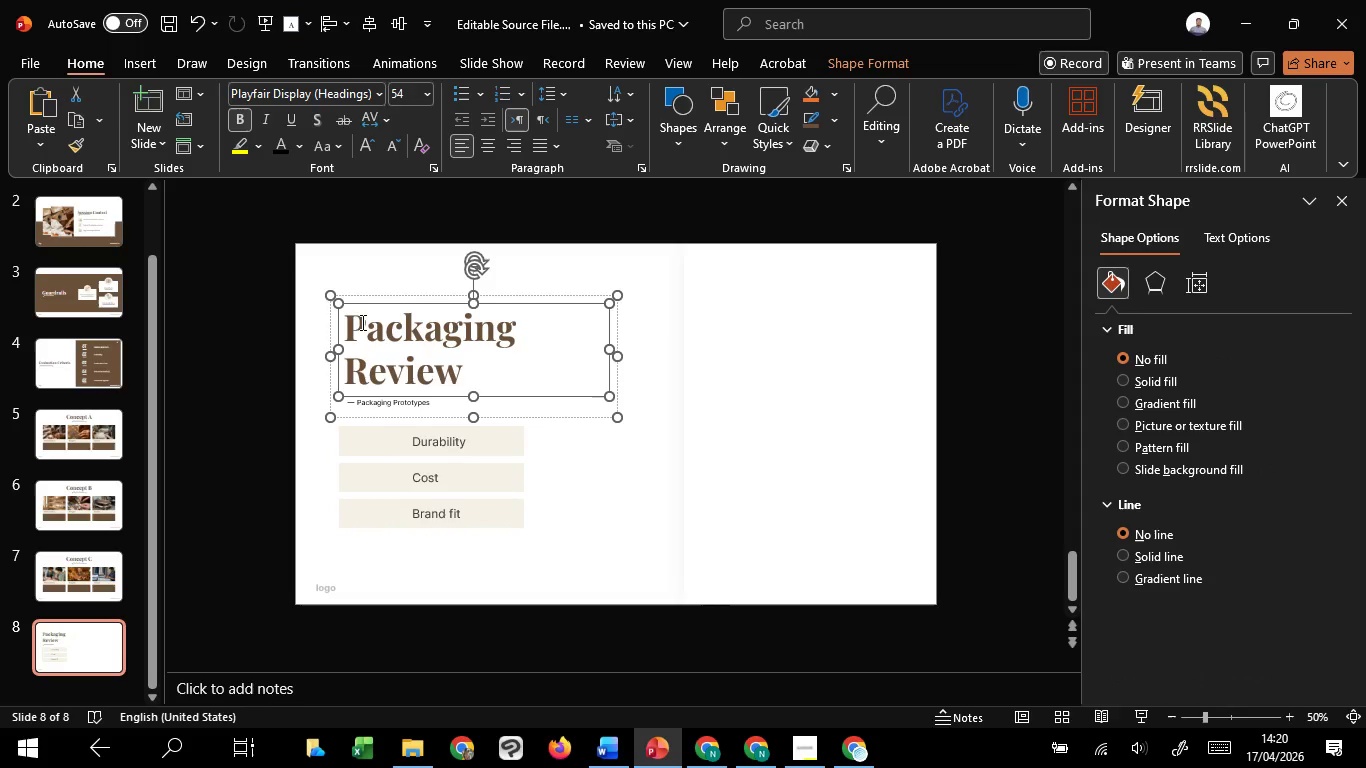 
left_click_drag(start_coordinate=[361, 322], to_coordinate=[473, 382])
 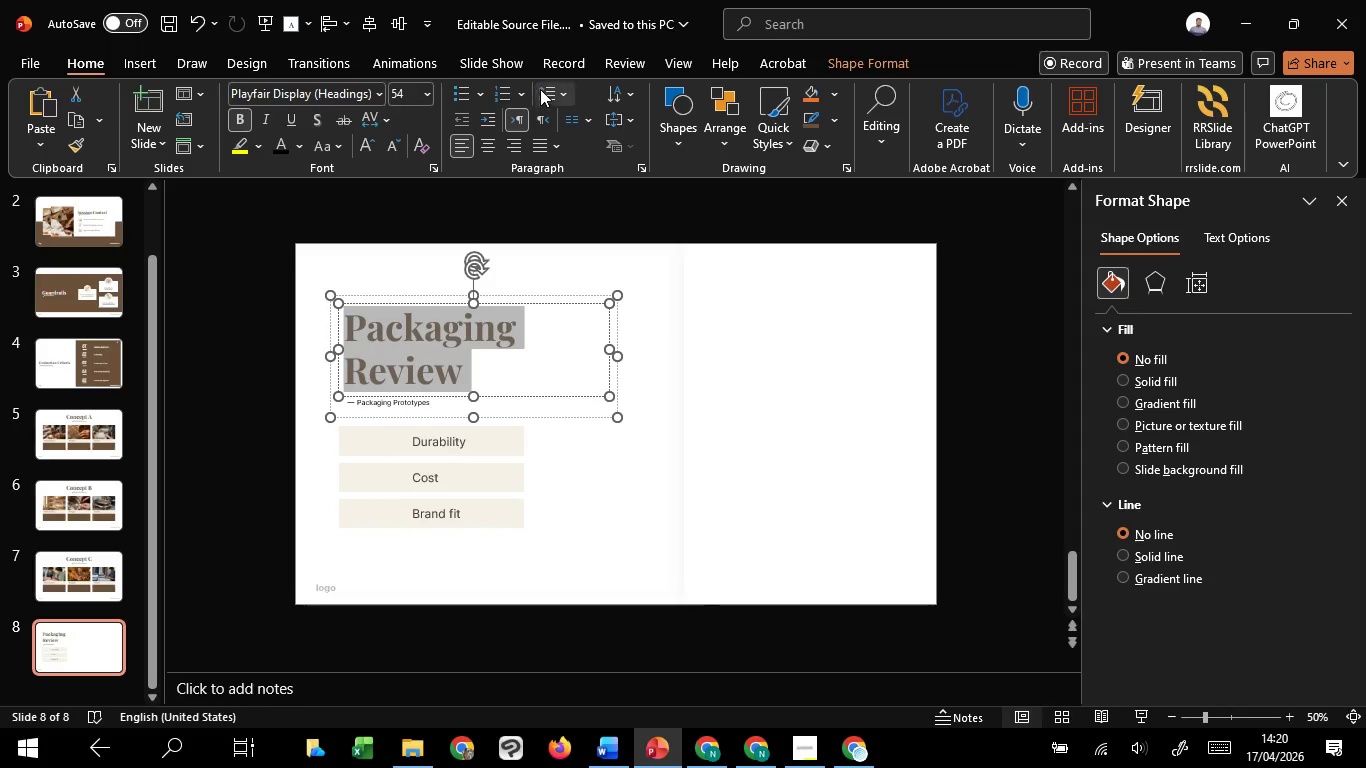 
left_click([550, 90])
 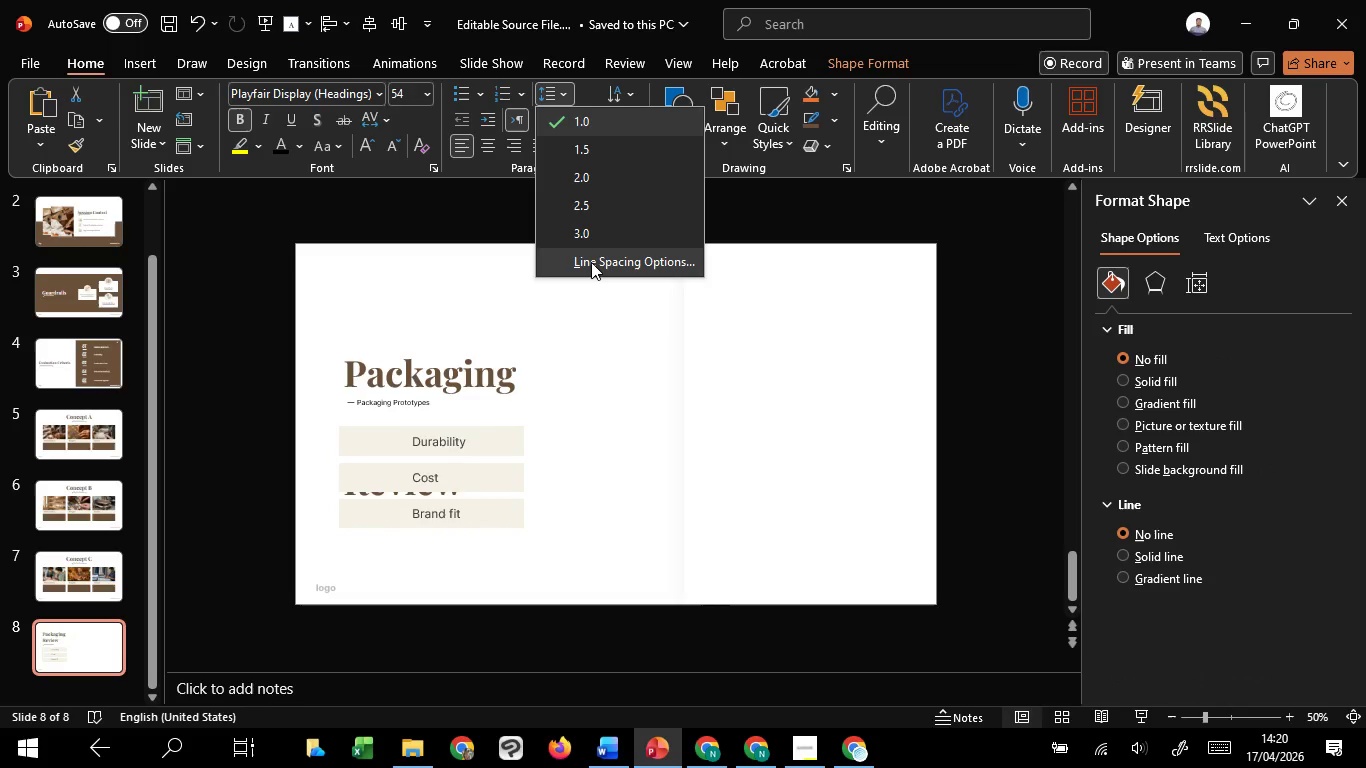 
left_click([591, 262])
 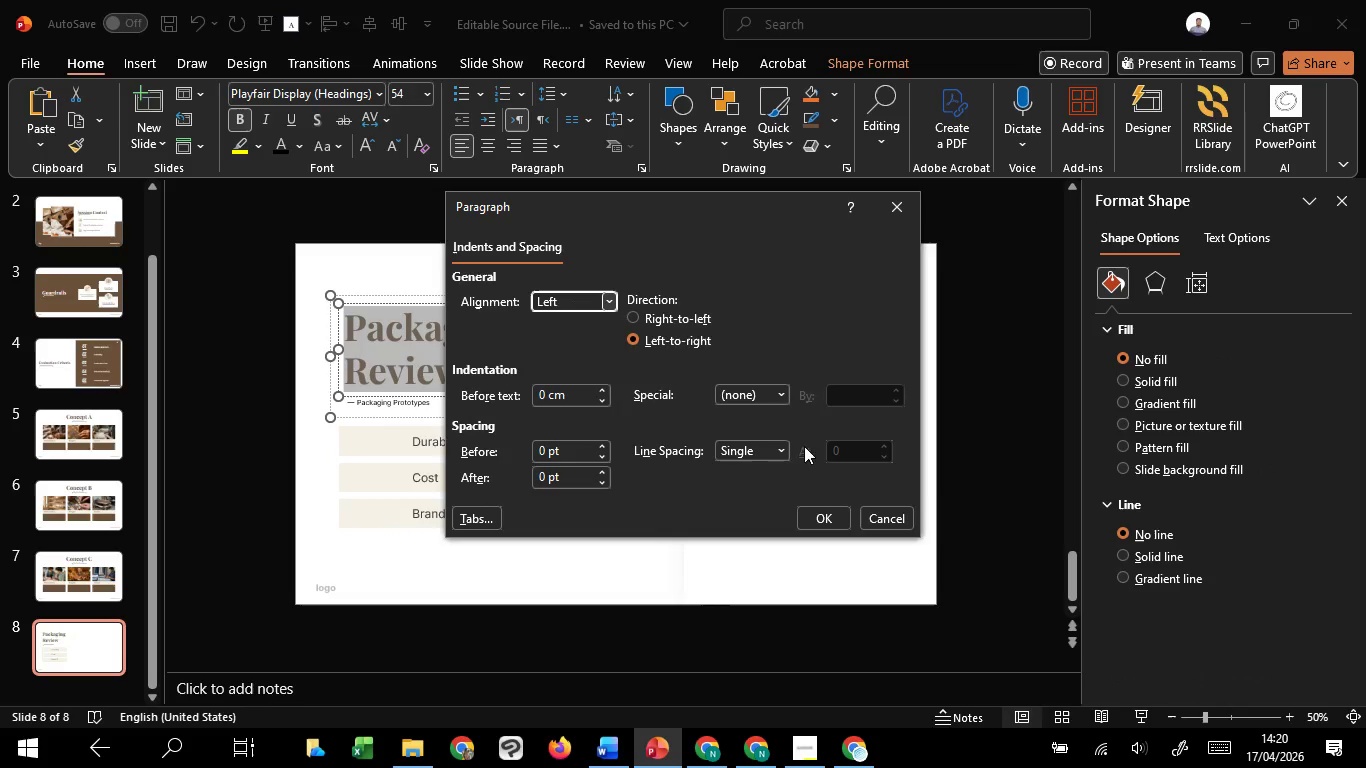 
left_click([765, 445])
 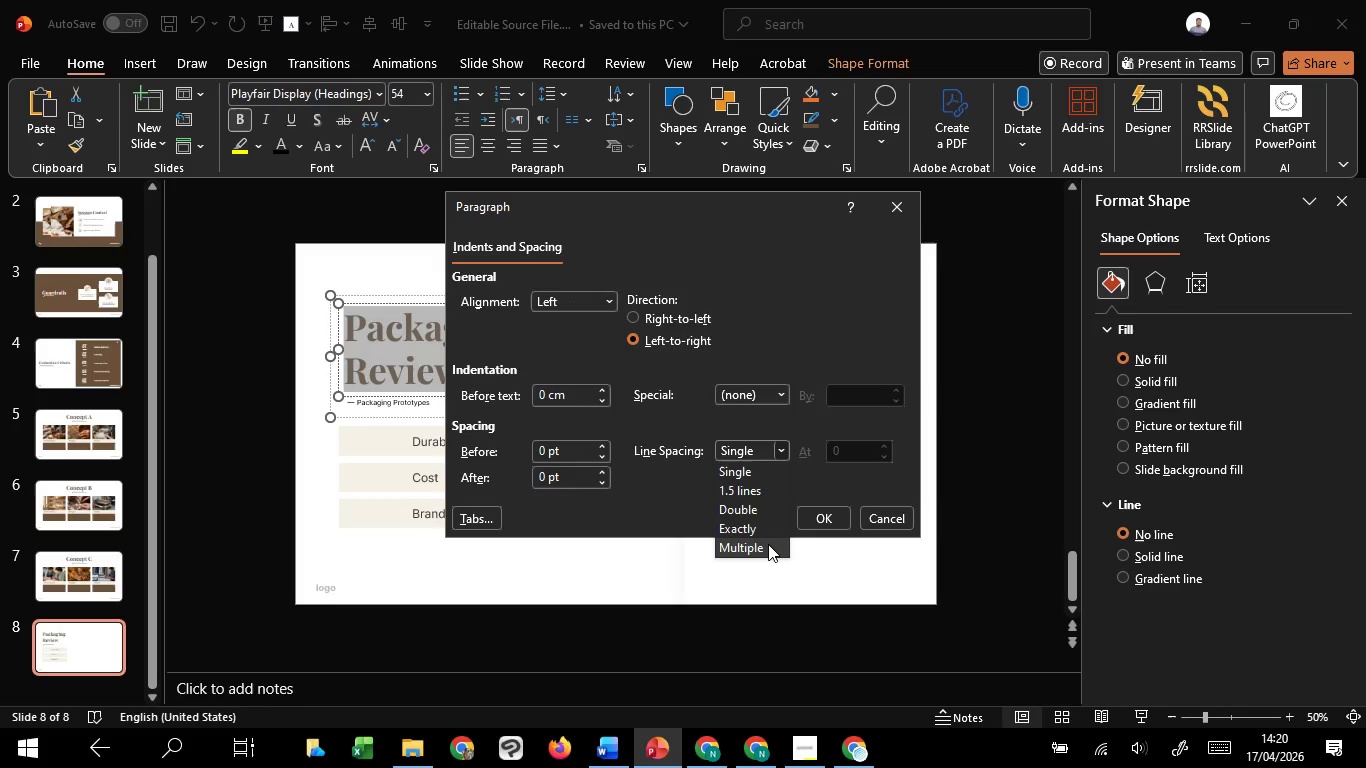 
left_click([768, 544])
 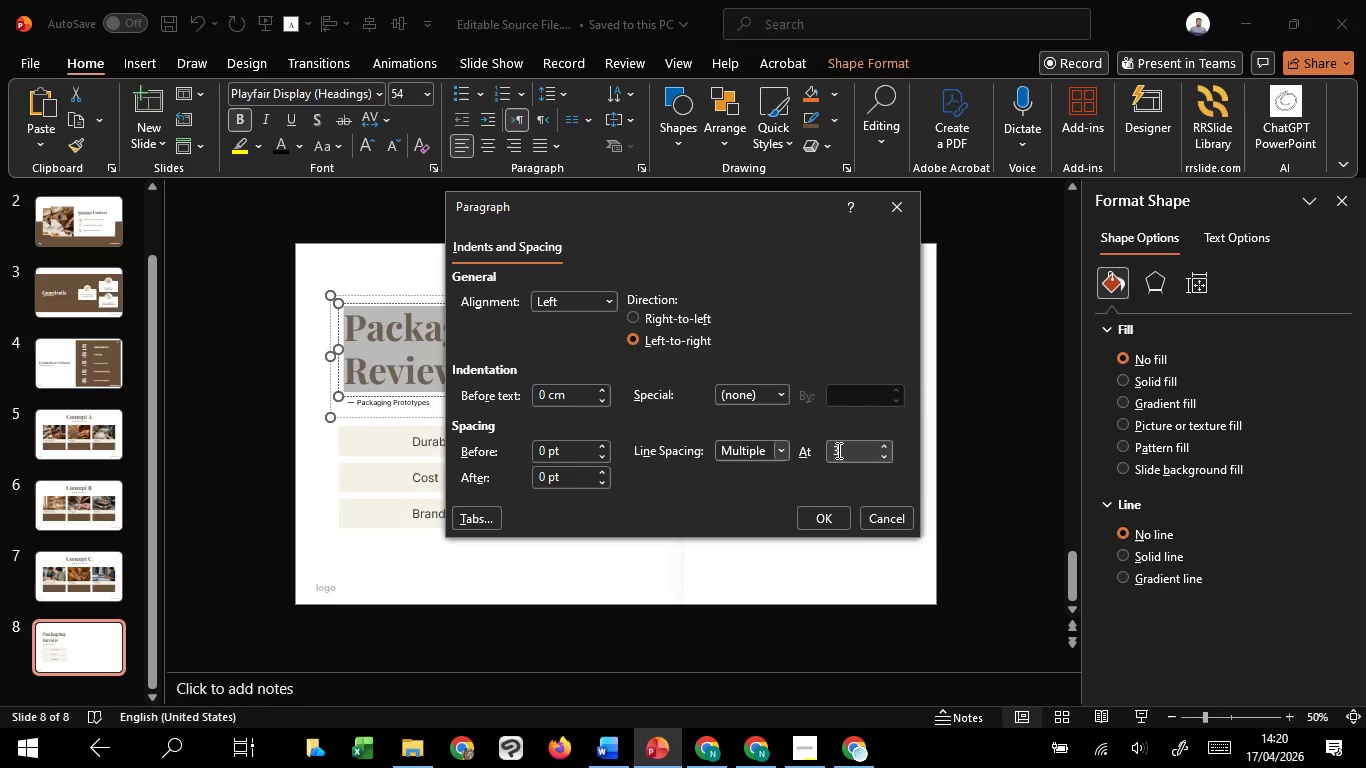 
left_click_drag(start_coordinate=[837, 450], to_coordinate=[792, 457])
 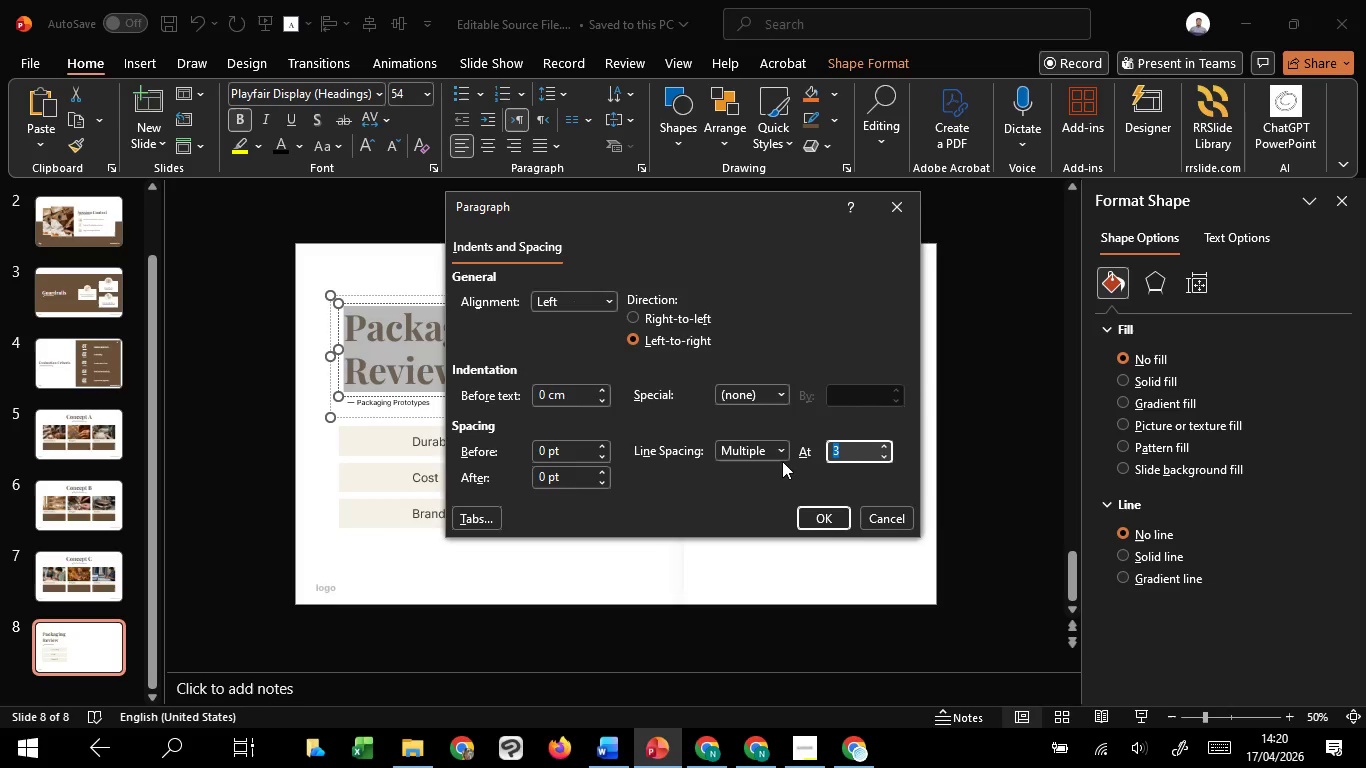 
key(0)
 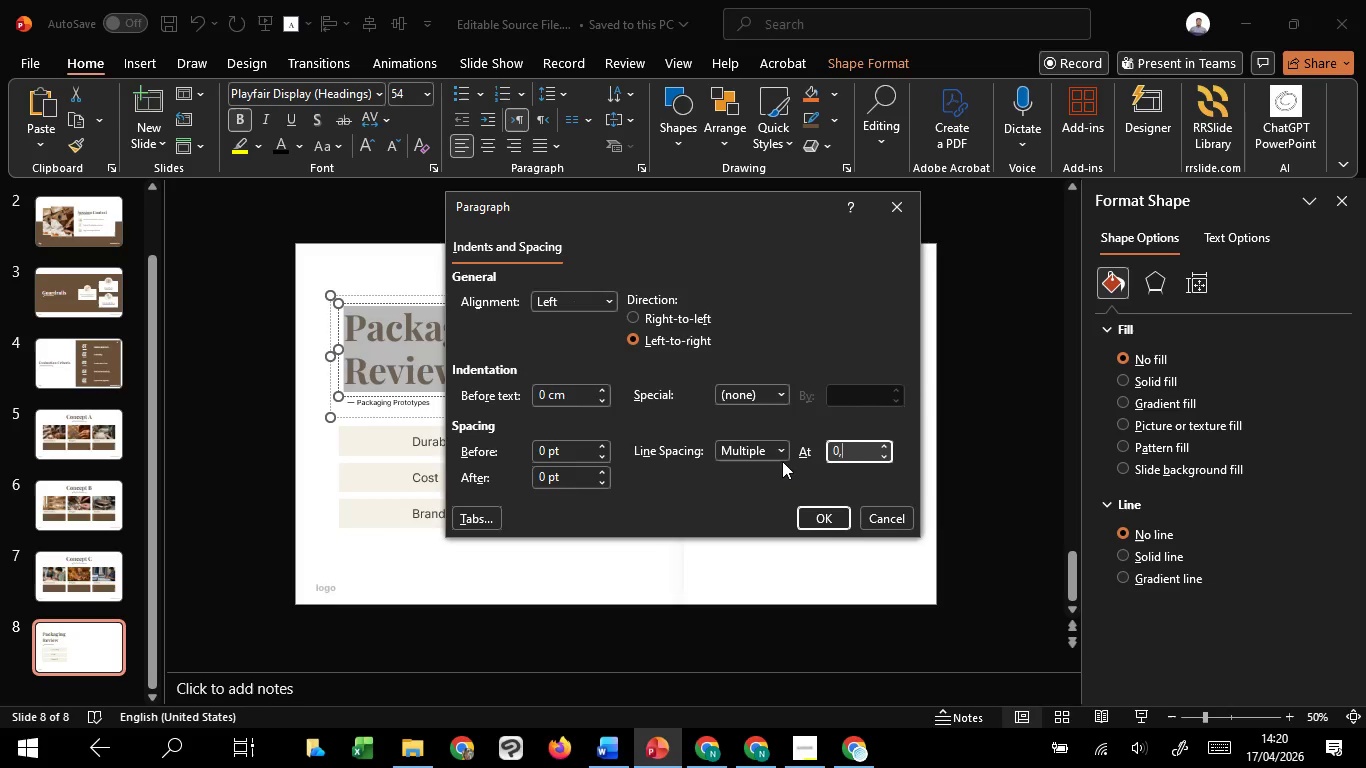 
key(Comma)
 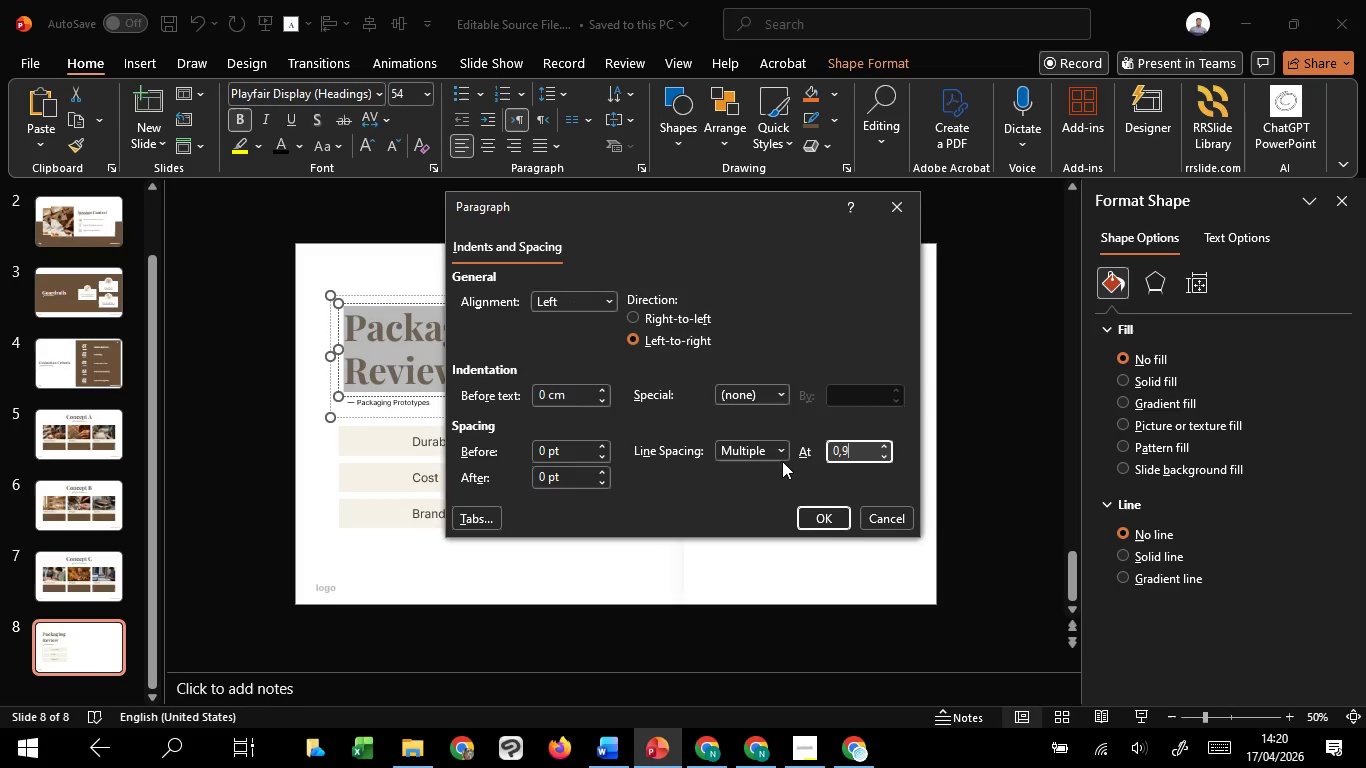 
key(9)
 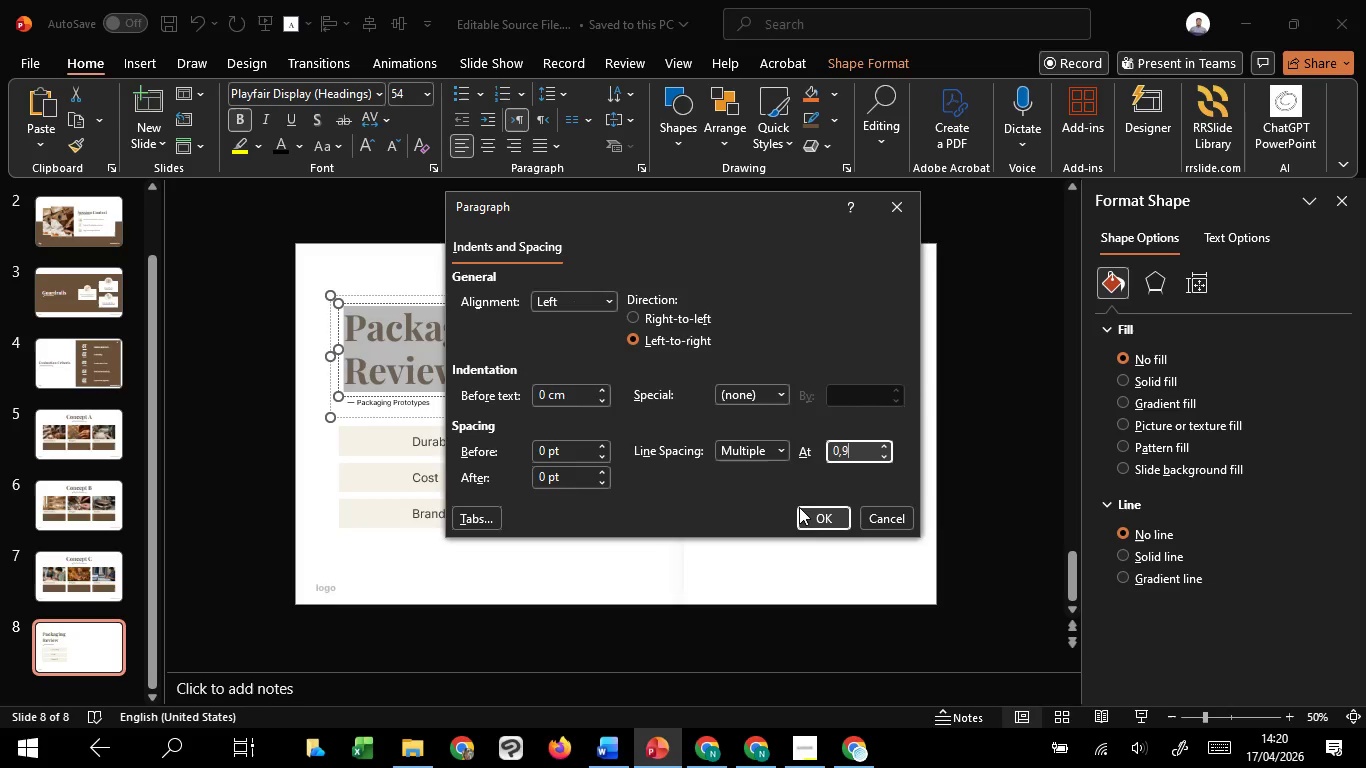 
left_click([806, 515])
 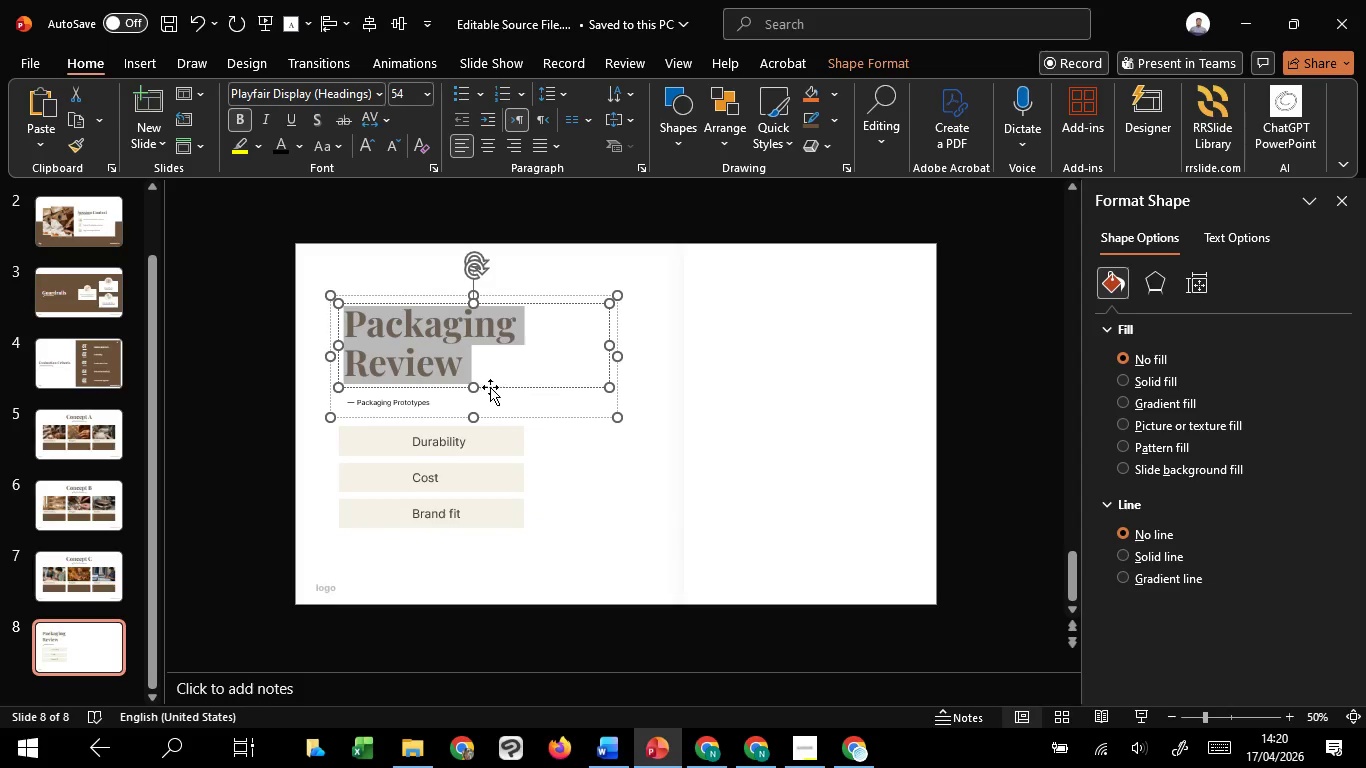 
left_click([496, 384])
 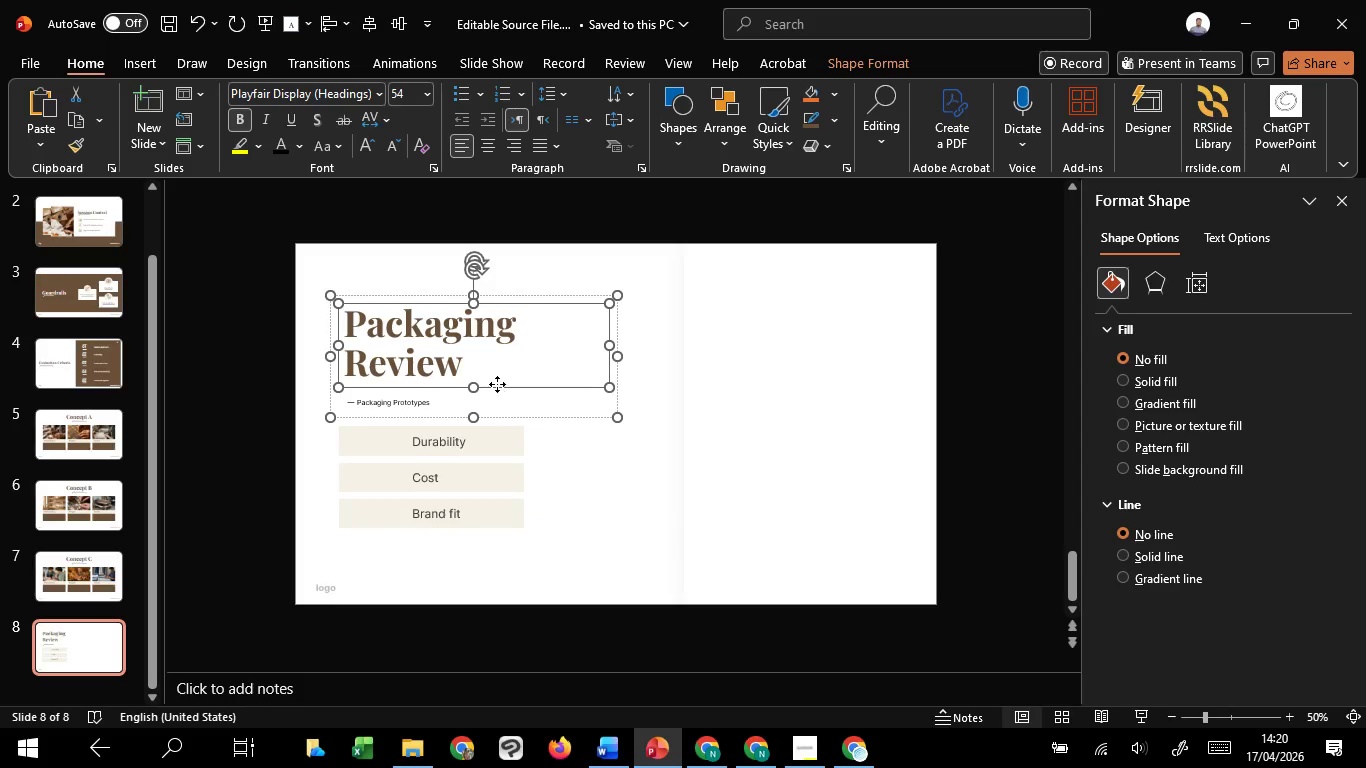 
hold_key(key=ShiftLeft, duration=1.52)
left_click_drag(start_coordinate=[497, 384], to_coordinate=[492, 402])
 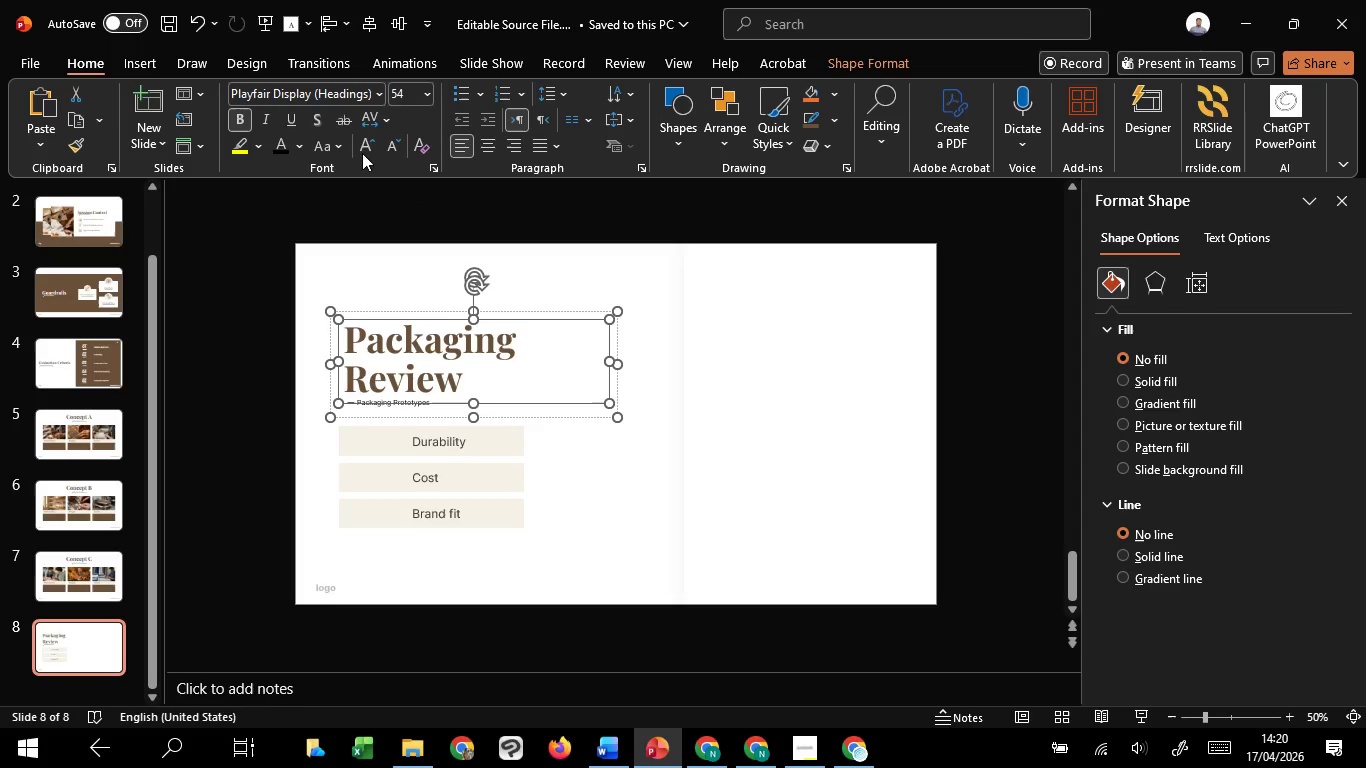 
hold_key(key=ShiftLeft, duration=1.5)
 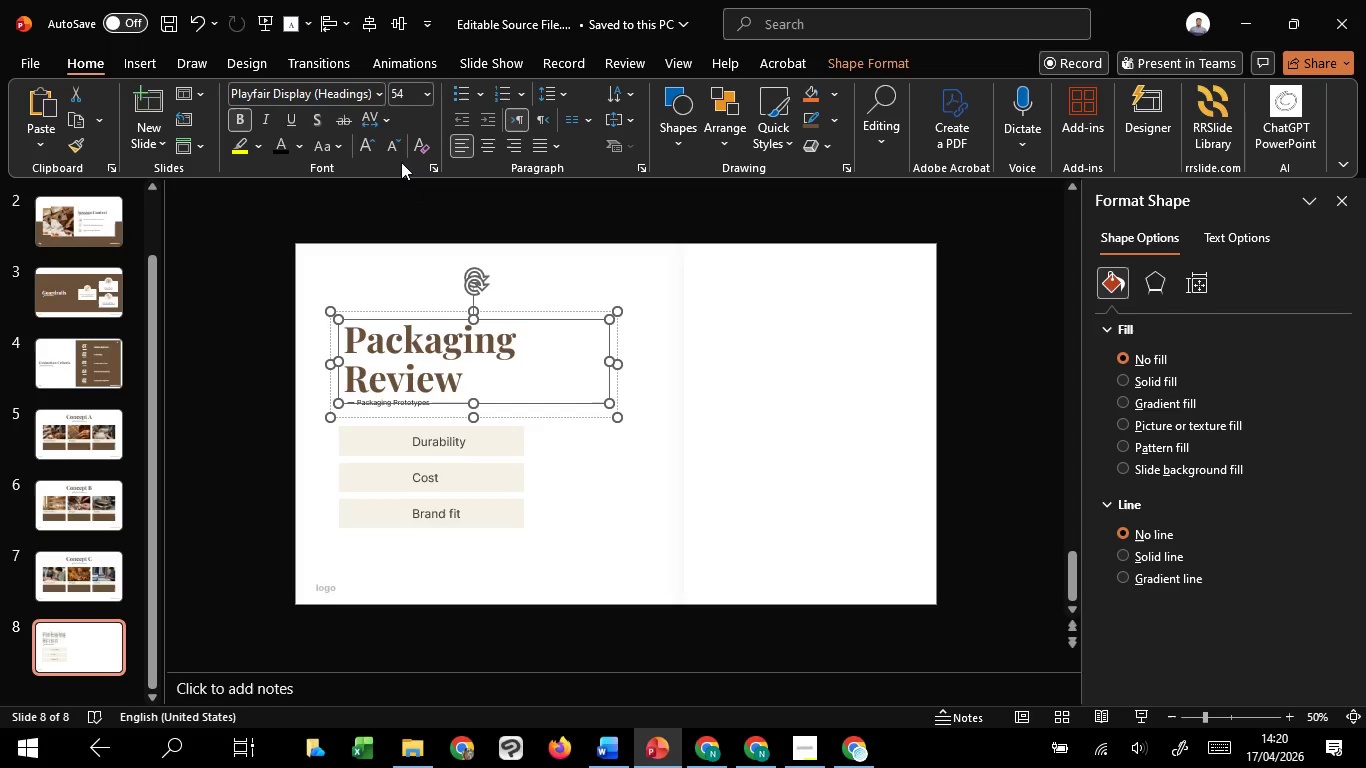 
hold_key(key=ShiftLeft, duration=0.52)
 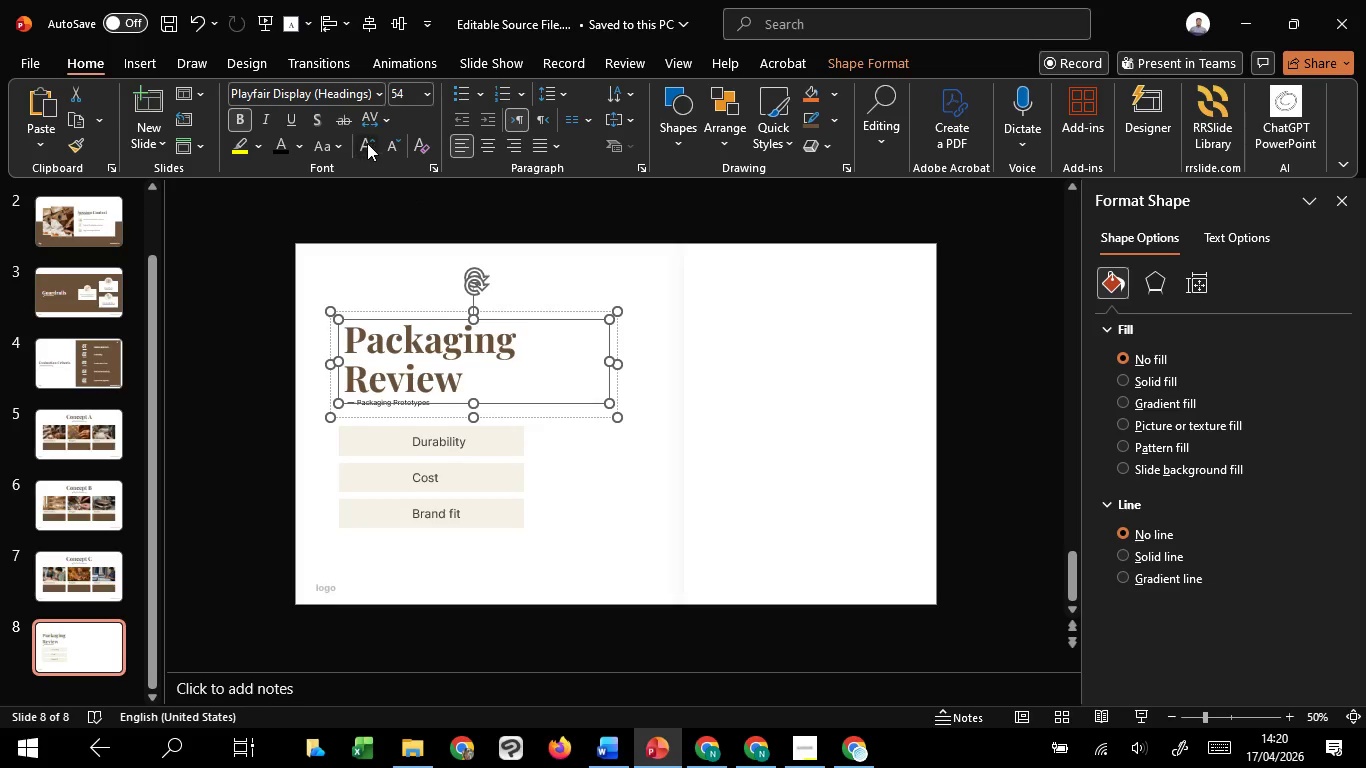 
left_click([367, 143])
 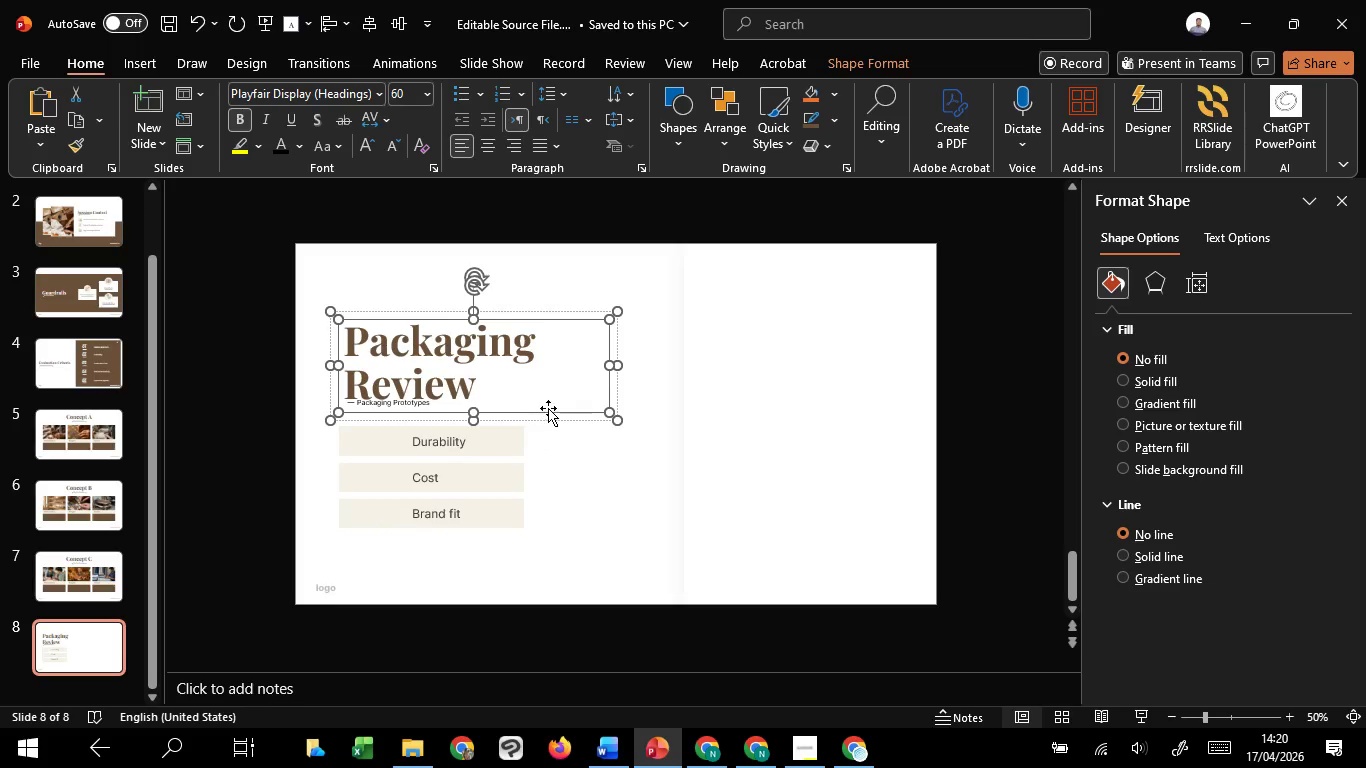 
left_click_drag(start_coordinate=[548, 408], to_coordinate=[545, 401])
 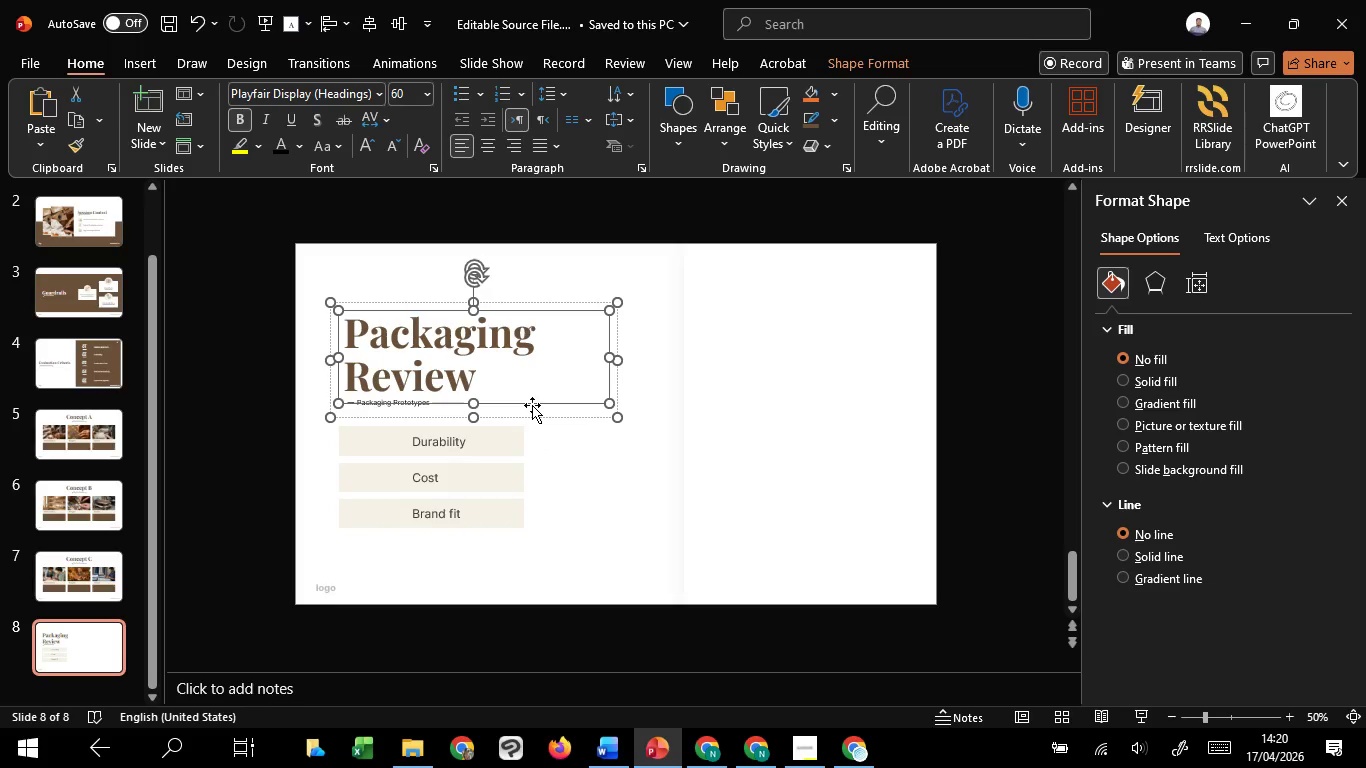 
hold_key(key=ShiftLeft, duration=1.52)
 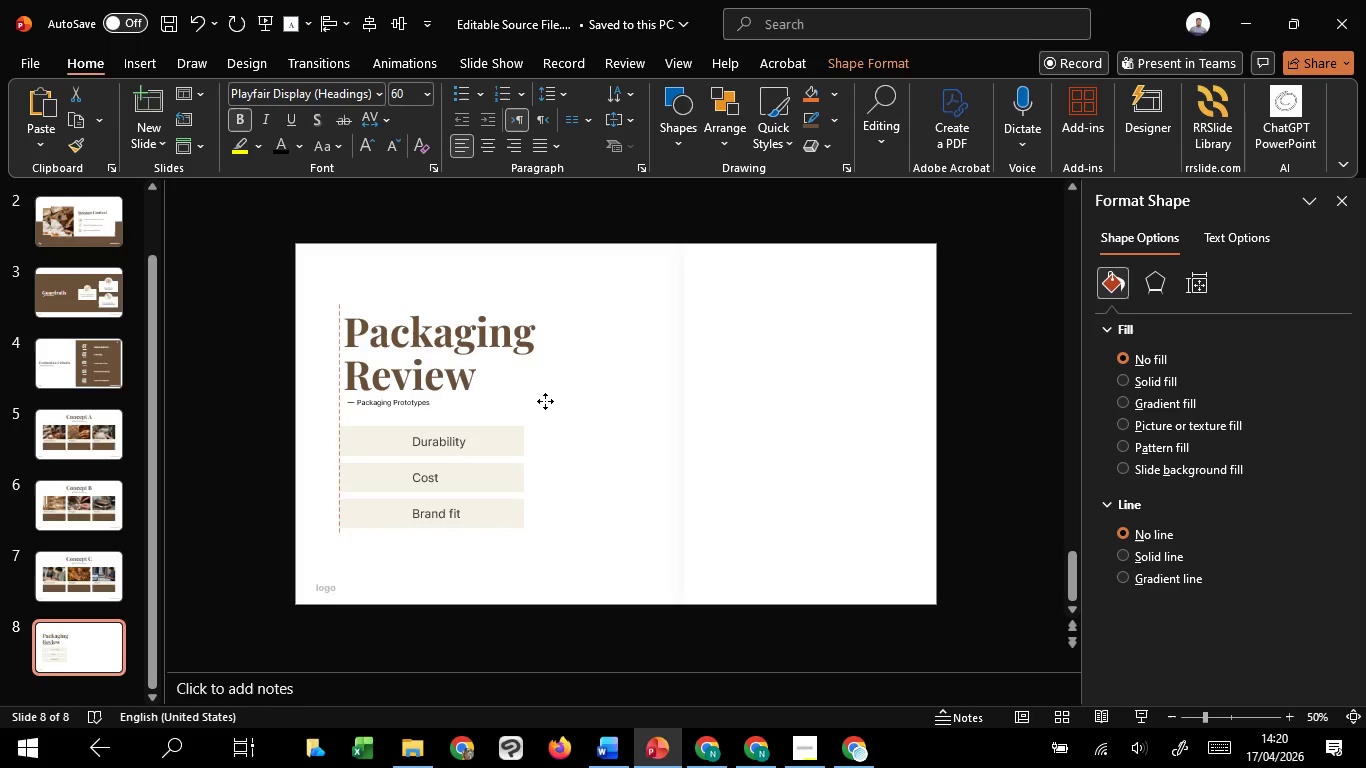 
hold_key(key=ShiftLeft, duration=1.5)
 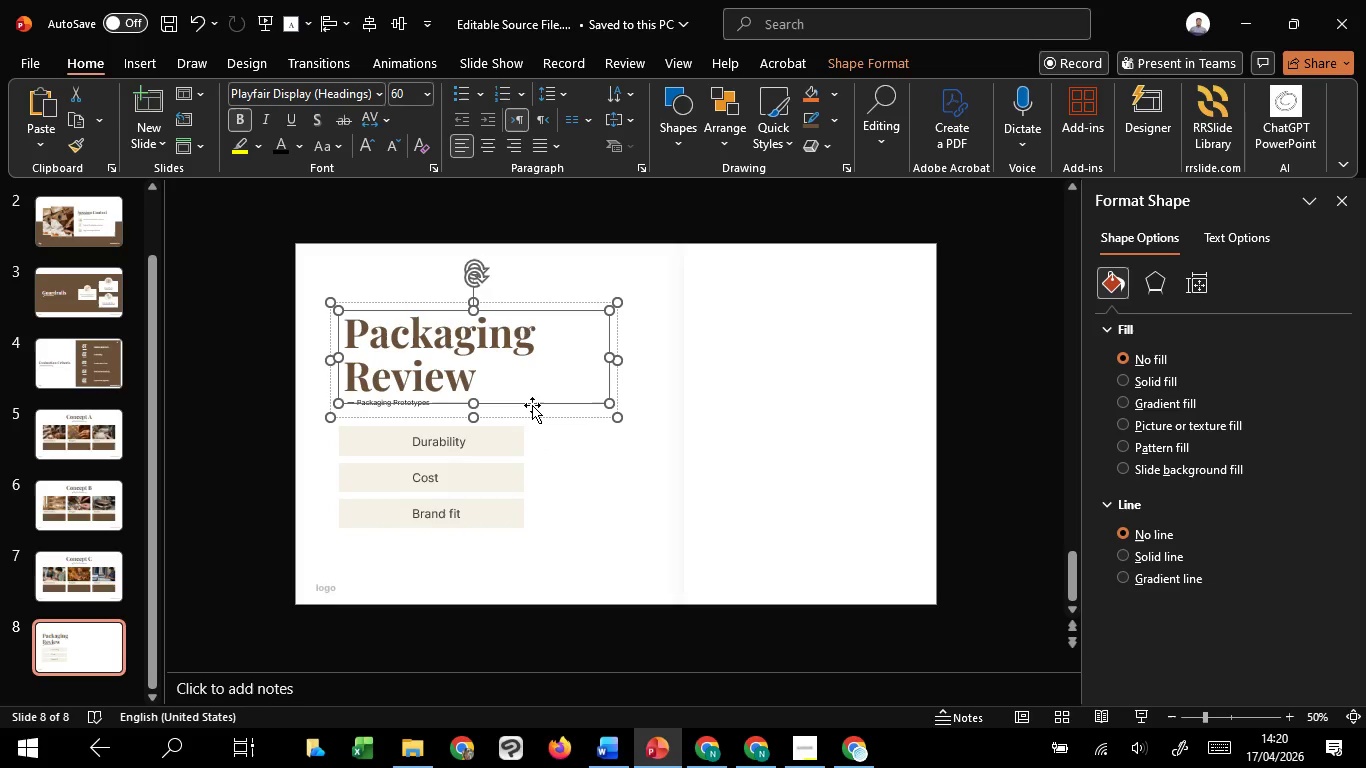 
key(Shift+ShiftLeft)
 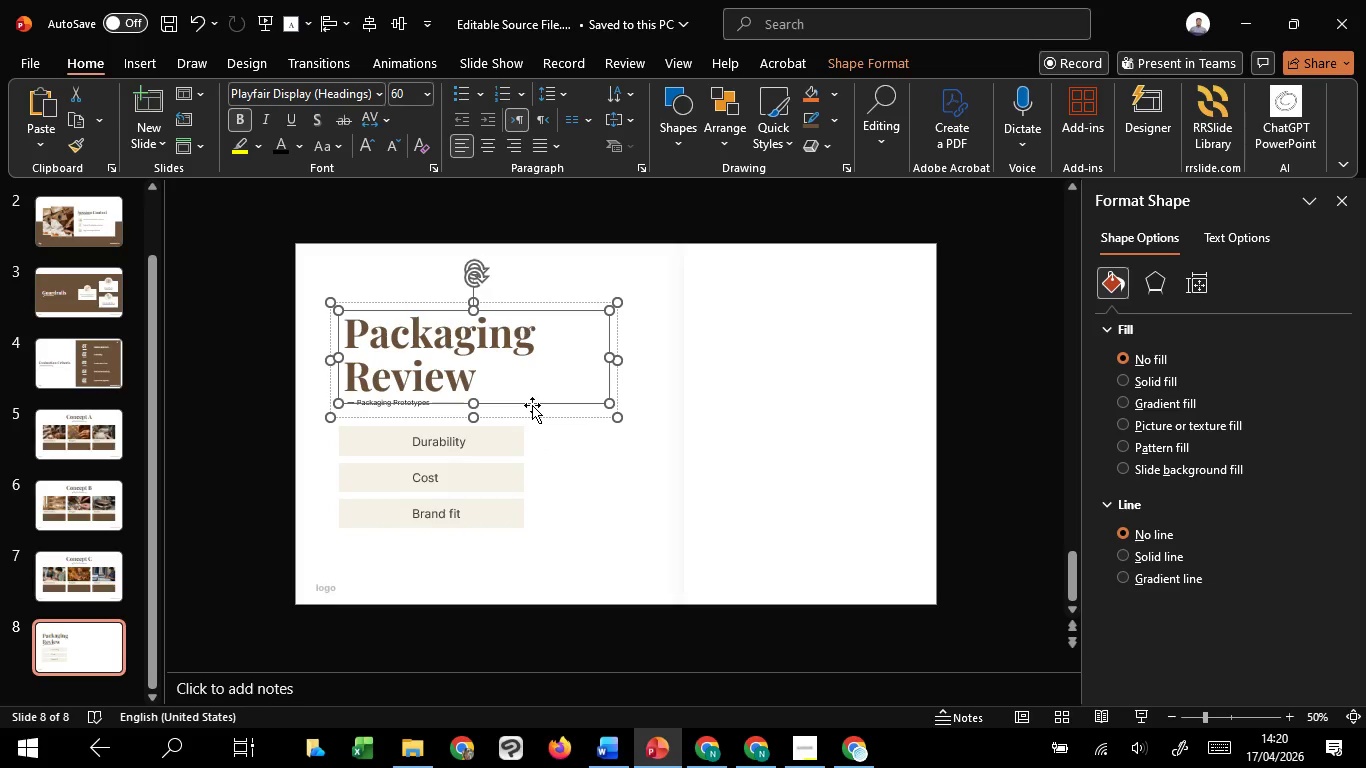 
key(Shift+ShiftLeft)
 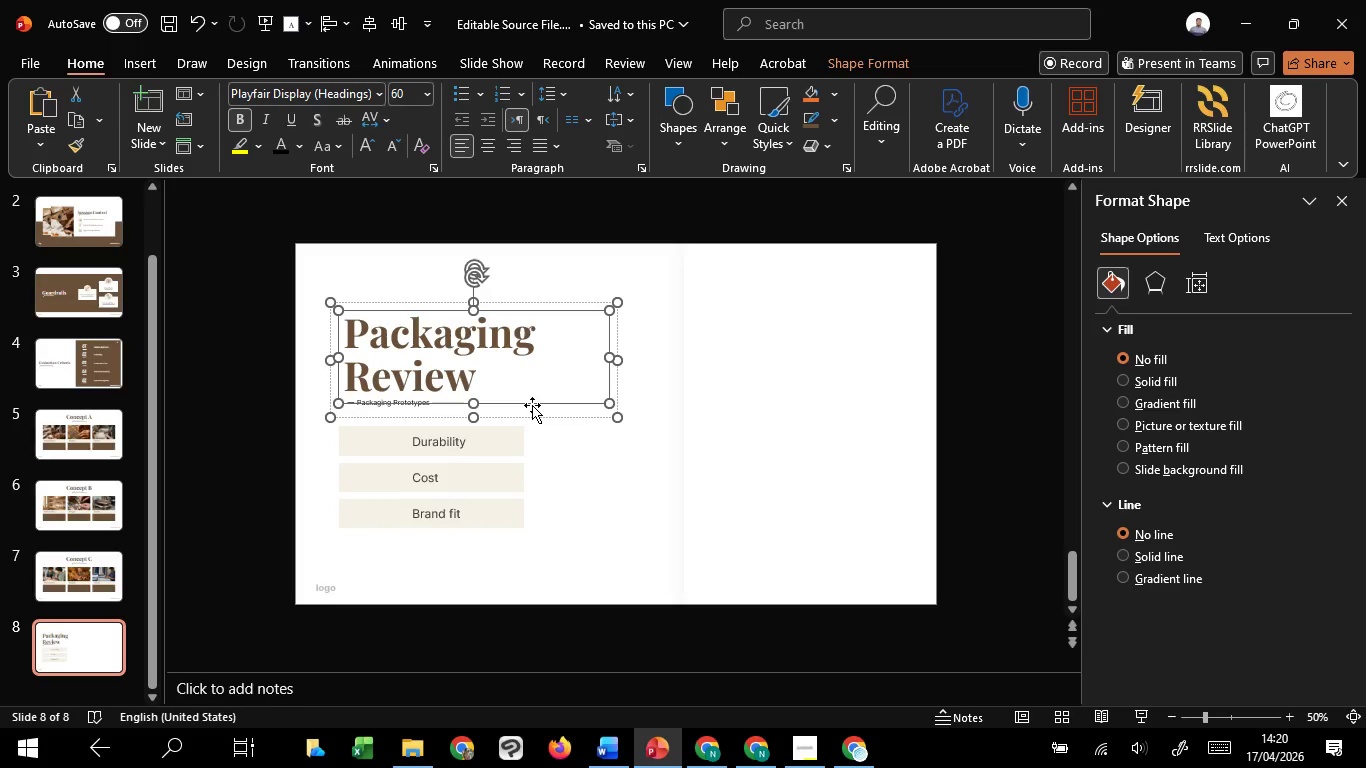 
key(Shift+ShiftLeft)
 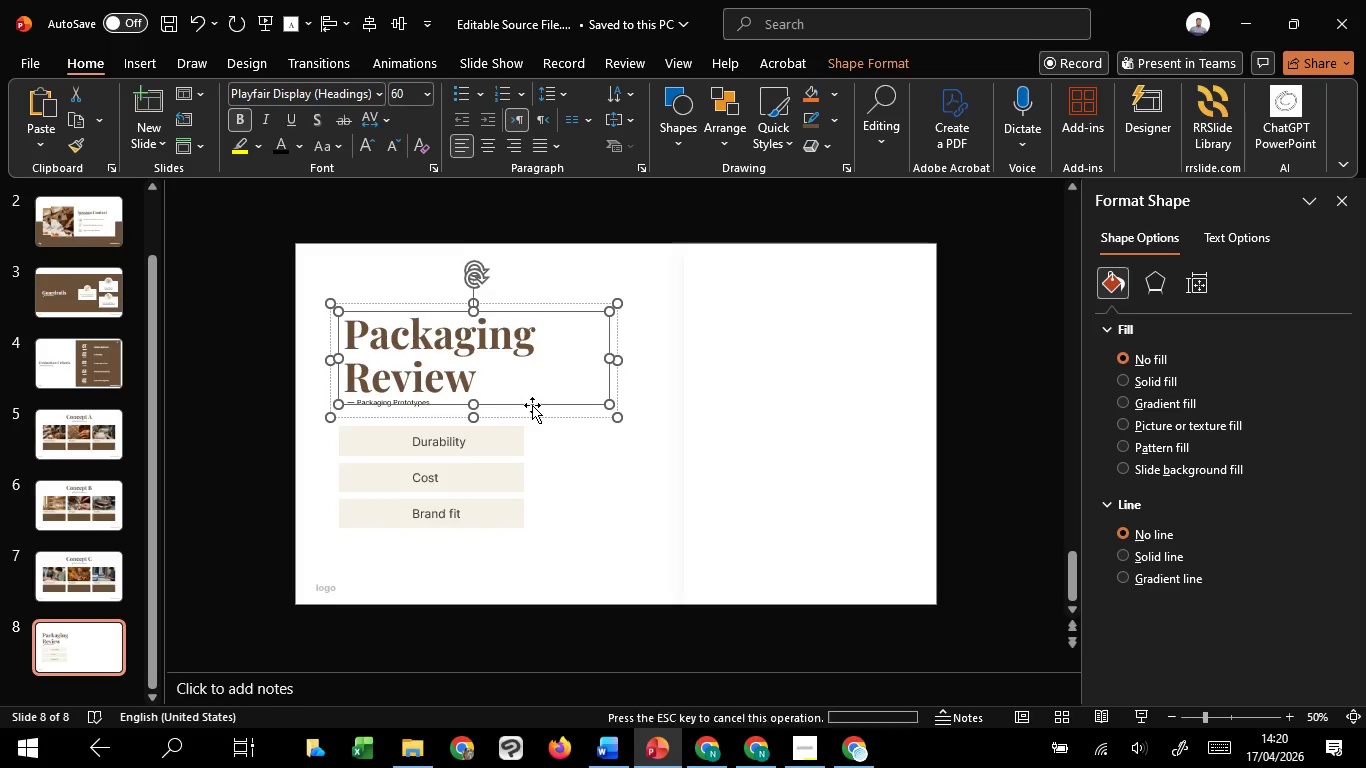 
key(ArrowDown)
 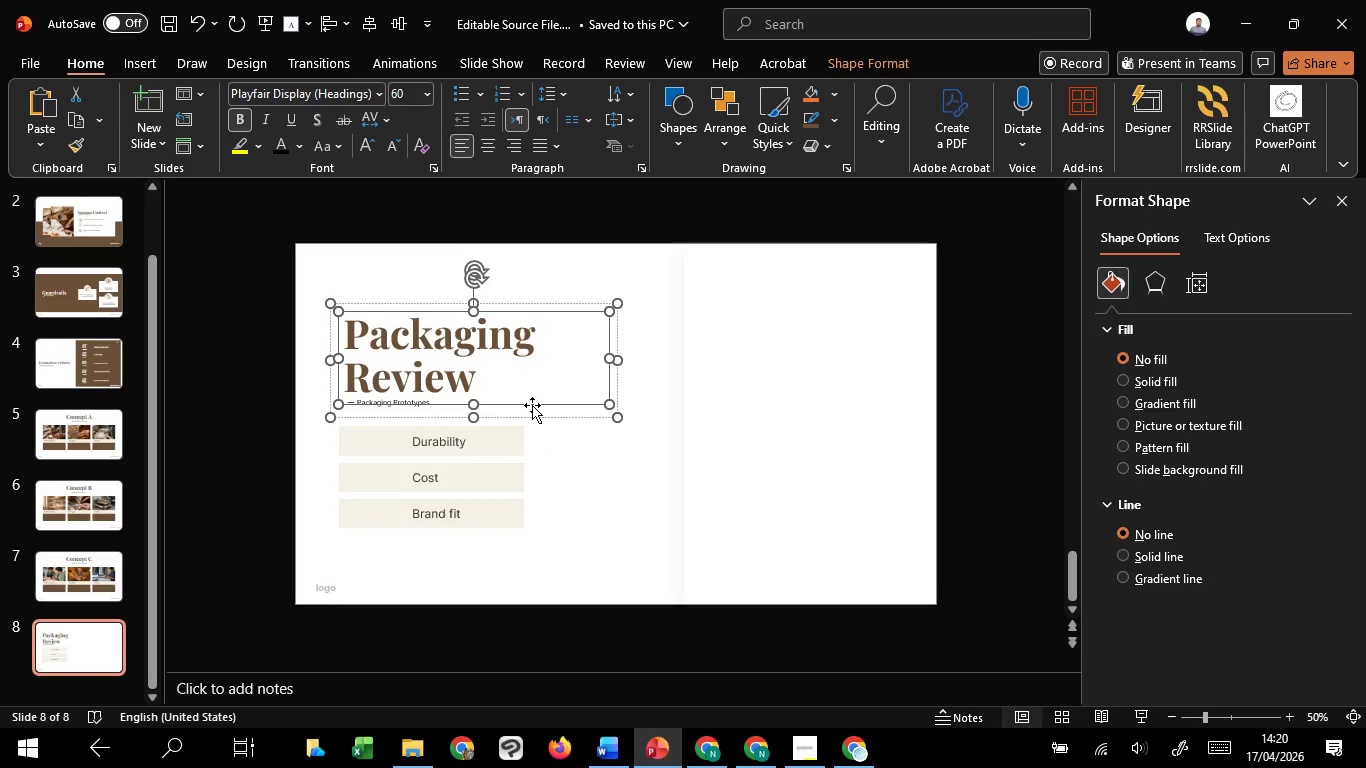 
key(ArrowDown)
 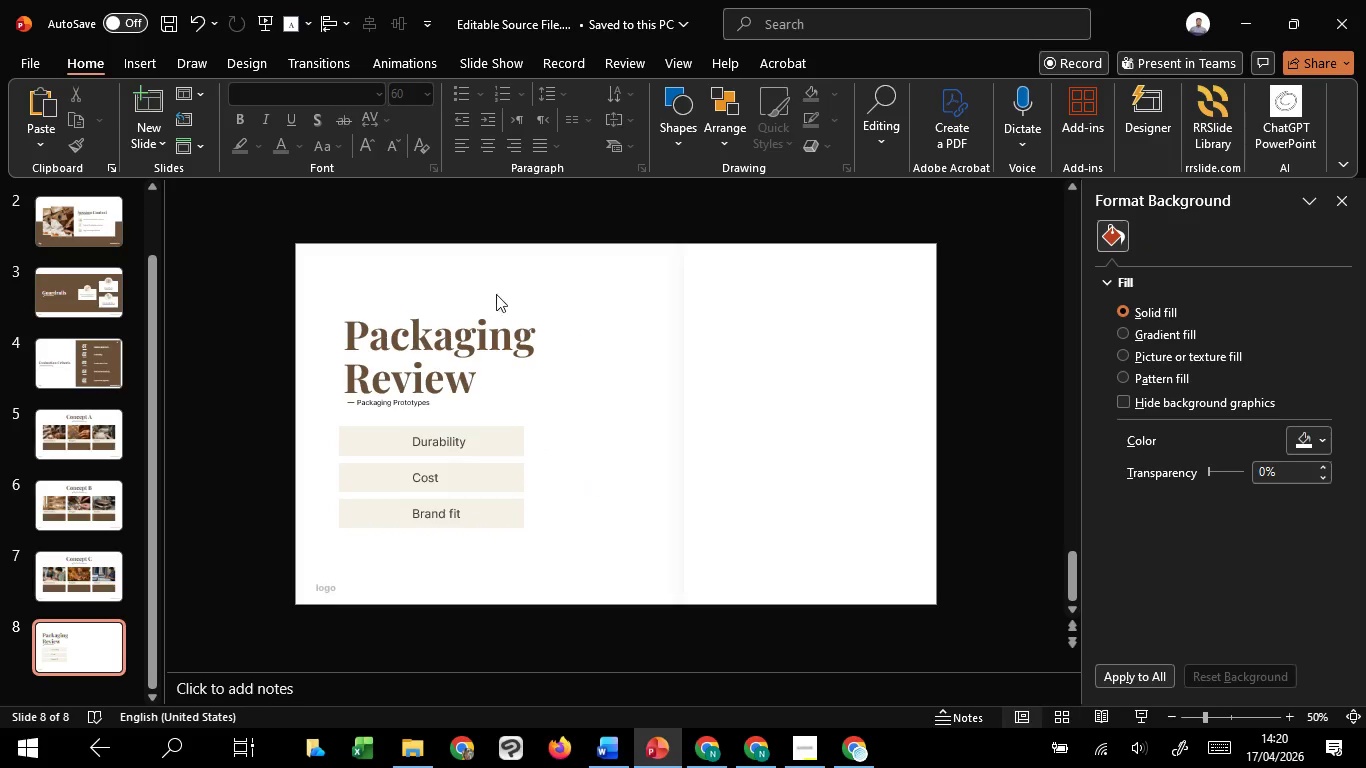 
left_click_drag(start_coordinate=[299, 275], to_coordinate=[630, 607])
 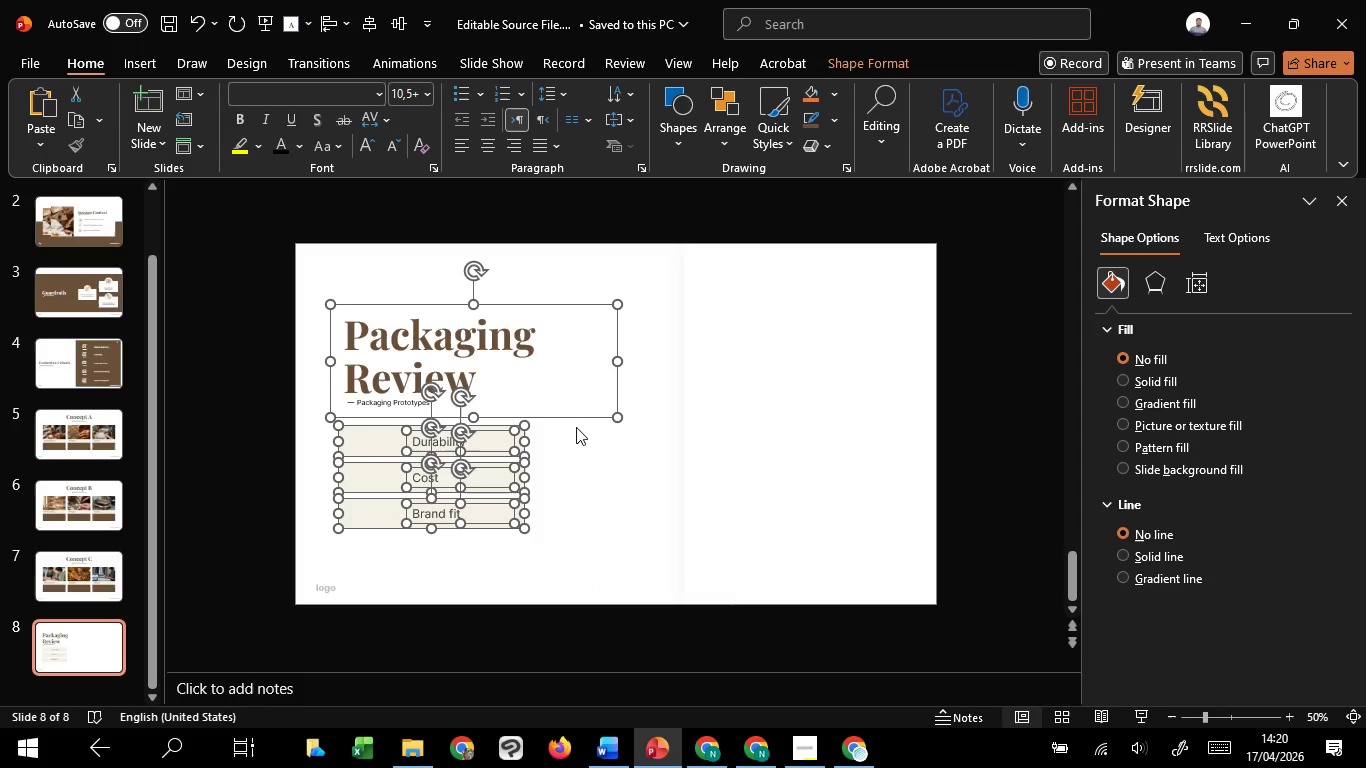 
hold_key(key=ShiftLeft, duration=1.52)
left_click_drag(start_coordinate=[566, 417], to_coordinate=[587, 416])
 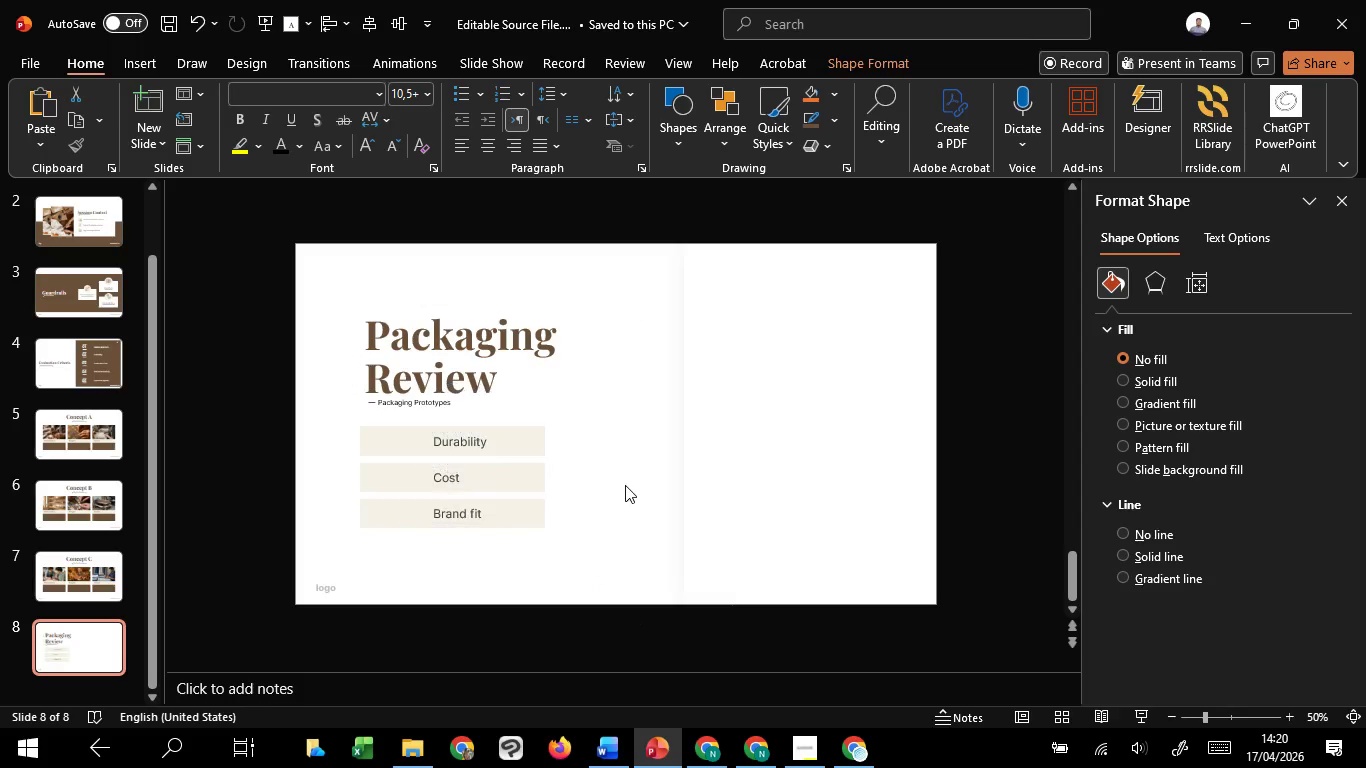 
hold_key(key=ShiftLeft, duration=0.58)
 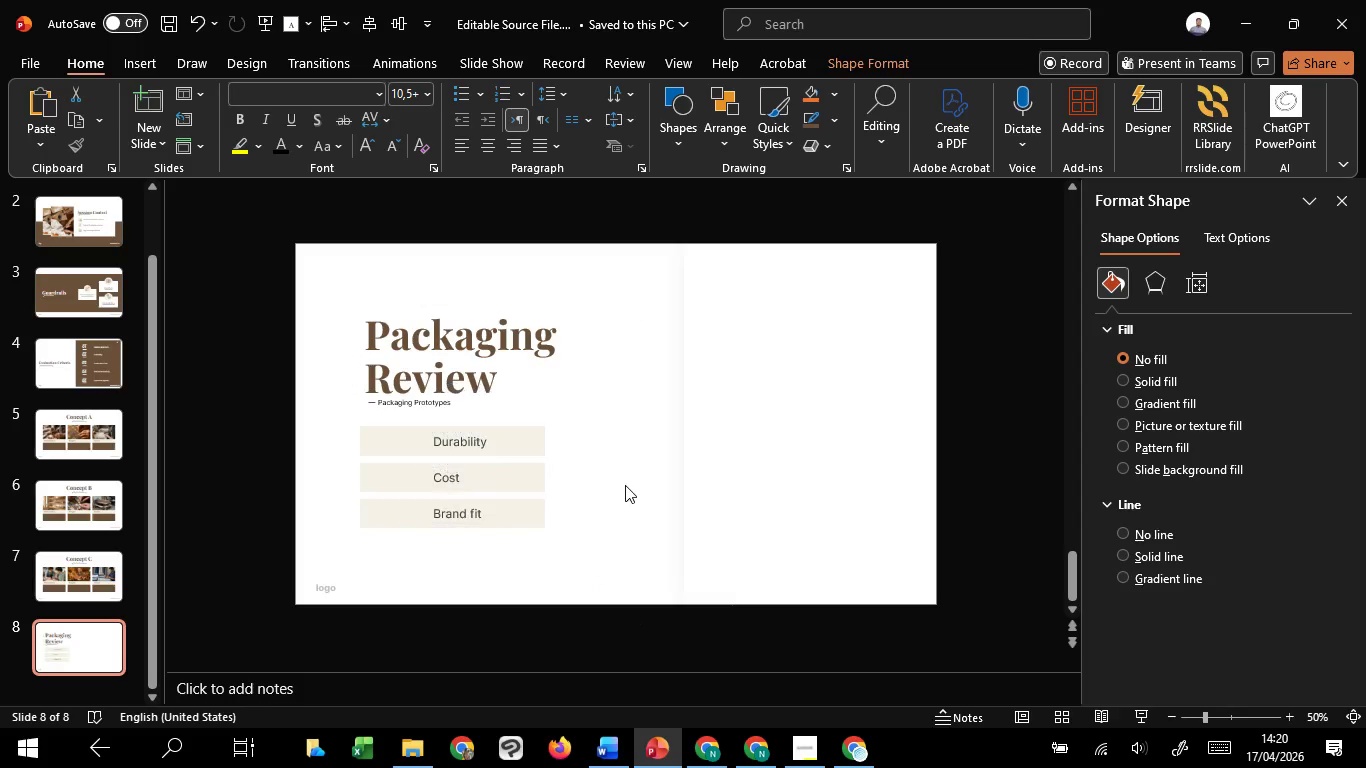 
left_click([625, 485])
 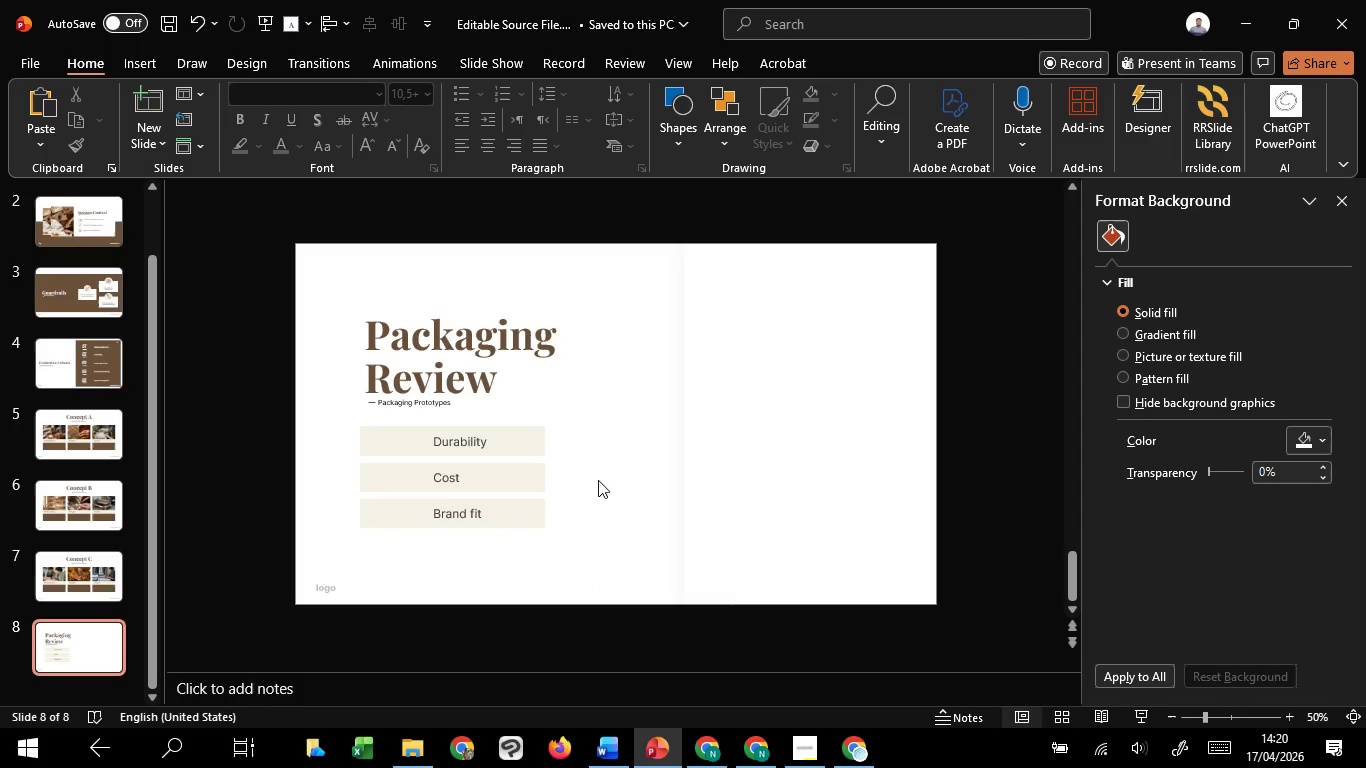 
left_click([530, 443])
 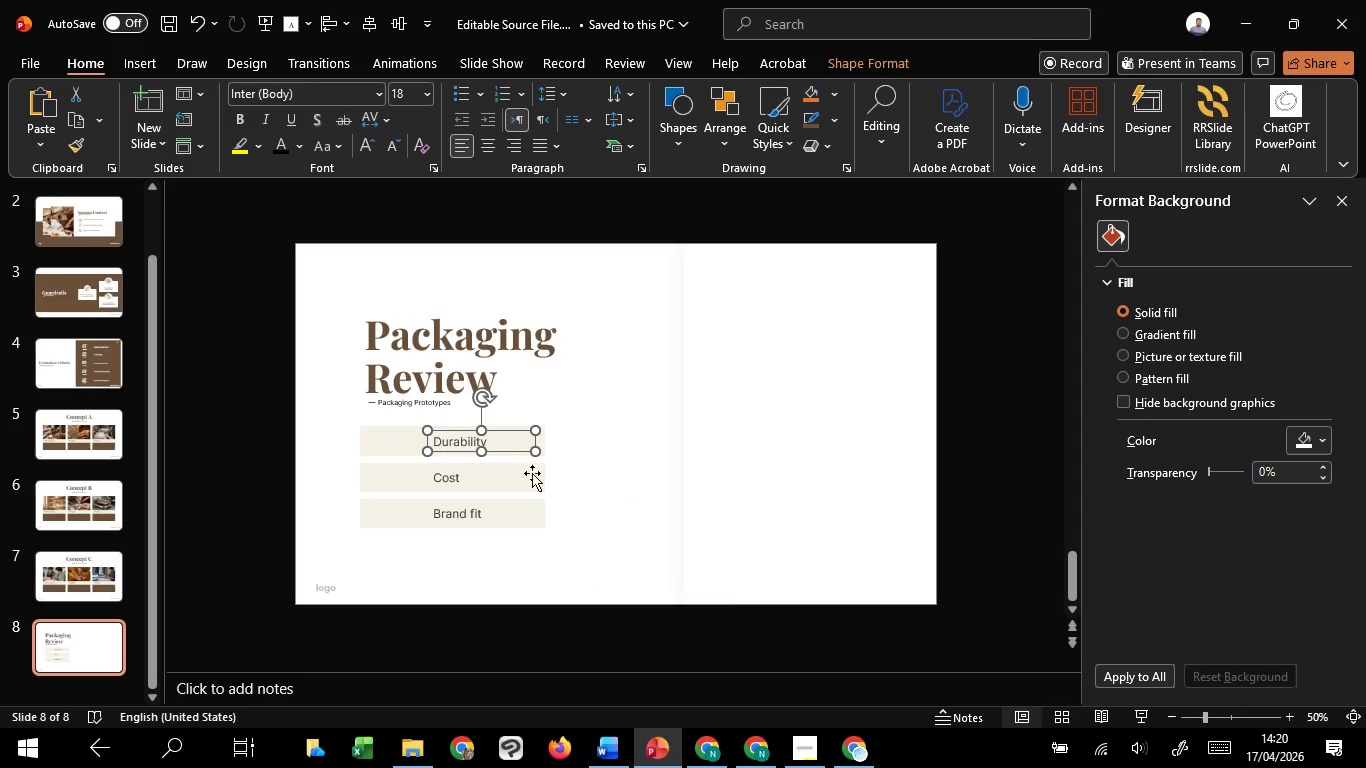 
hold_key(key=ShiftLeft, duration=0.62)
 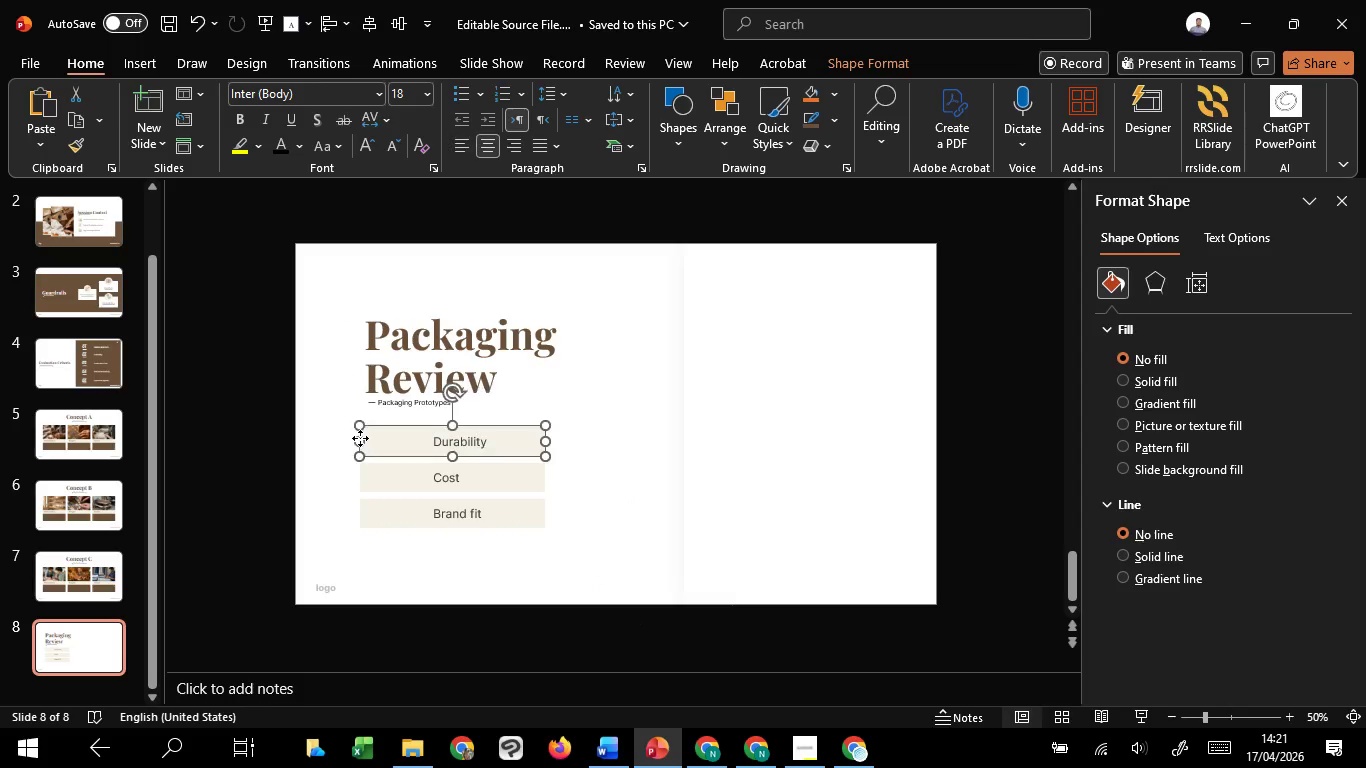 
hold_key(key=ShiftLeft, duration=1.5)
left_click([360, 438])
 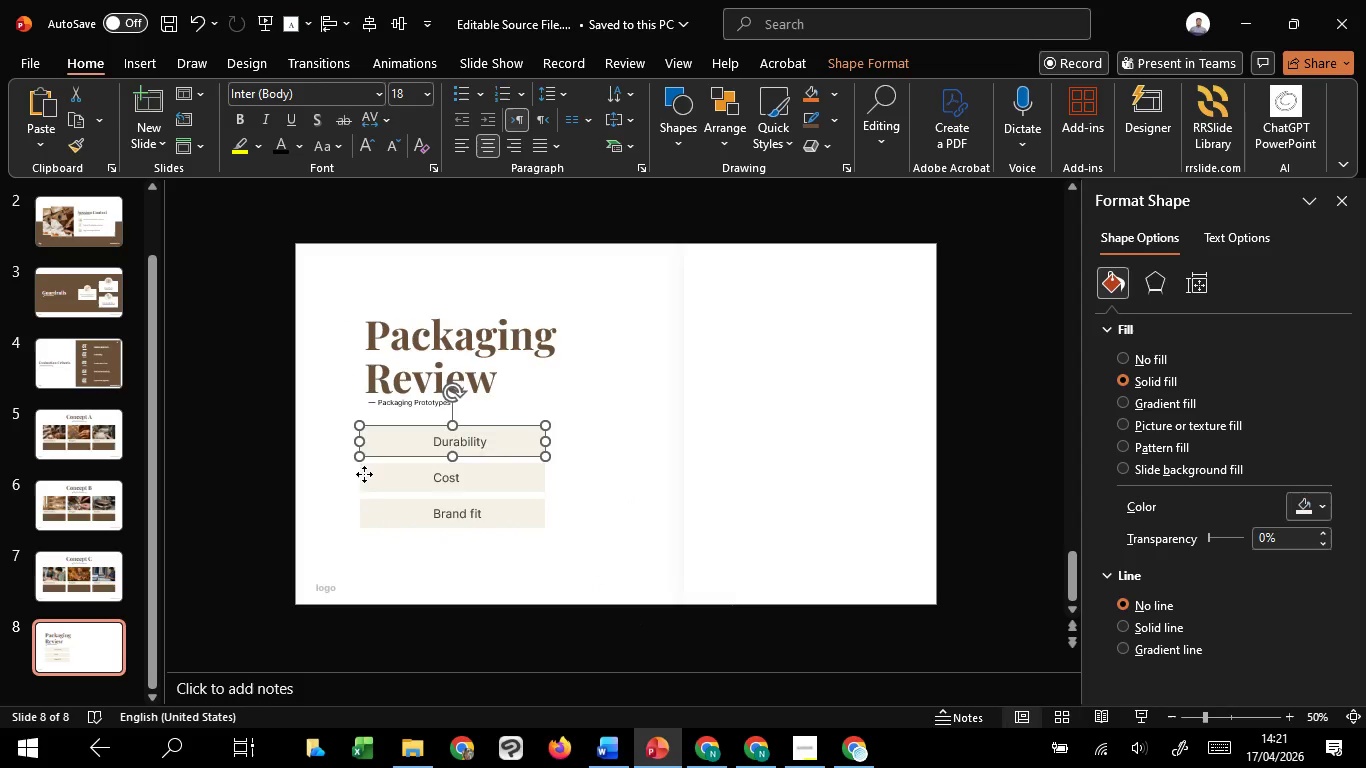 
left_click([364, 474])
 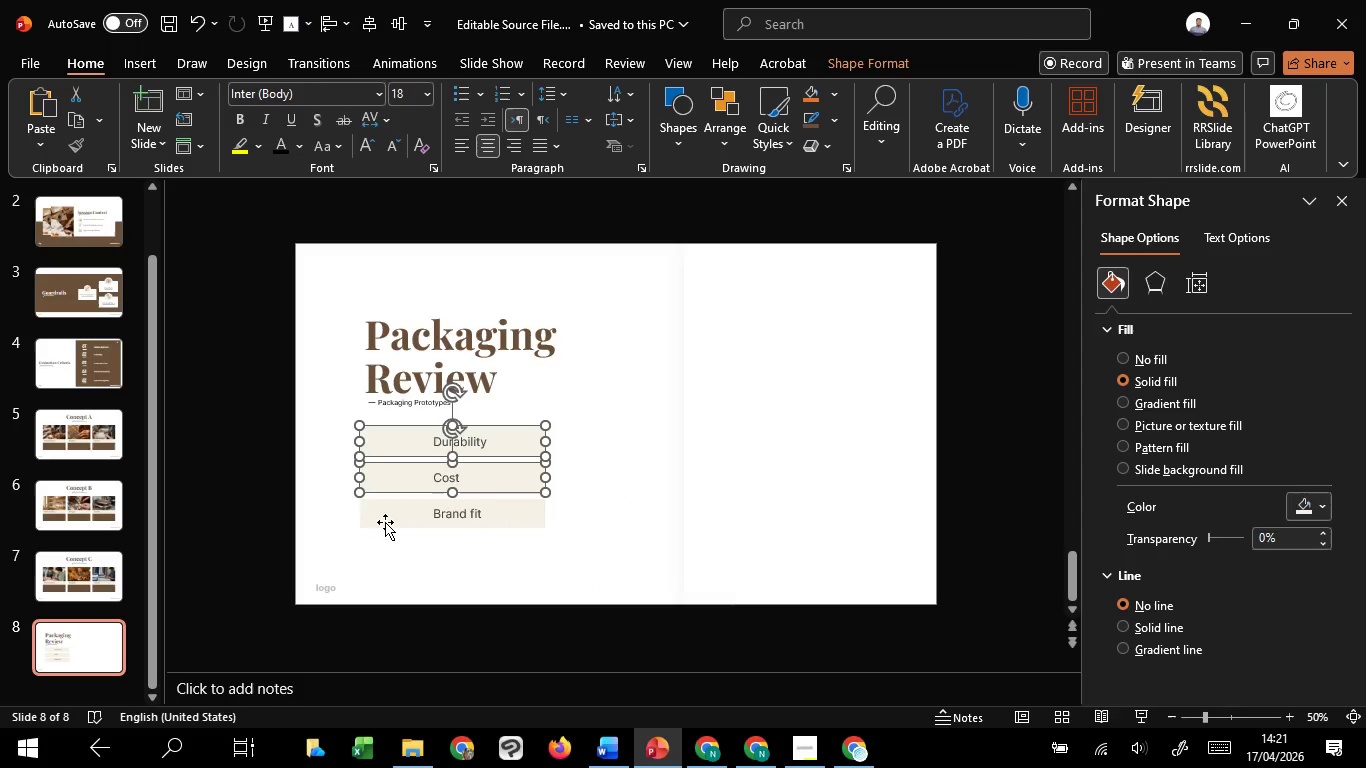 
hold_key(key=ShiftLeft, duration=1.11)
double_click([385, 522])
 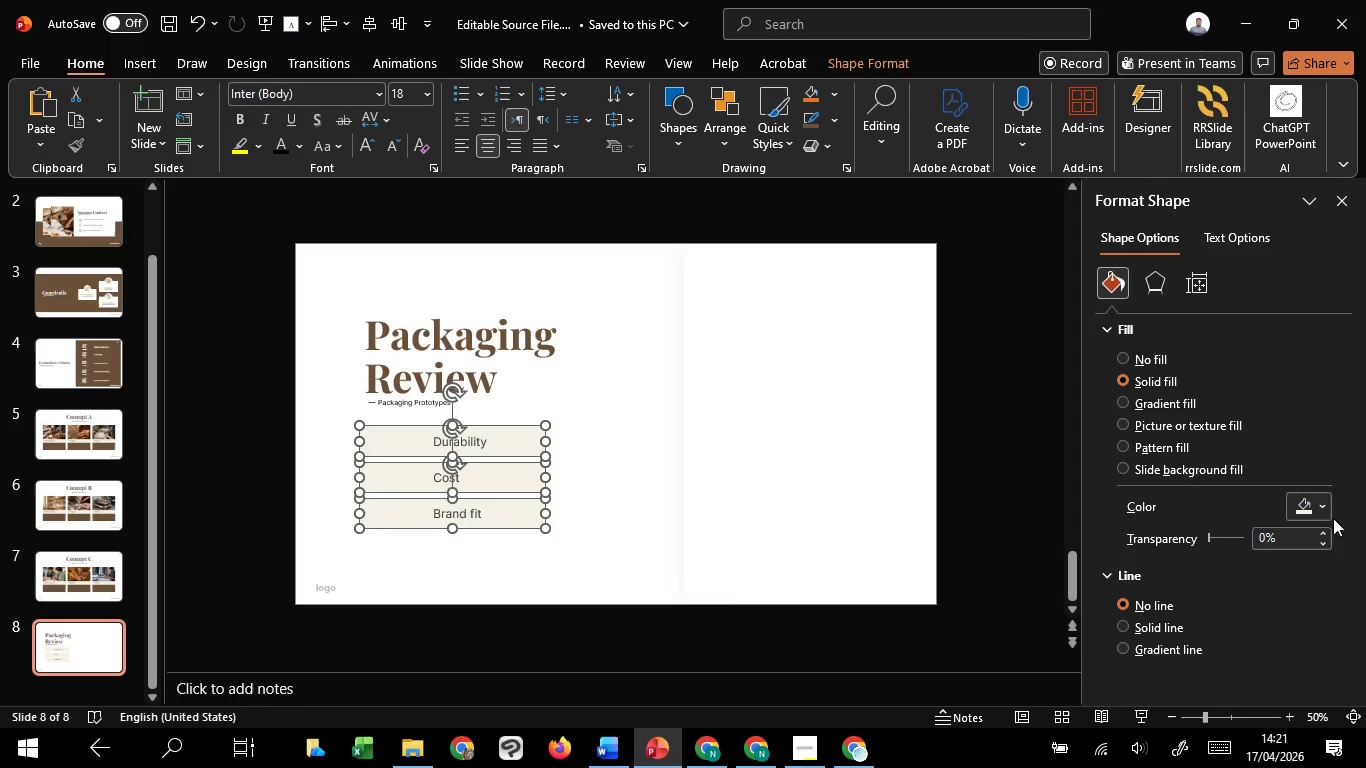 
left_click([1310, 508])
 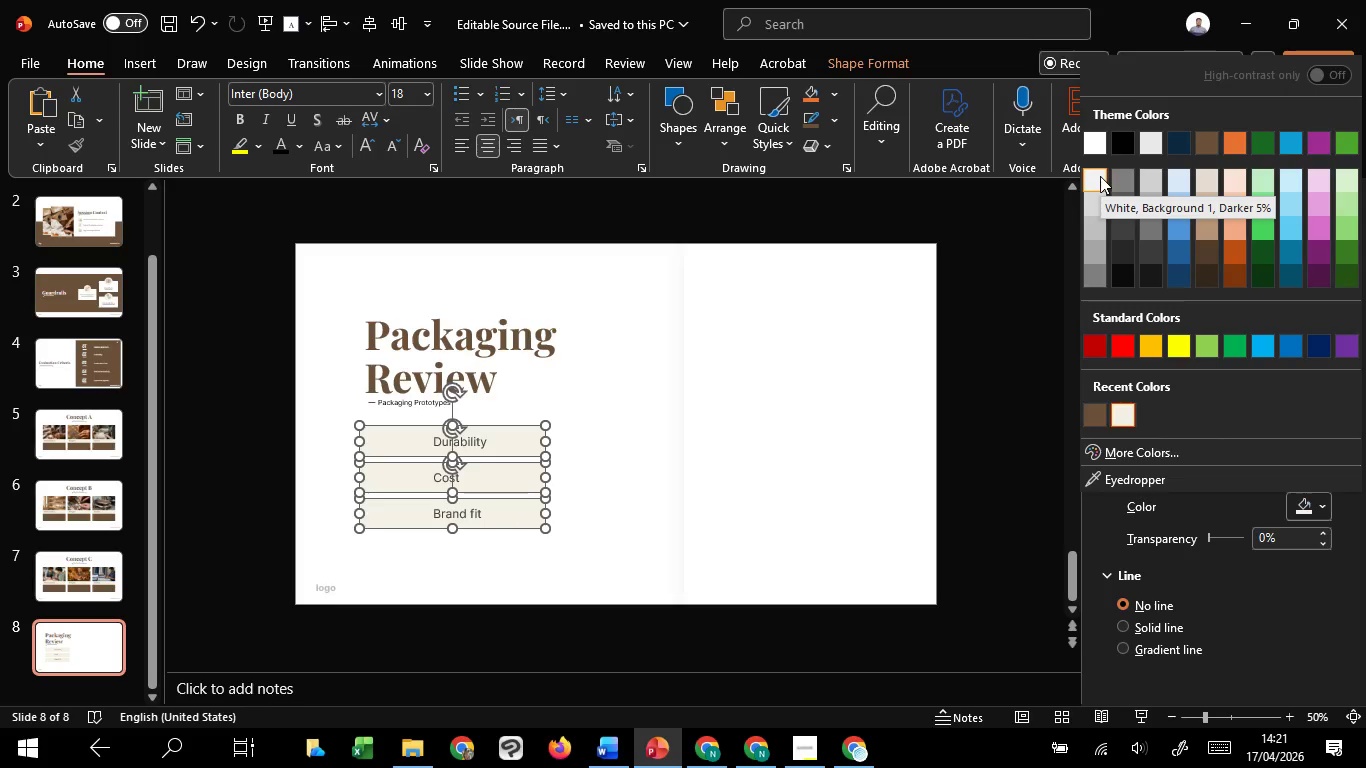 
wait(5.86)
 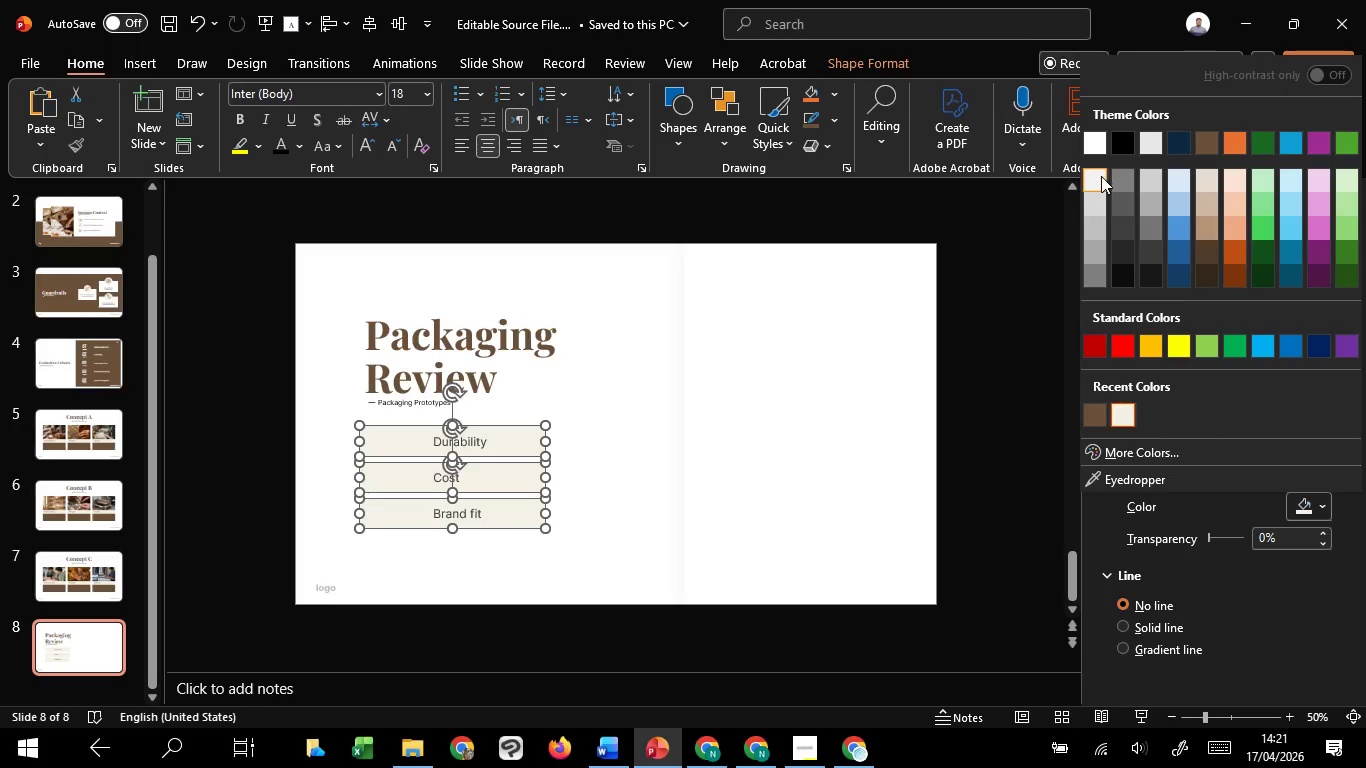 
left_click([1100, 176])
 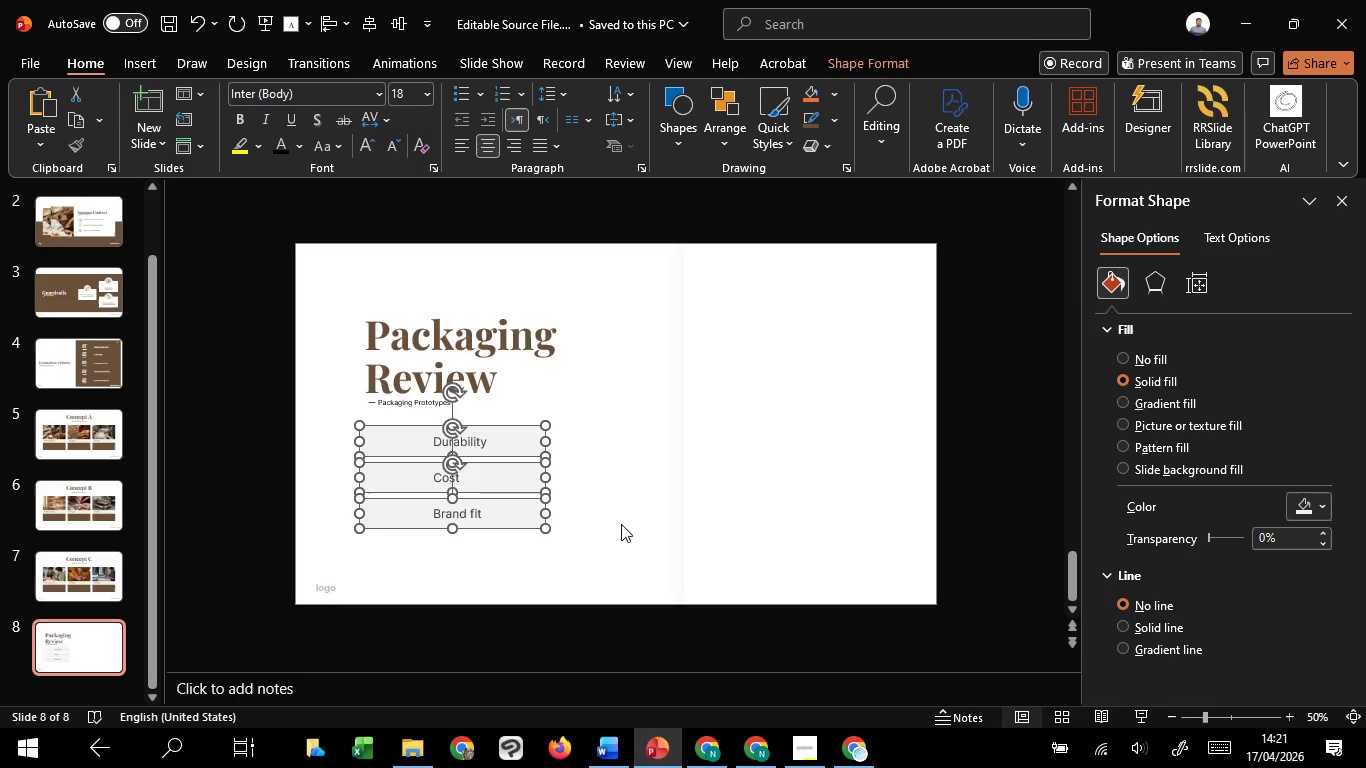 
left_click([624, 532])
 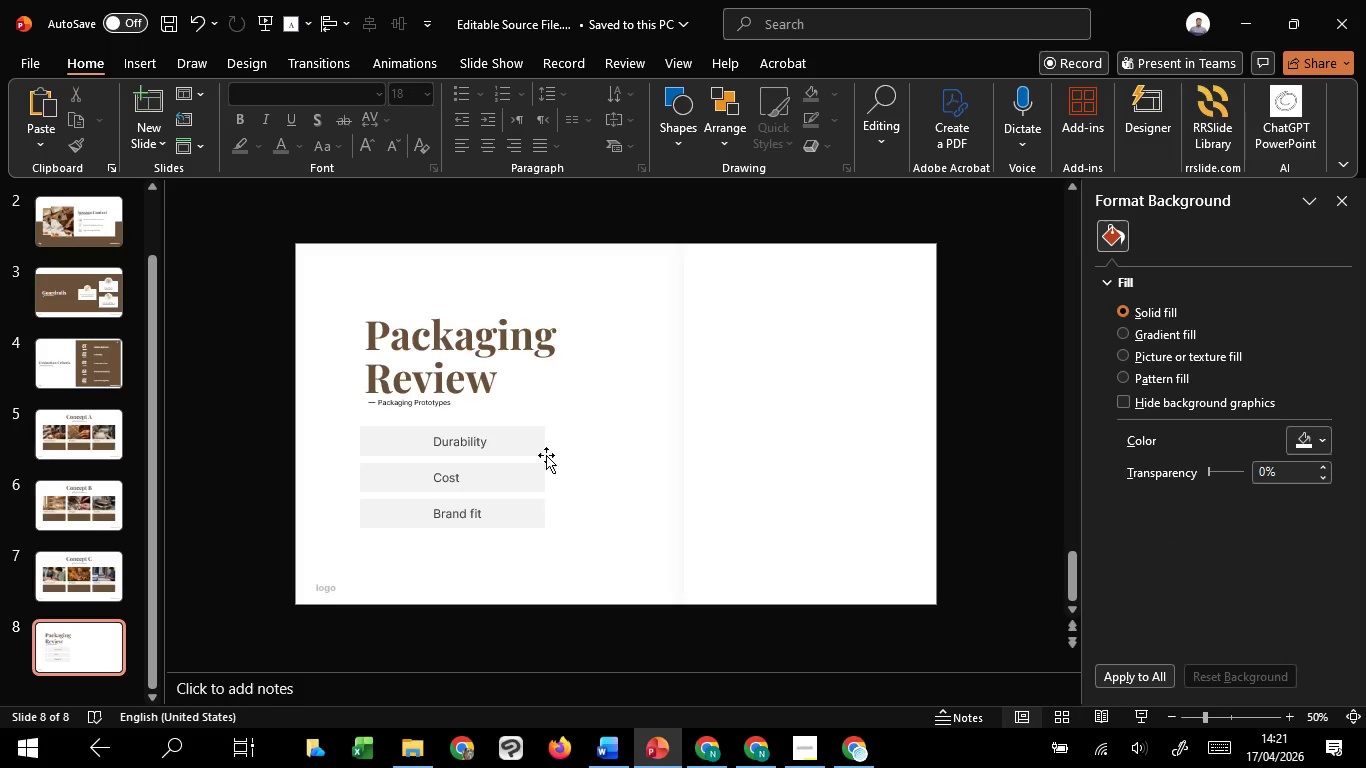 
left_click([538, 444])
 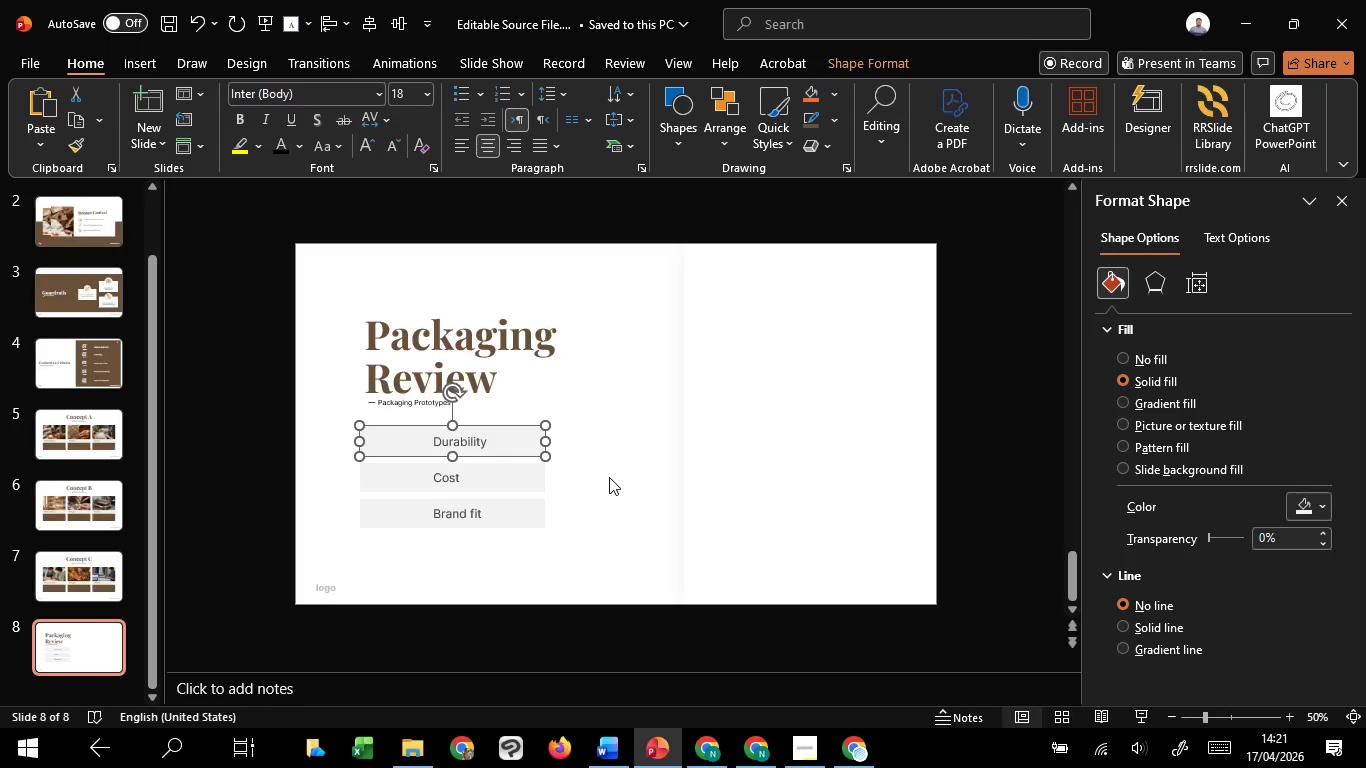 
left_click([609, 477])
 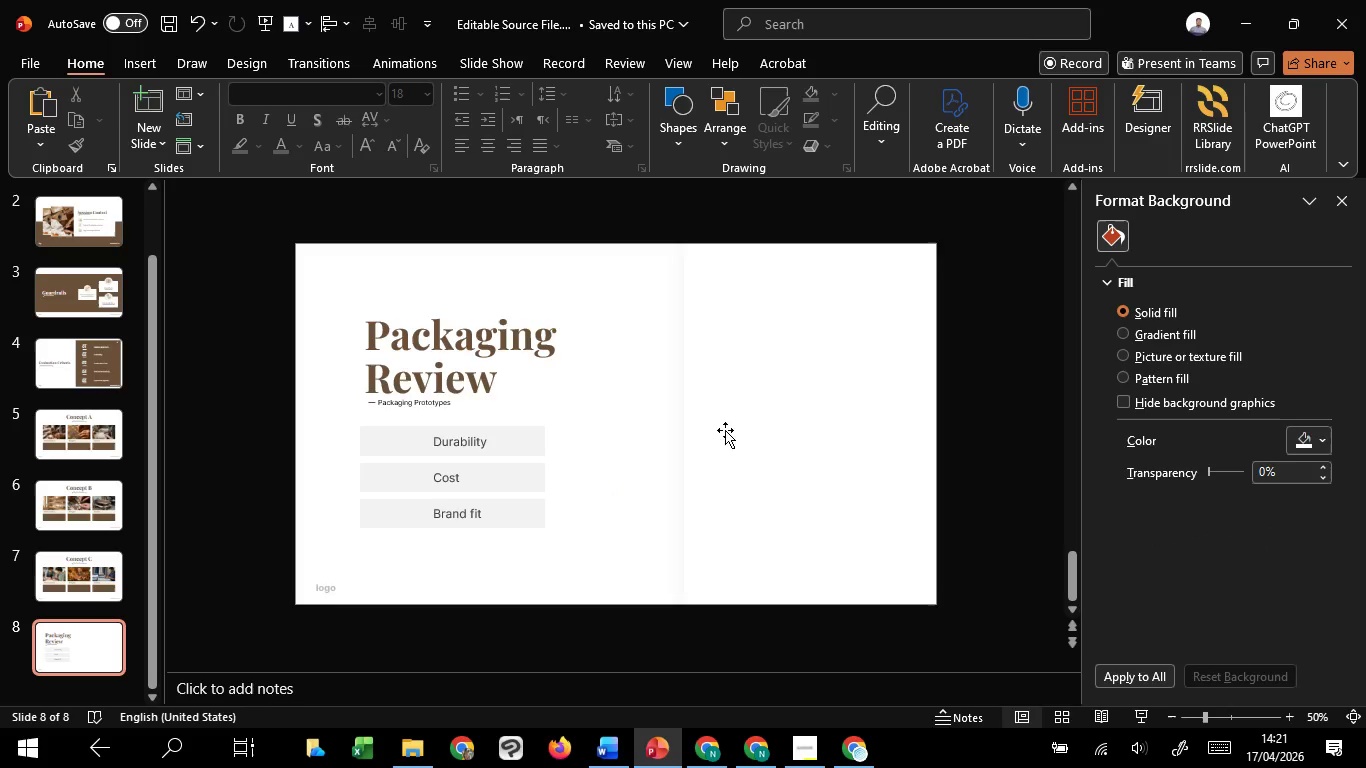 
left_click([725, 430])
 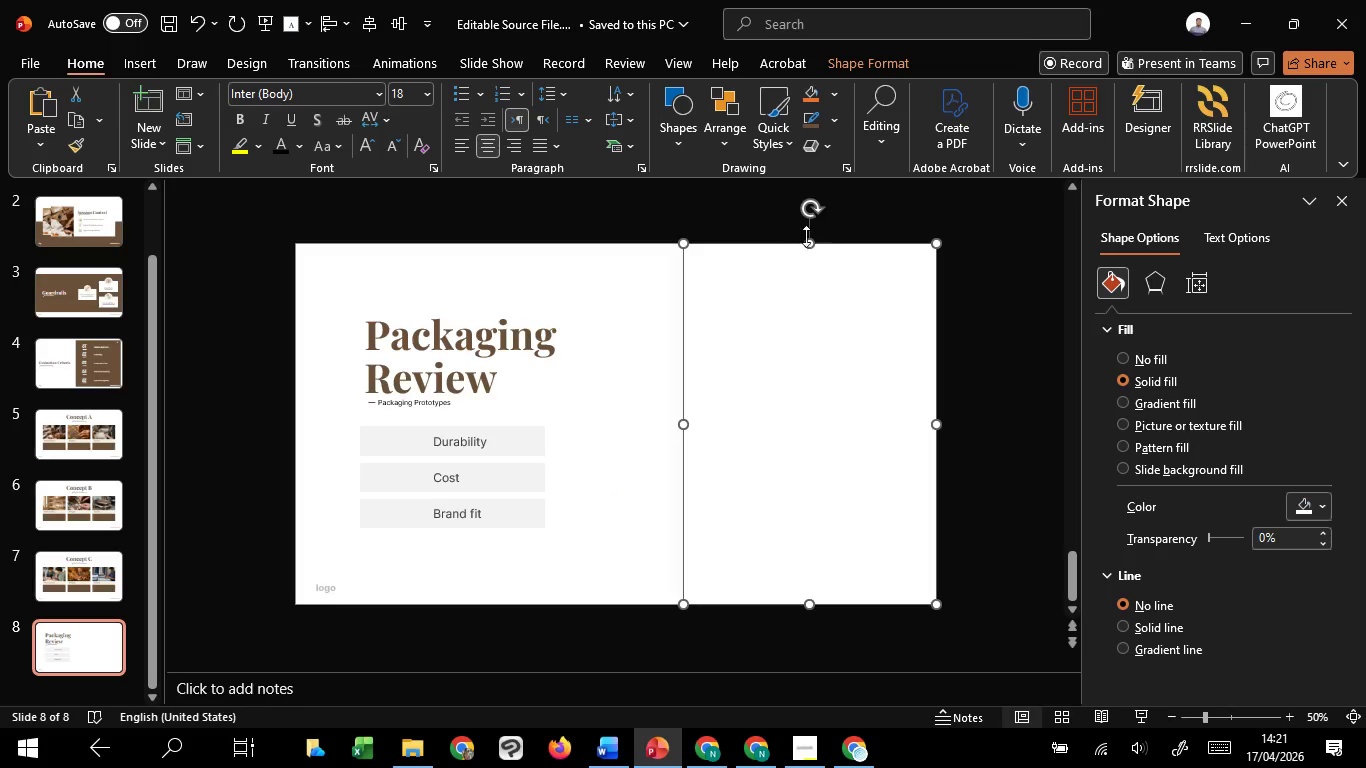 
hold_key(key=ControlLeft, duration=1.83)
hold_key(key=ShiftLeft, duration=1.47)
left_click_drag(start_coordinate=[807, 242], to_coordinate=[820, 311])
 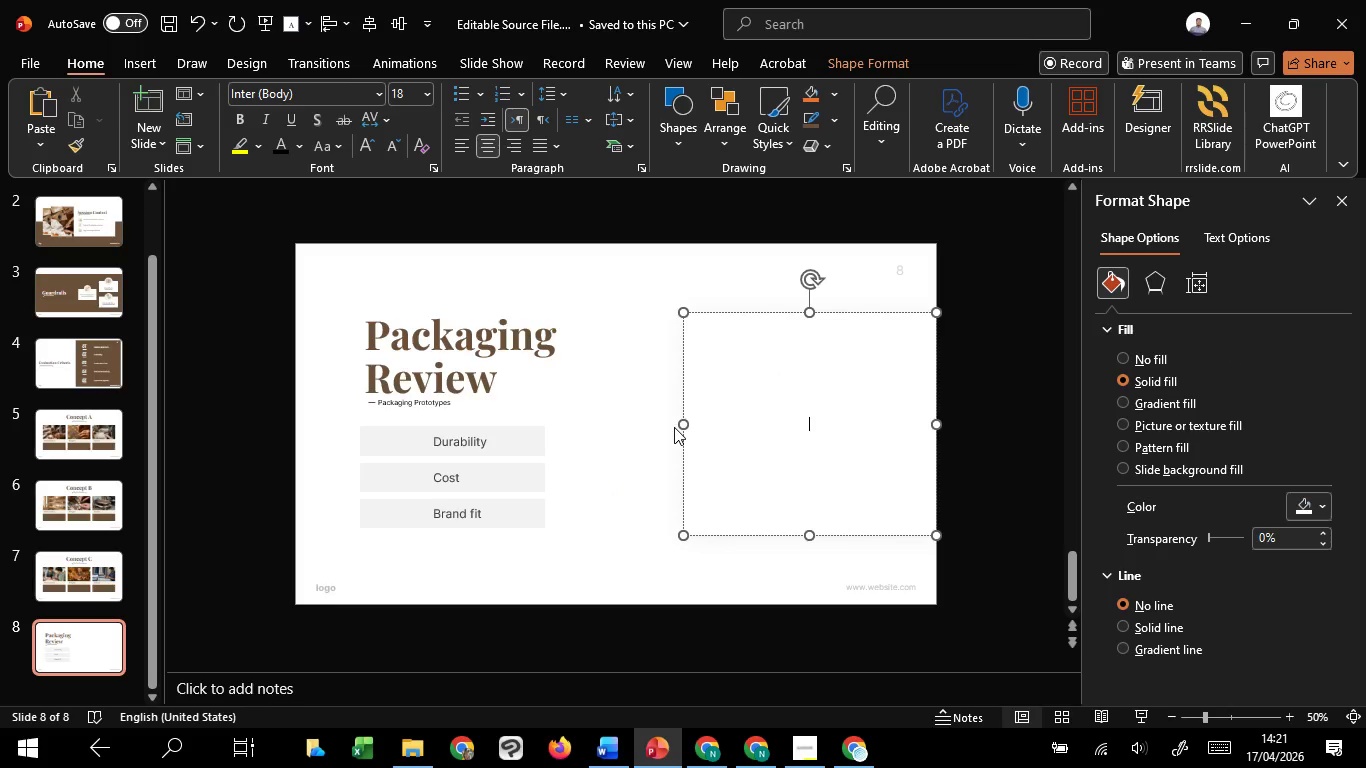 
left_click_drag(start_coordinate=[683, 424], to_coordinate=[291, 414])
 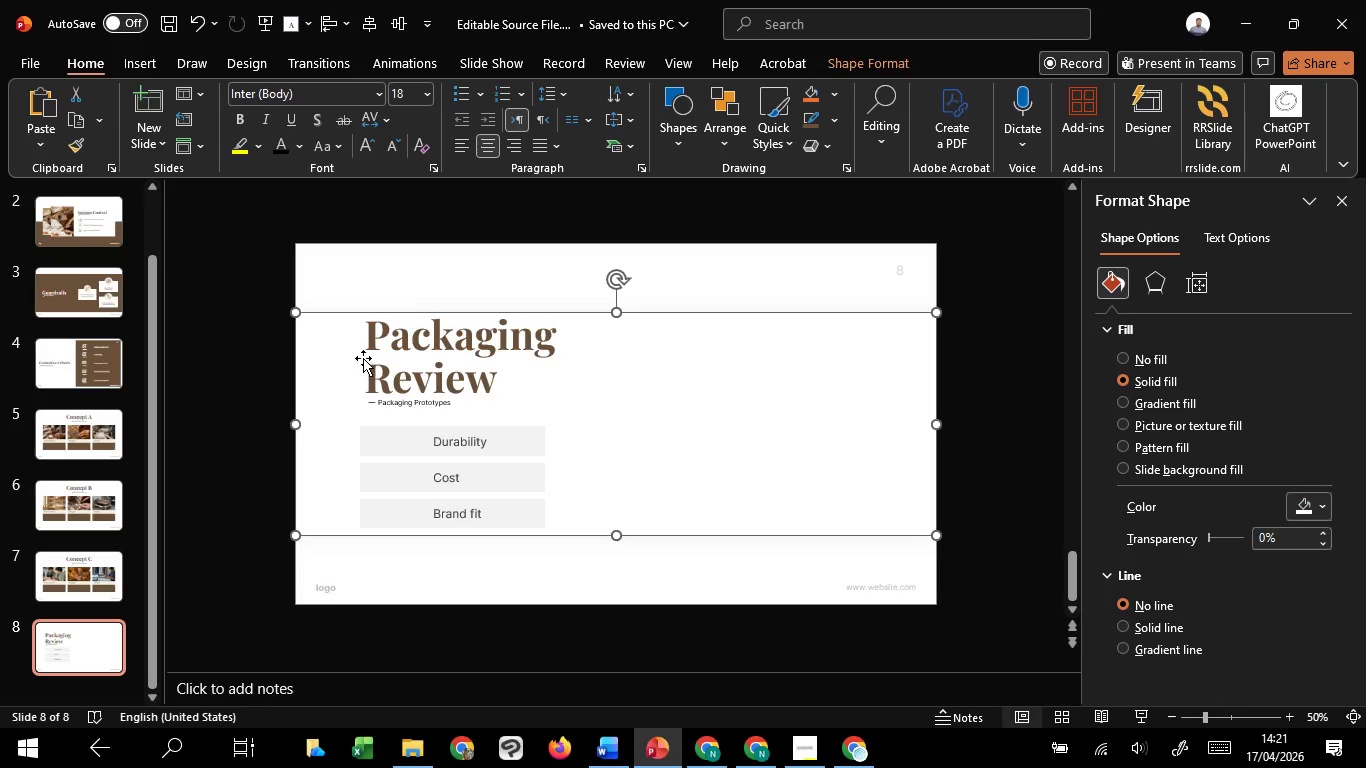 
left_click([364, 357])
 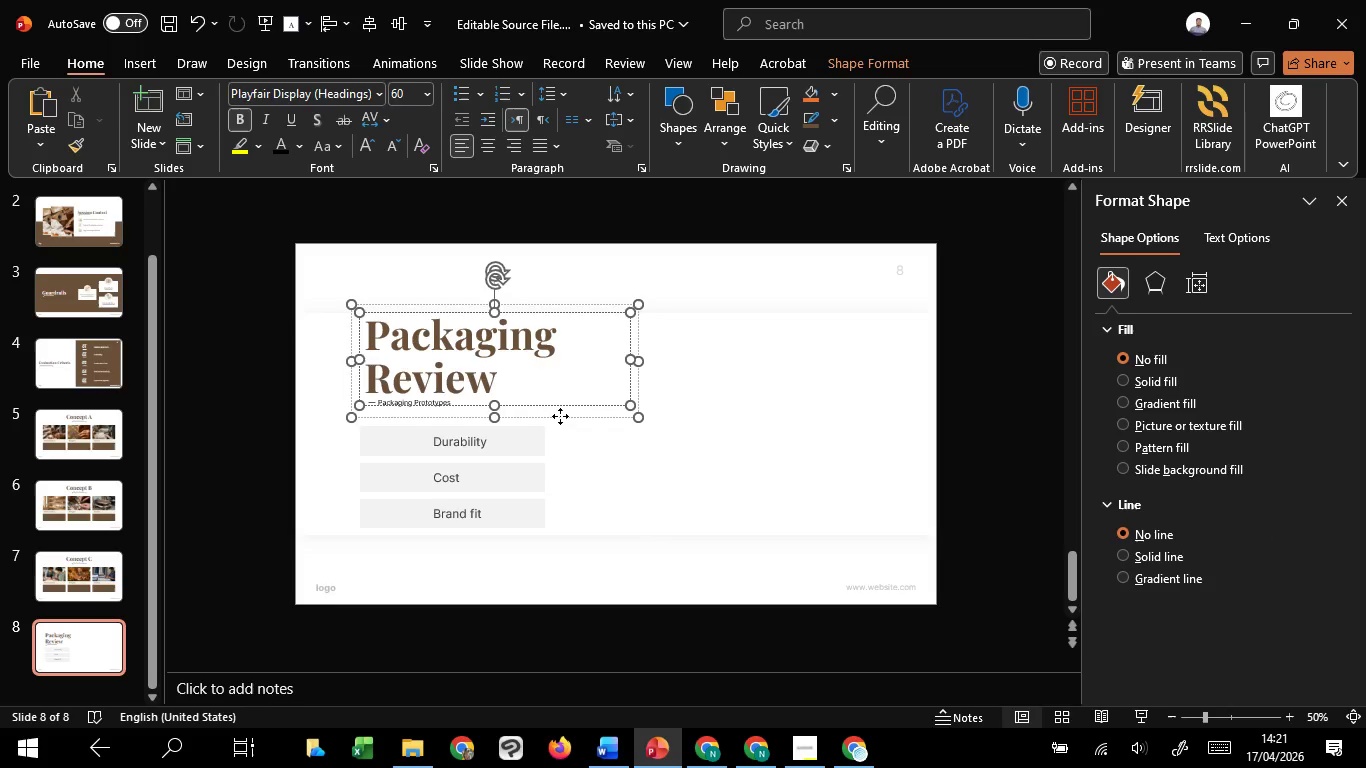 
left_click([560, 416])
 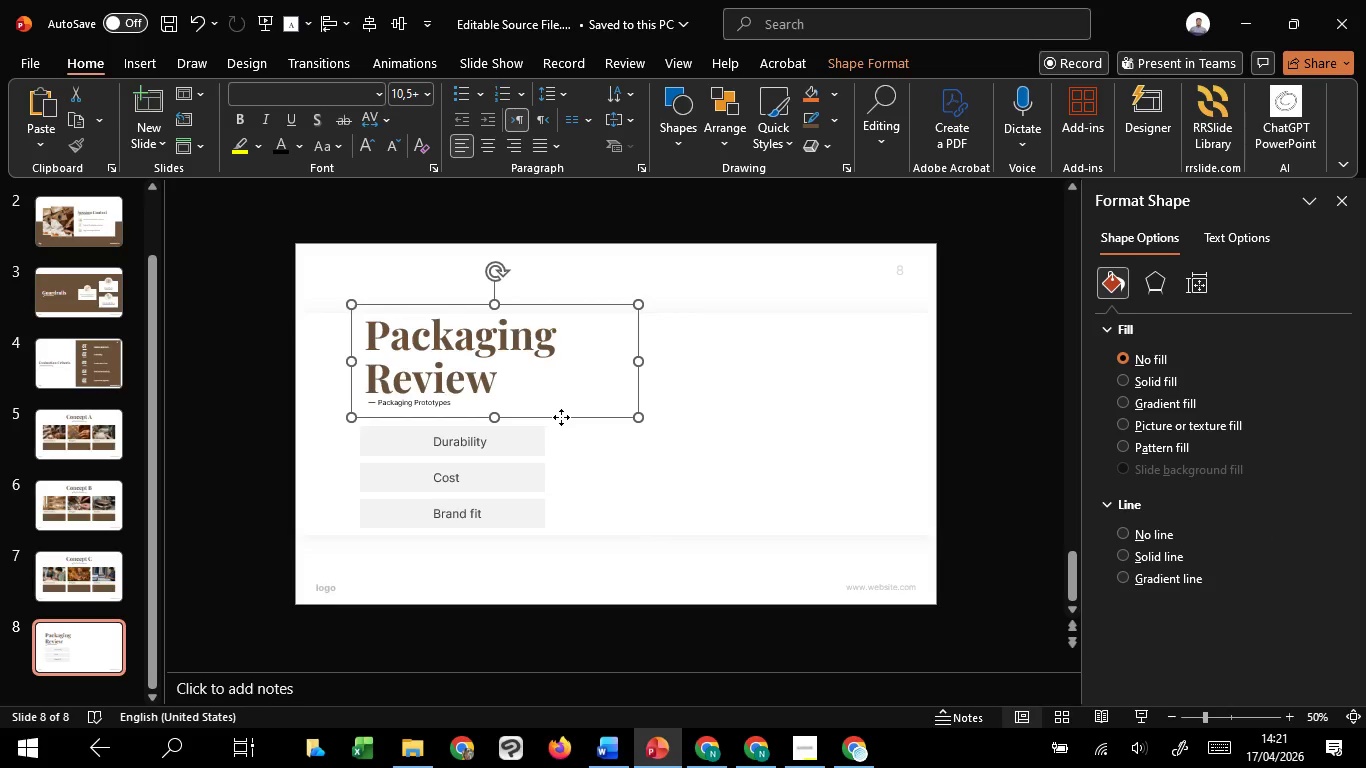 
left_click_drag(start_coordinate=[560, 416], to_coordinate=[560, 426])
 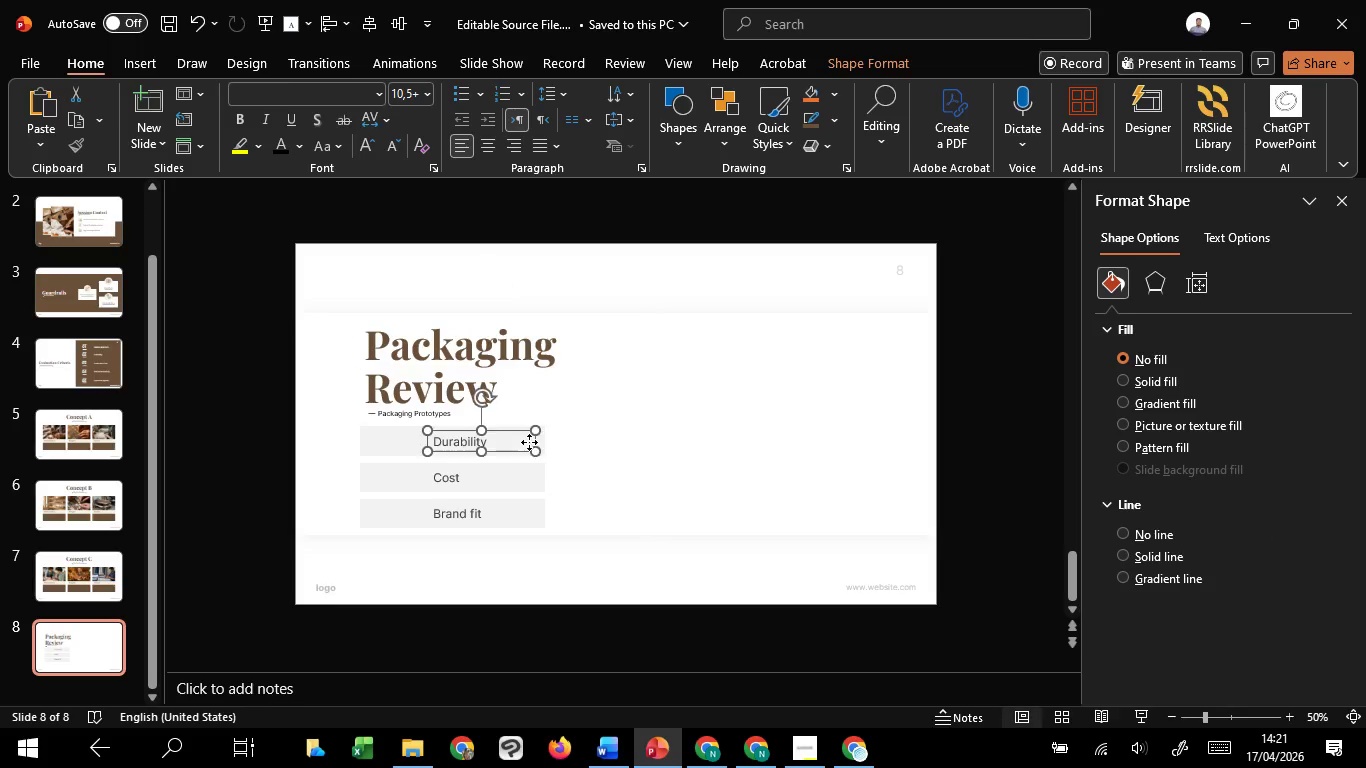 
hold_key(key=ShiftLeft, duration=1.52)
 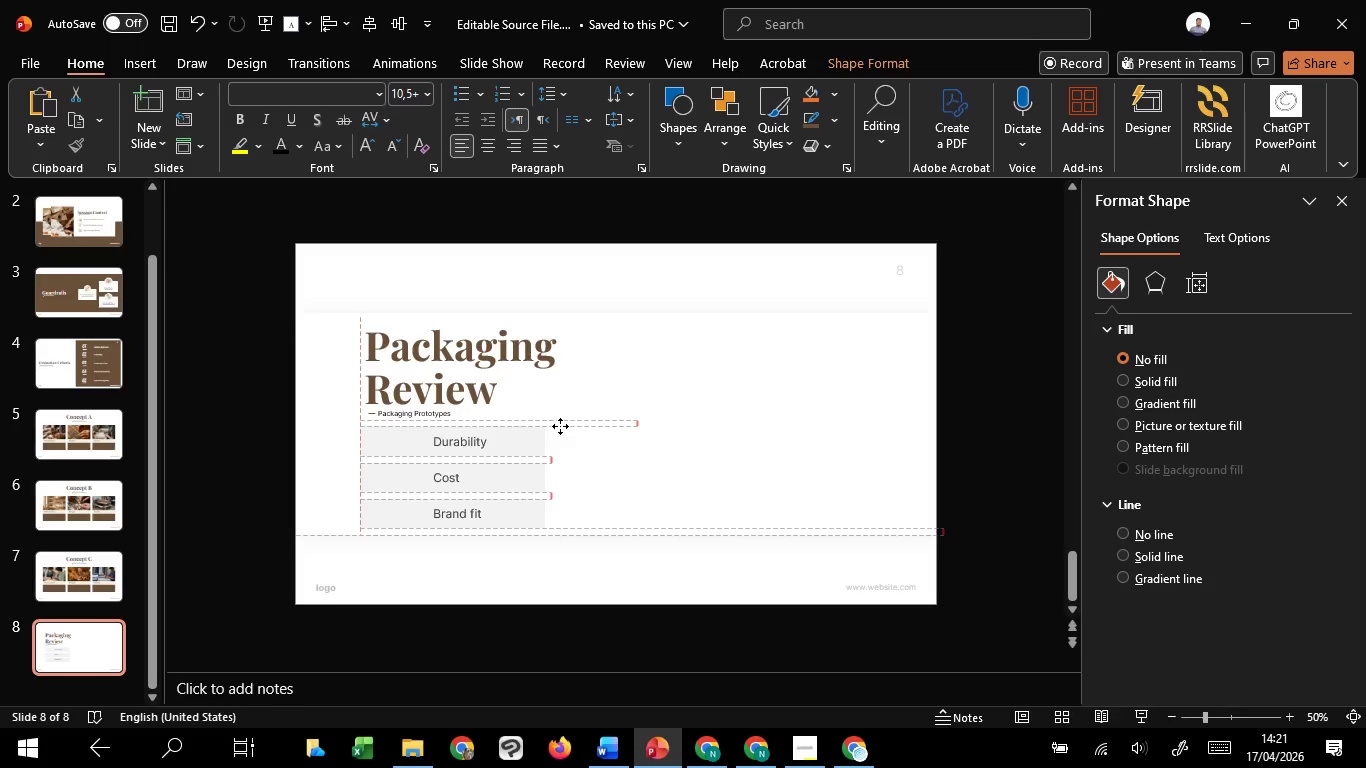 
hold_key(key=ShiftLeft, duration=0.91)
 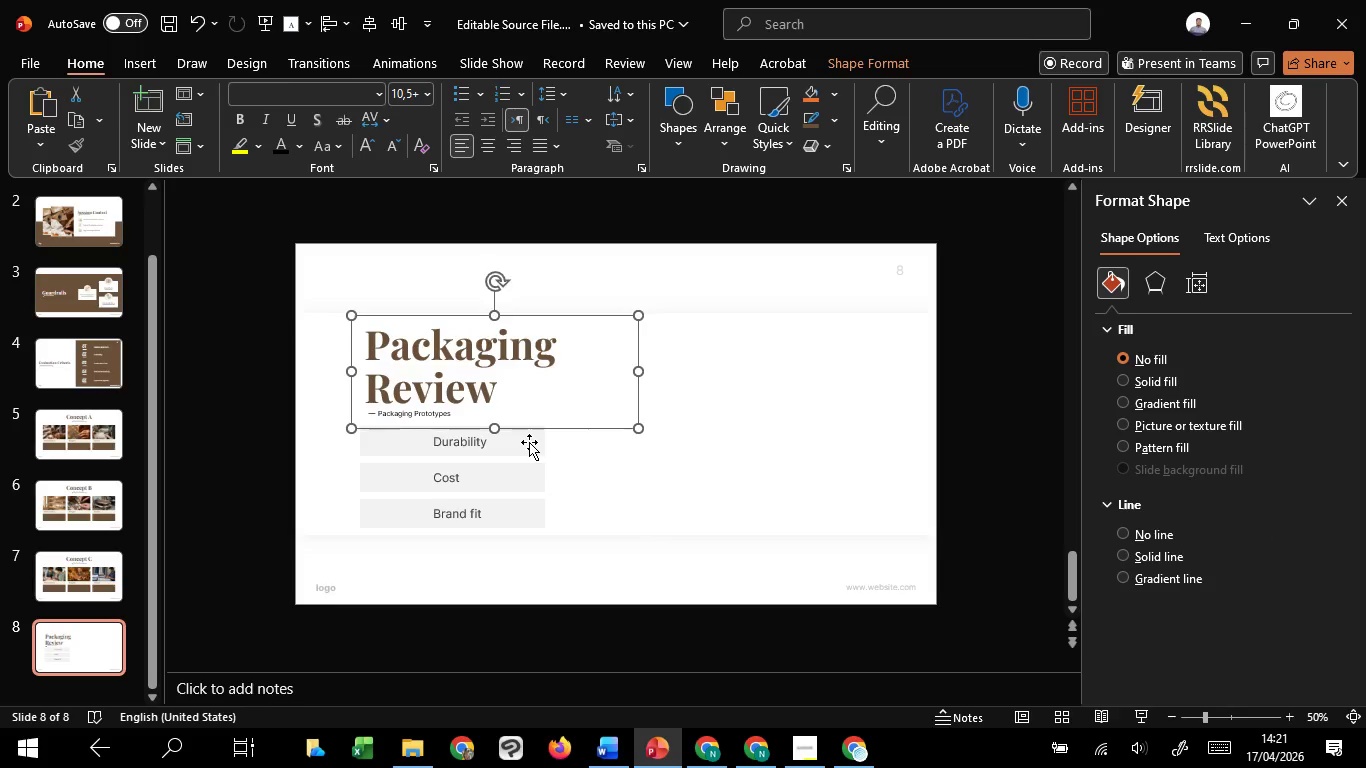 
left_click([529, 442])
 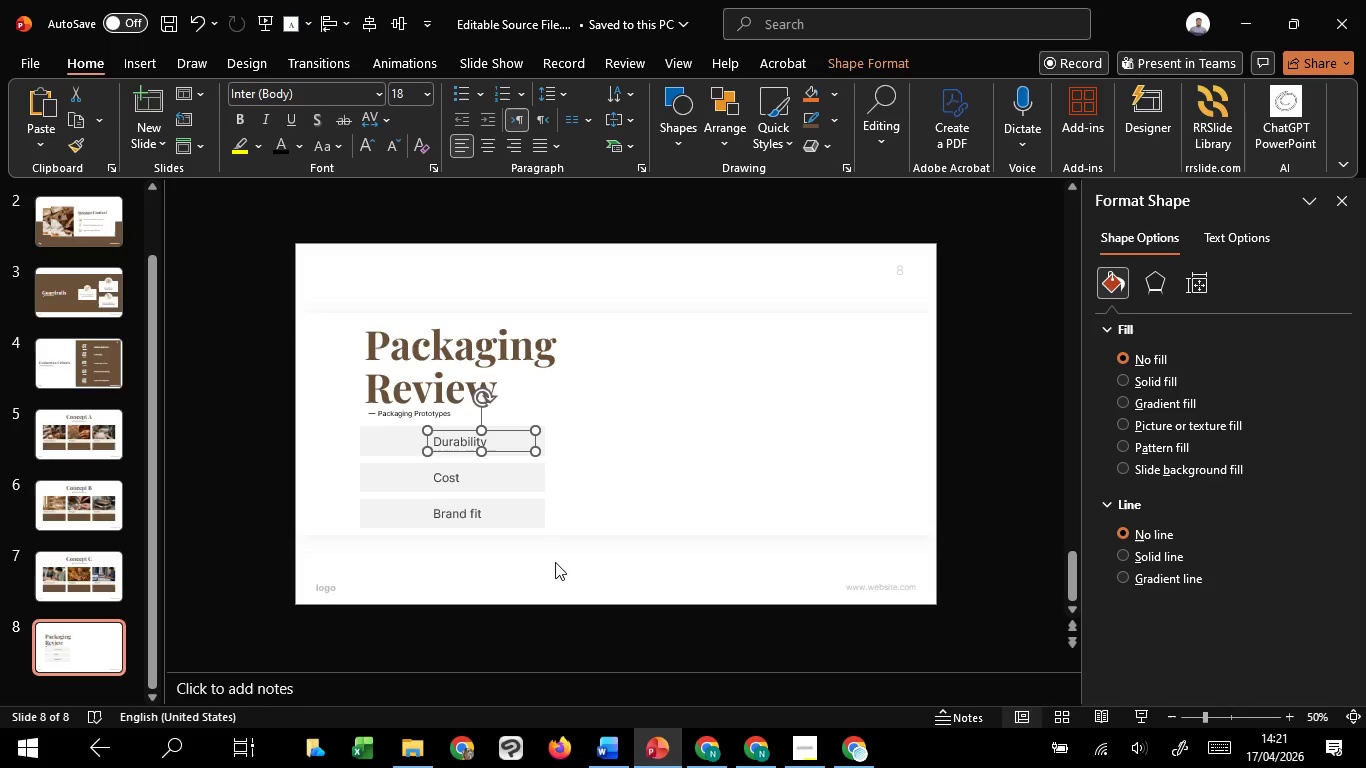 
left_click([555, 562])
 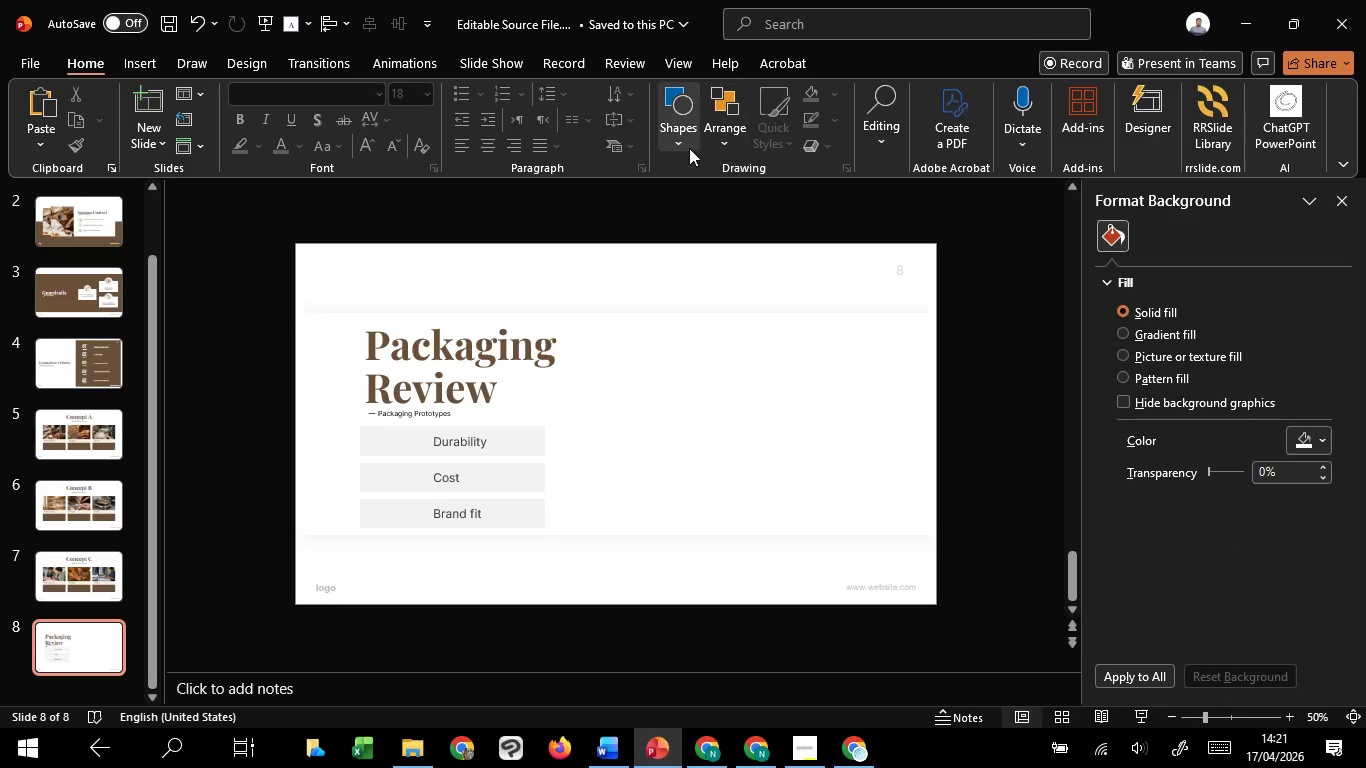 
left_click([677, 149])
 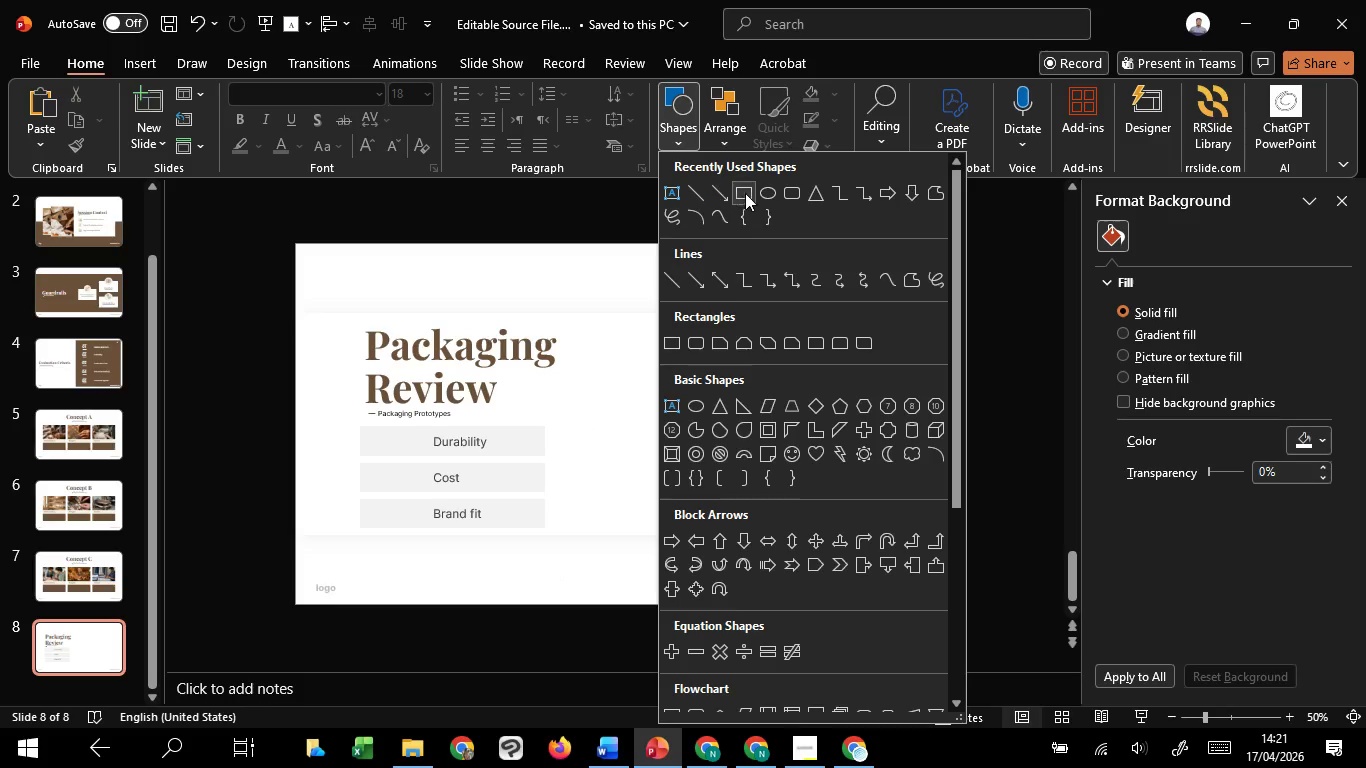 
left_click([745, 193])
 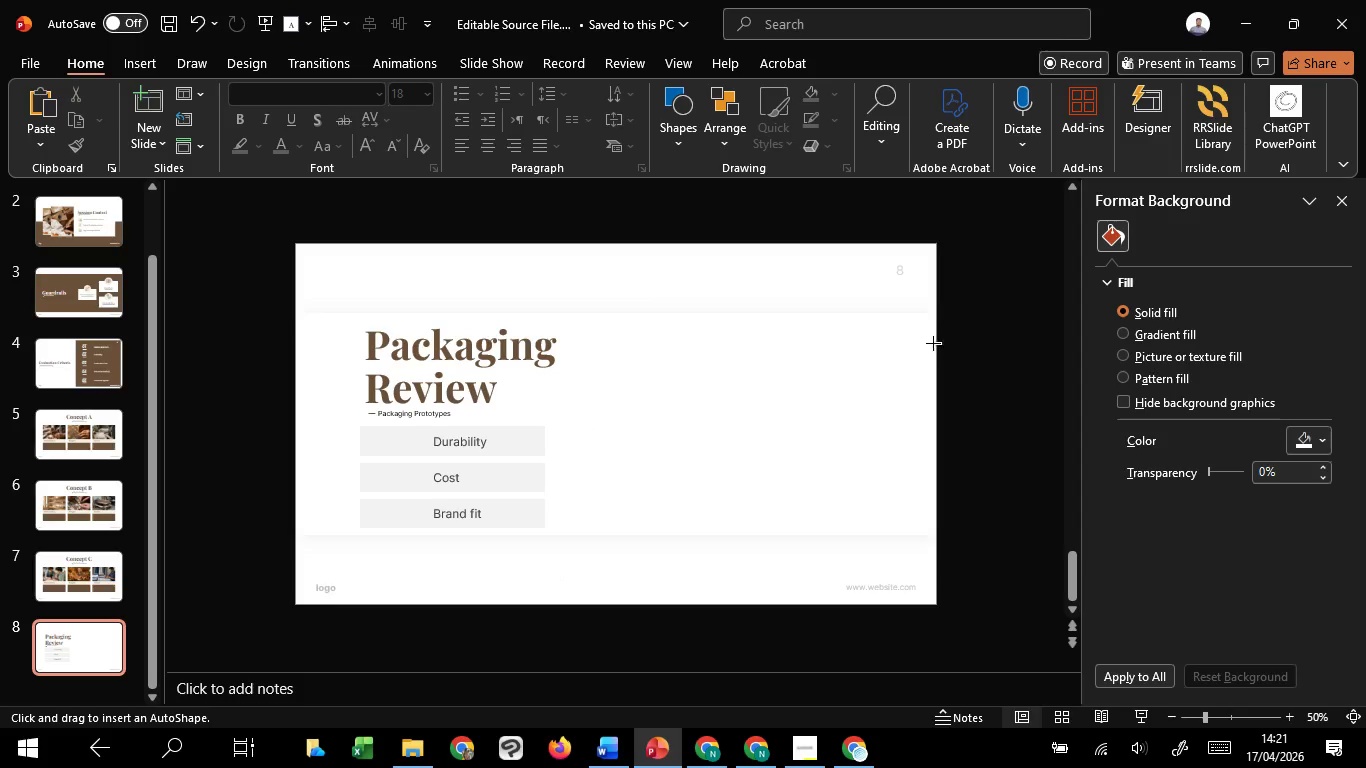 
left_click_drag(start_coordinate=[933, 343], to_coordinate=[635, 417])
 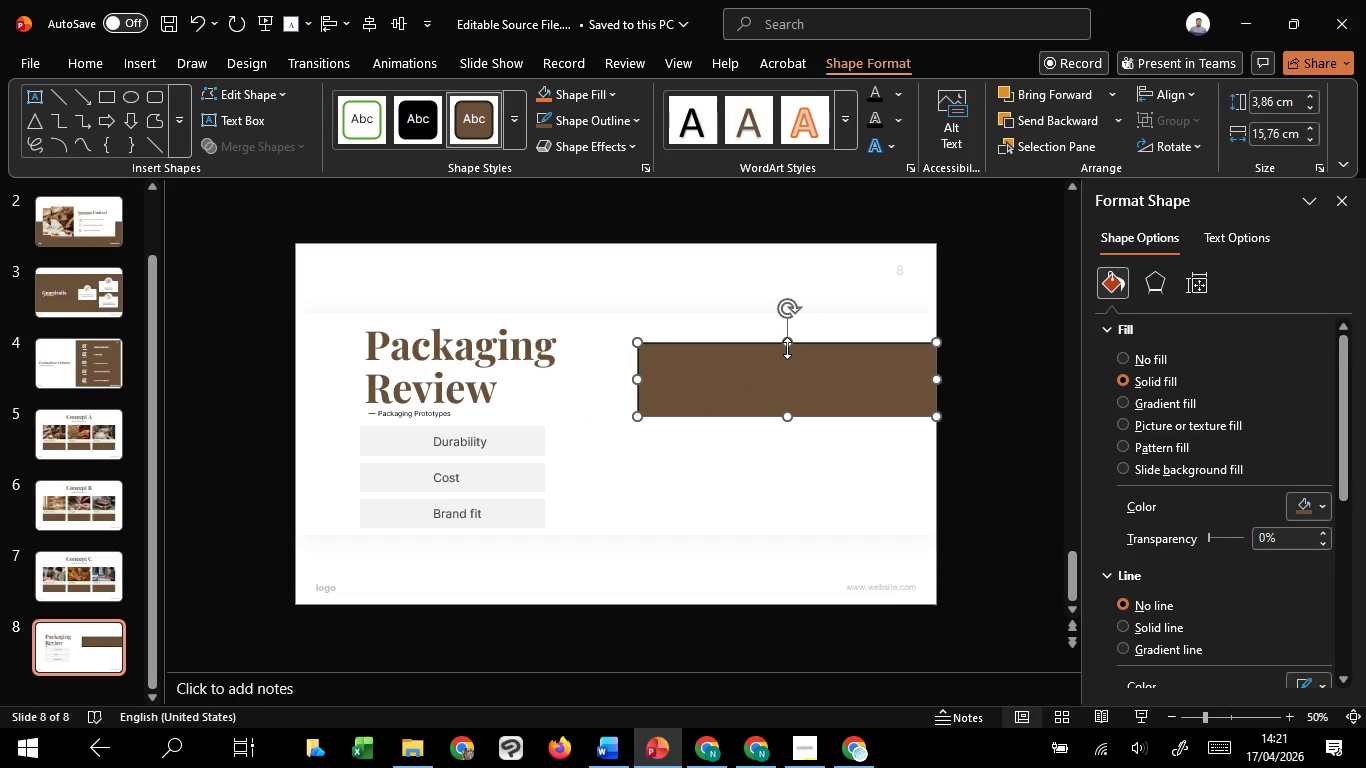 
wait(5.05)
 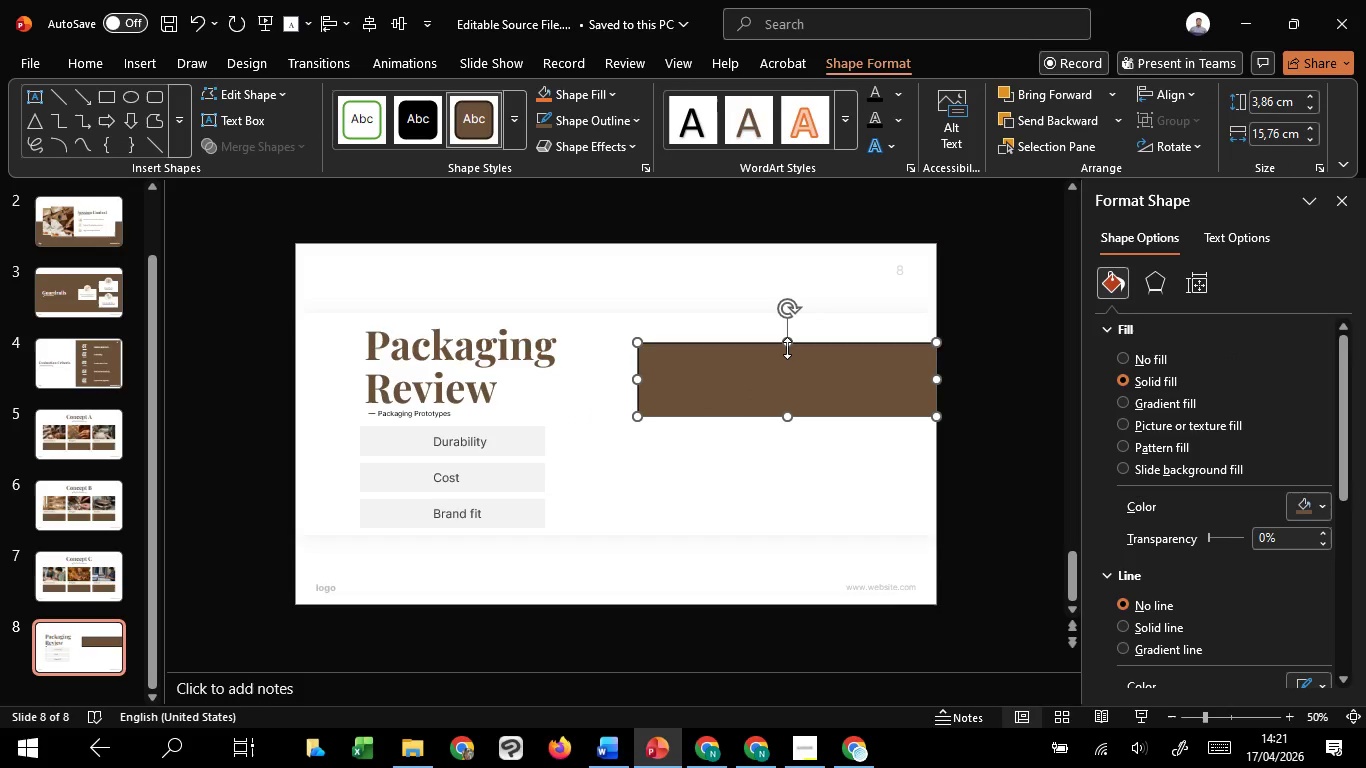 
hold_key(key=ControlLeft, duration=3.56)
 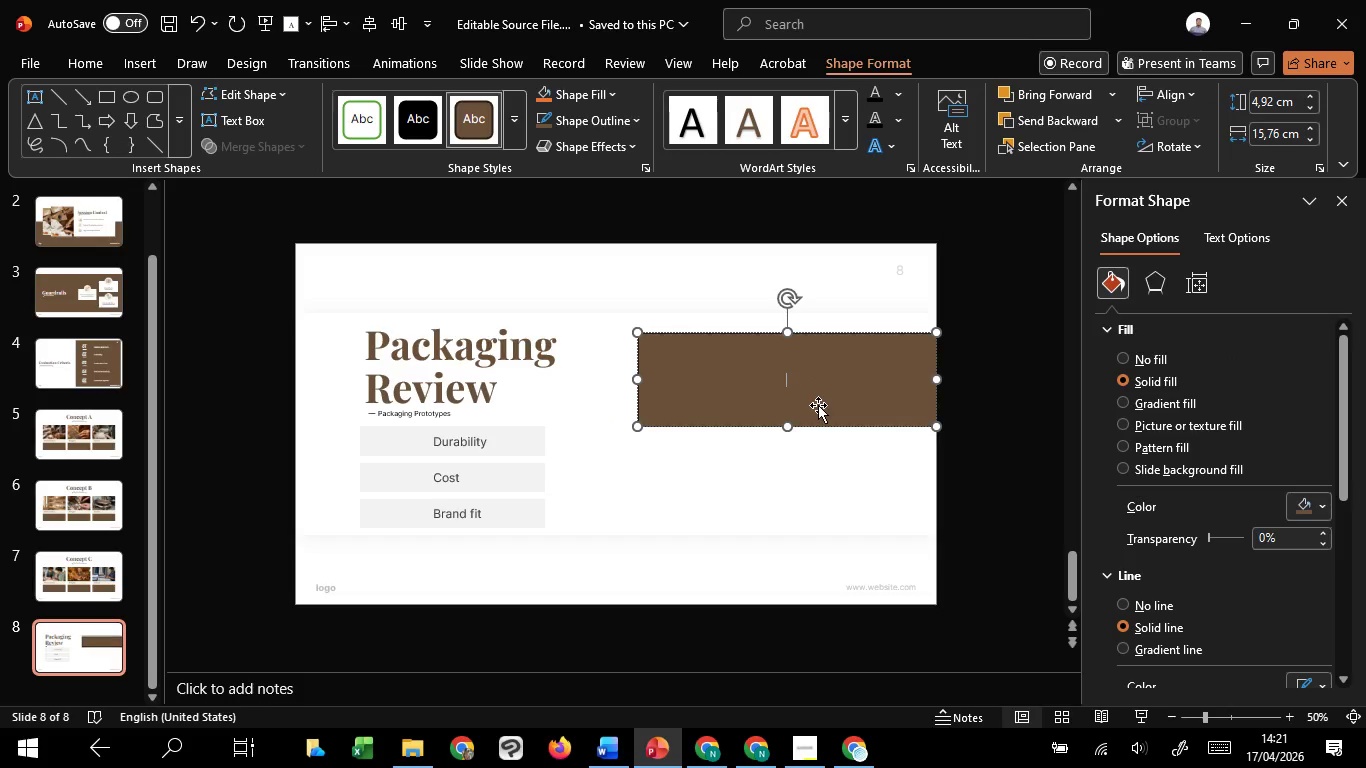 
hold_key(key=ShiftLeft, duration=1.51)
 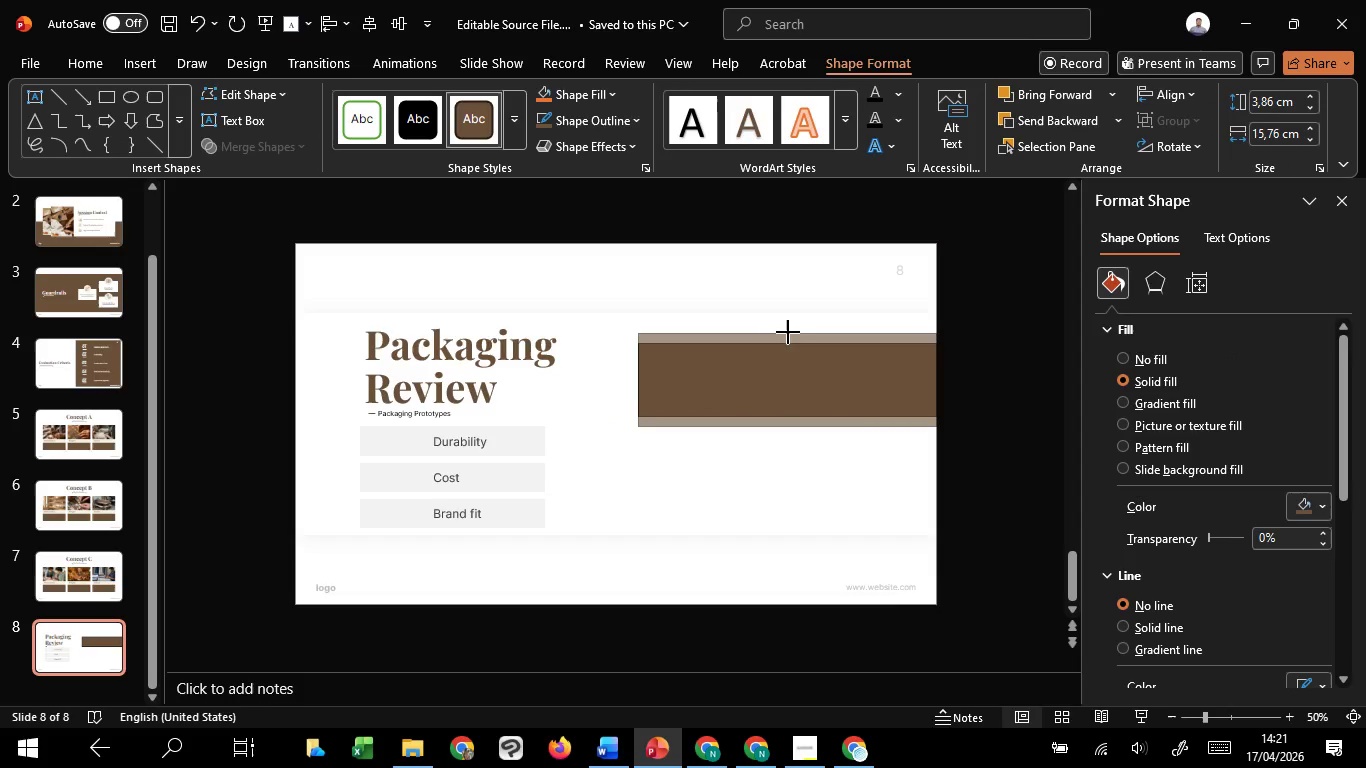 
hold_key(key=ShiftLeft, duration=1.5)
 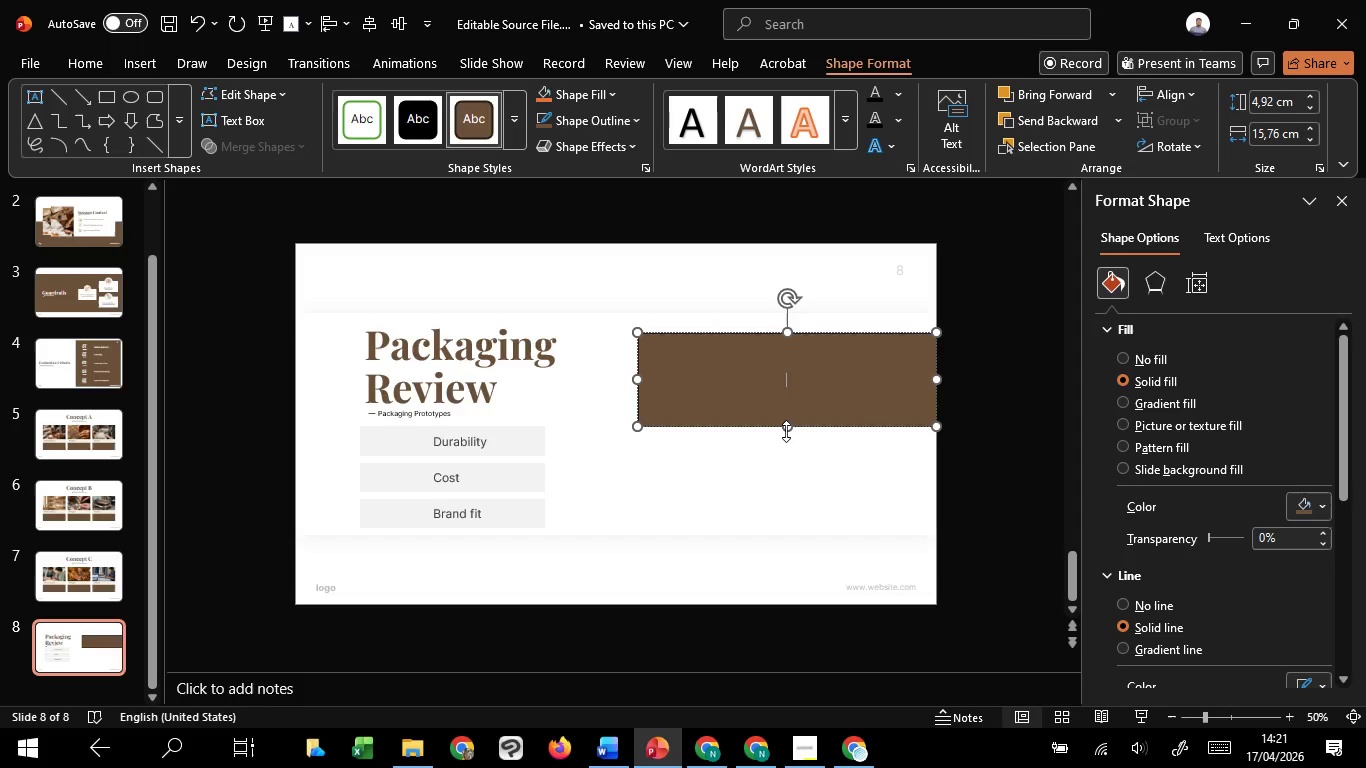 
left_click_drag(start_coordinate=[789, 428], to_coordinate=[789, 414])
 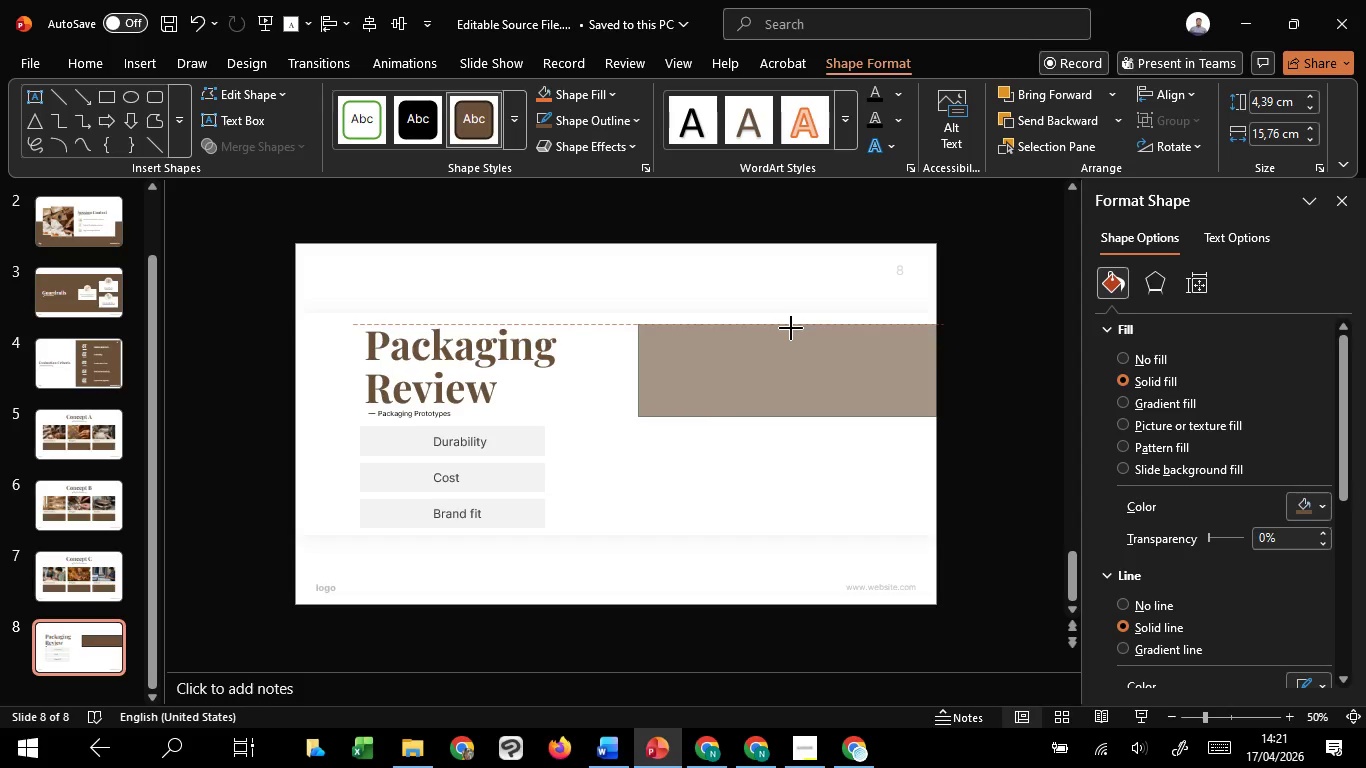 
hold_key(key=ControlLeft, duration=8.34)
hold_key(key=ShiftLeft, duration=1.52)
left_click_drag(start_coordinate=[792, 368], to_coordinate=[791, 467])
 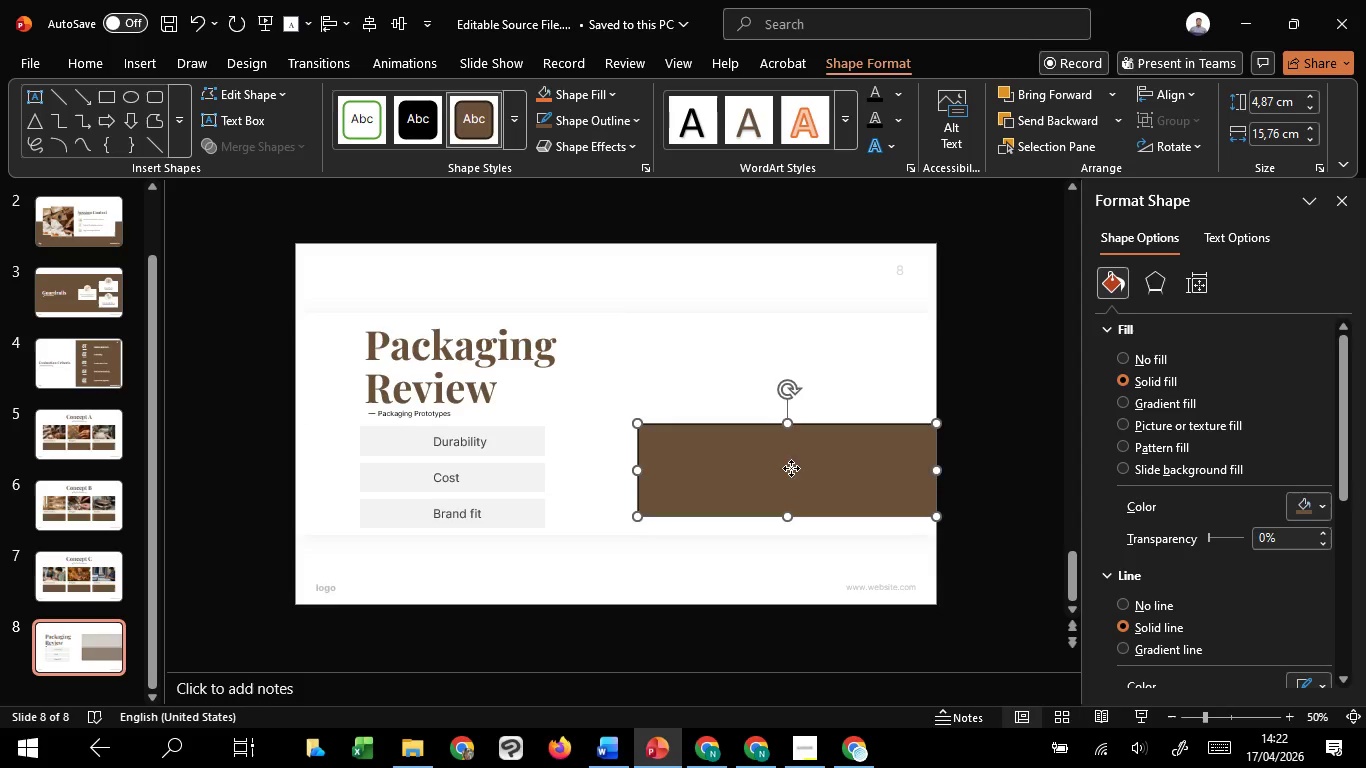 
hold_key(key=ShiftLeft, duration=1.5)
 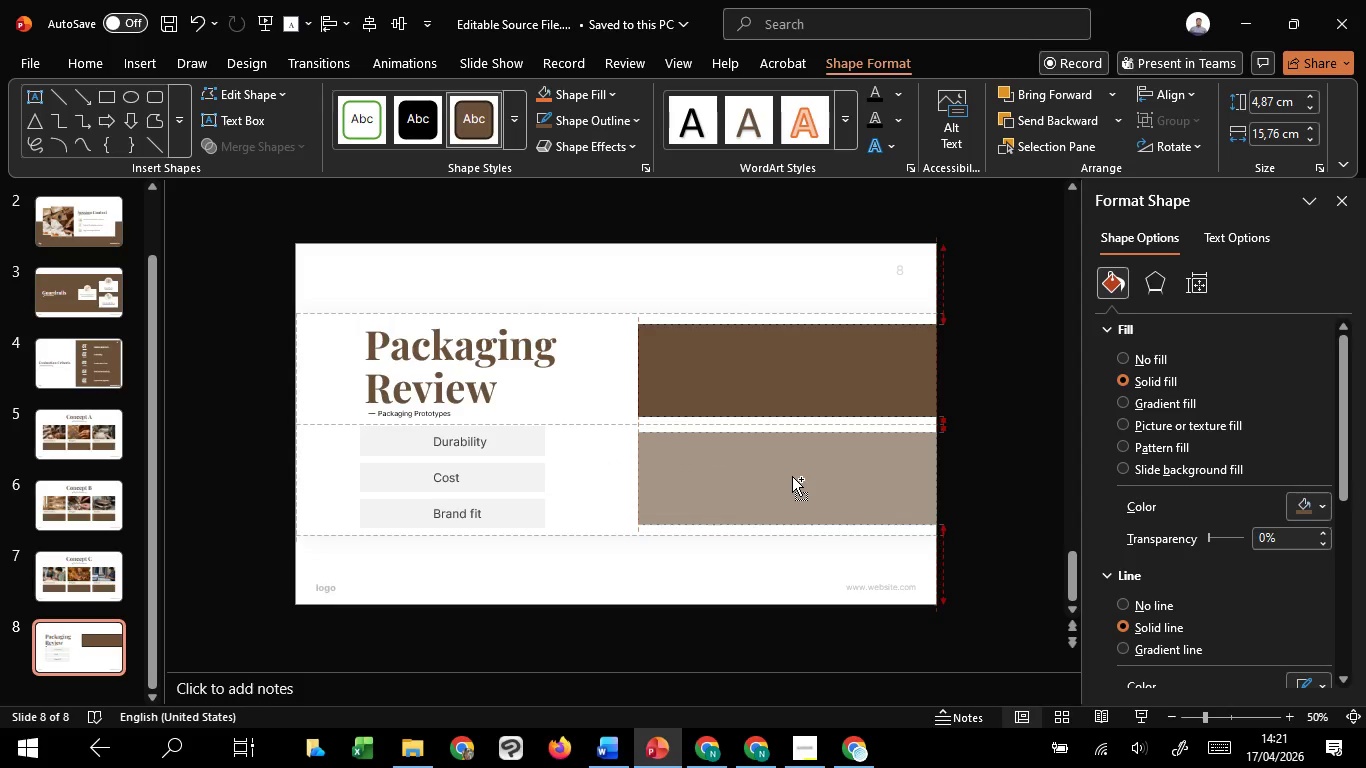 
hold_key(key=ShiftLeft, duration=1.52)
 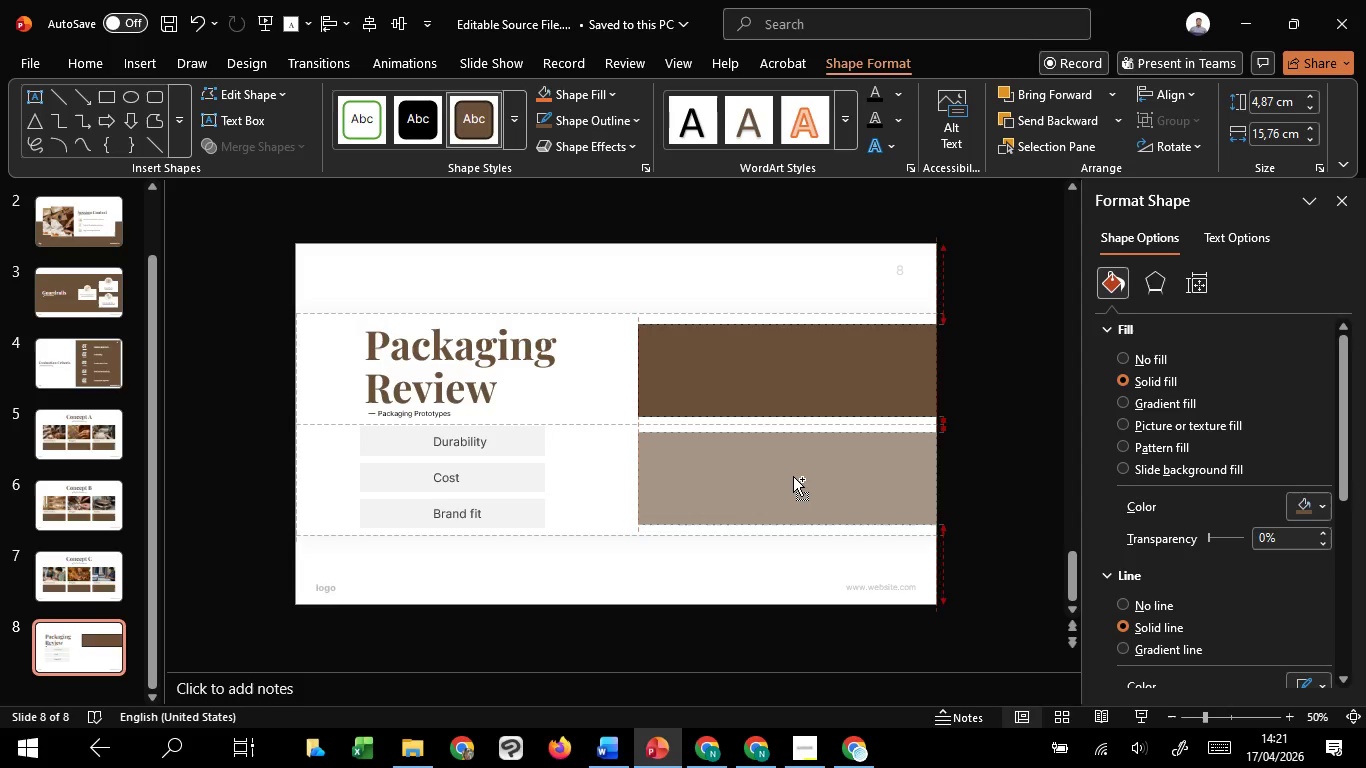 
hold_key(key=ShiftLeft, duration=1.5)
 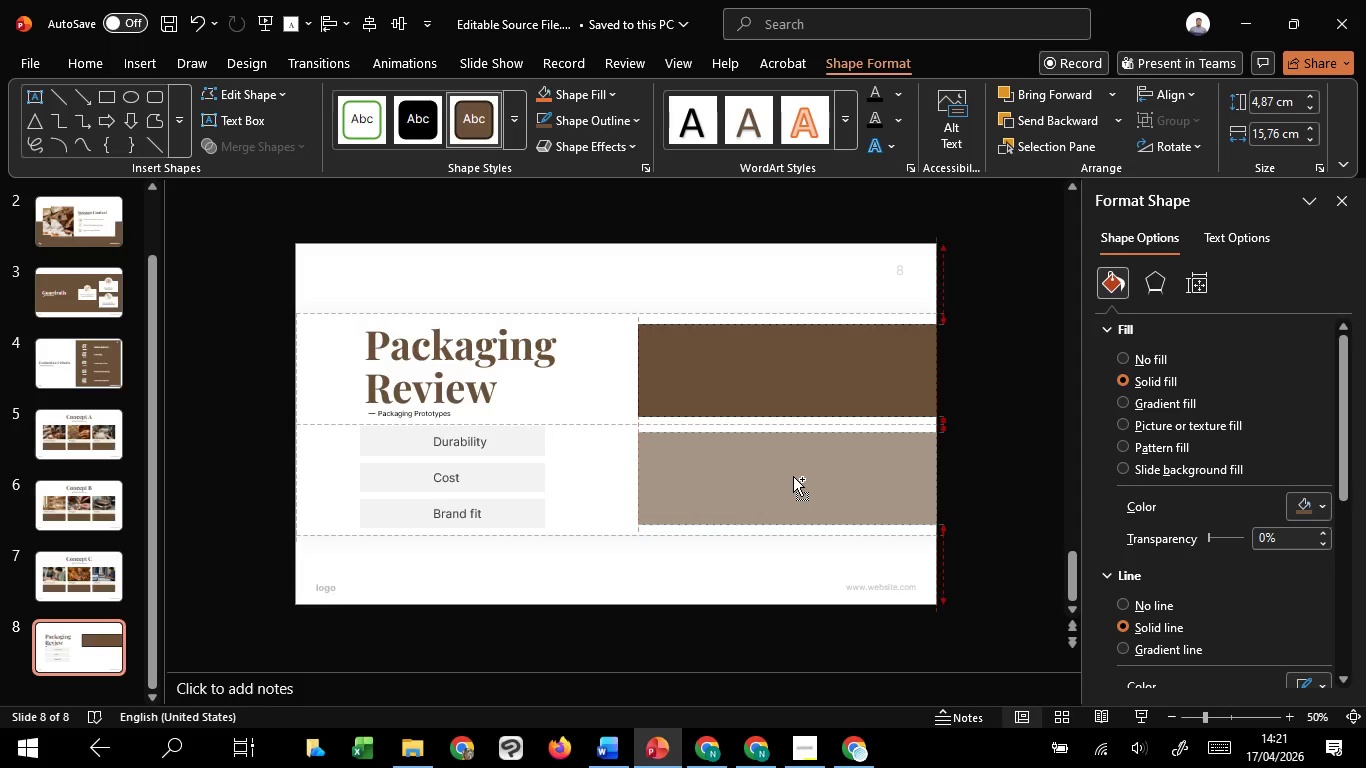 
hold_key(key=ShiftLeft, duration=1.53)
 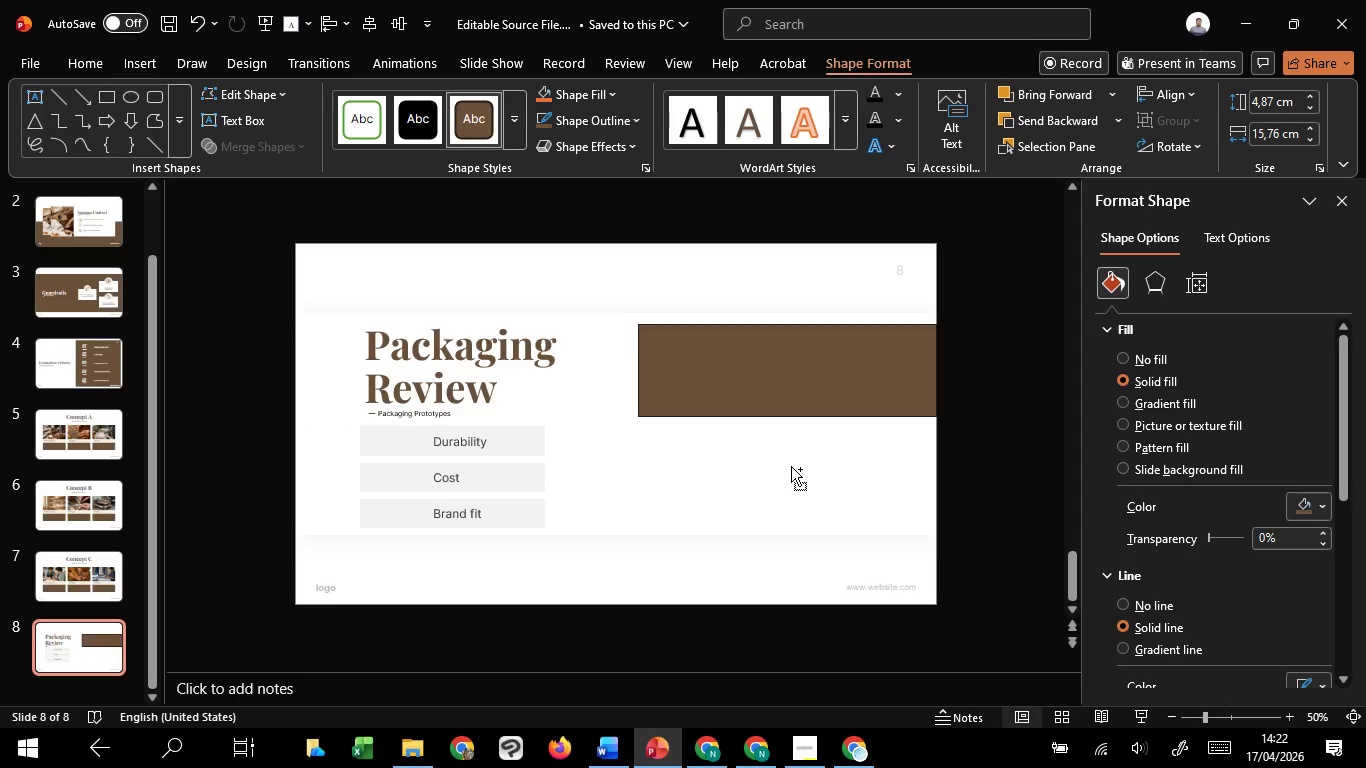 
hold_key(key=ShiftLeft, duration=1.51)
 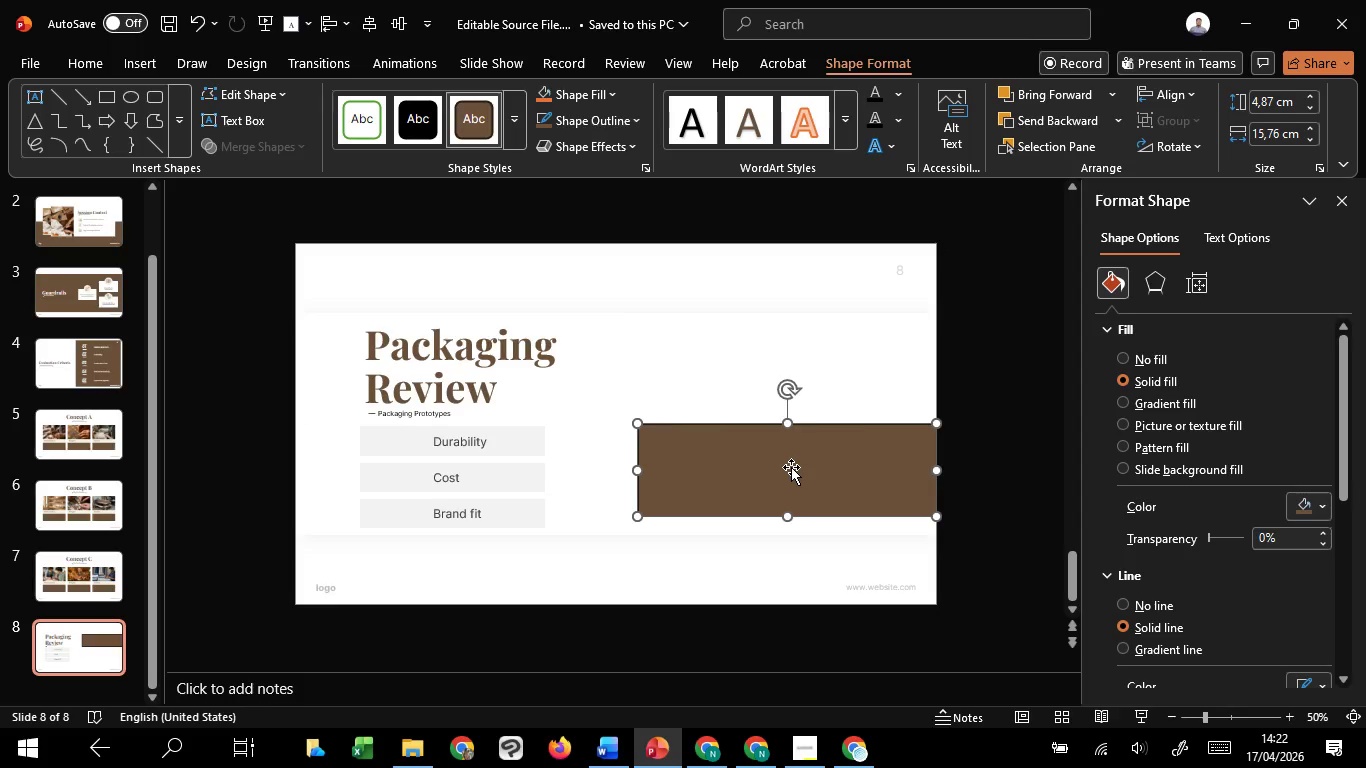 
key(Shift+ShiftLeft)
 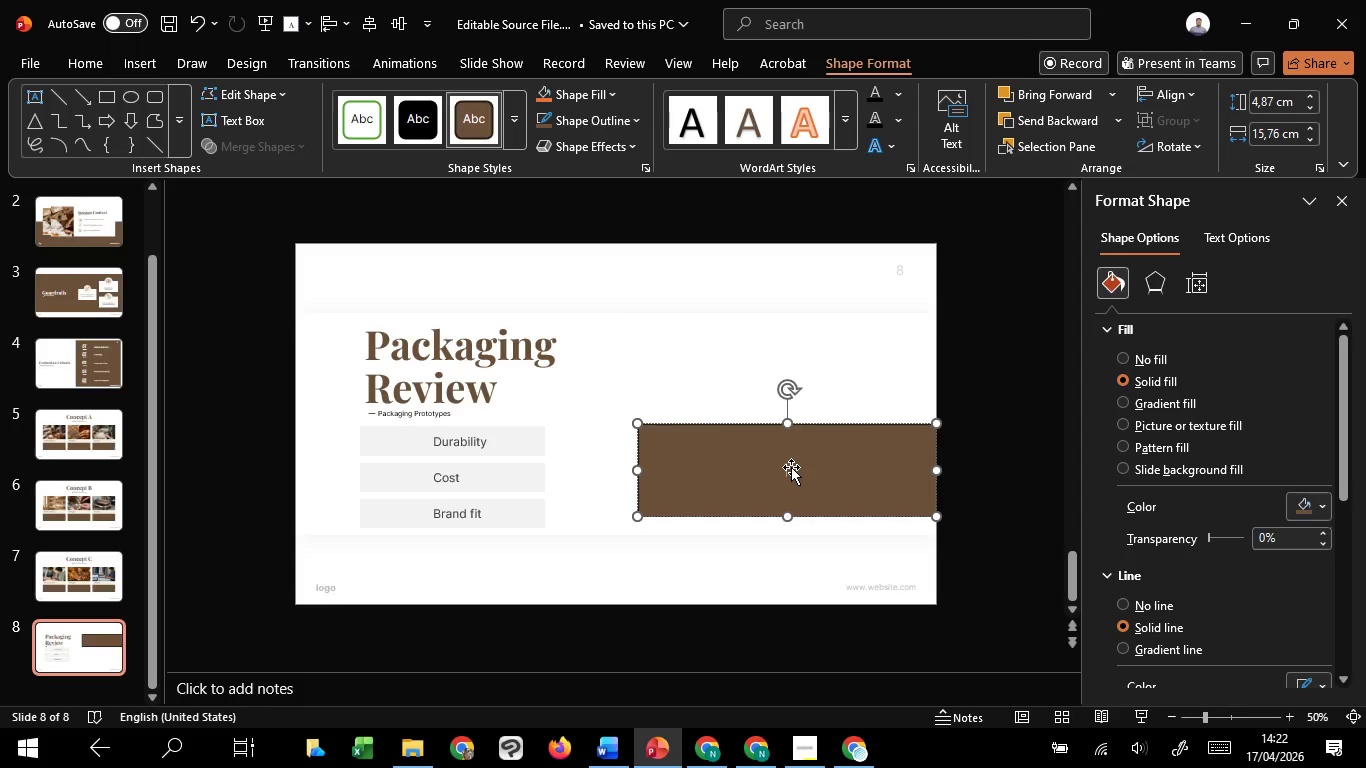 
key(Shift+ShiftLeft)
 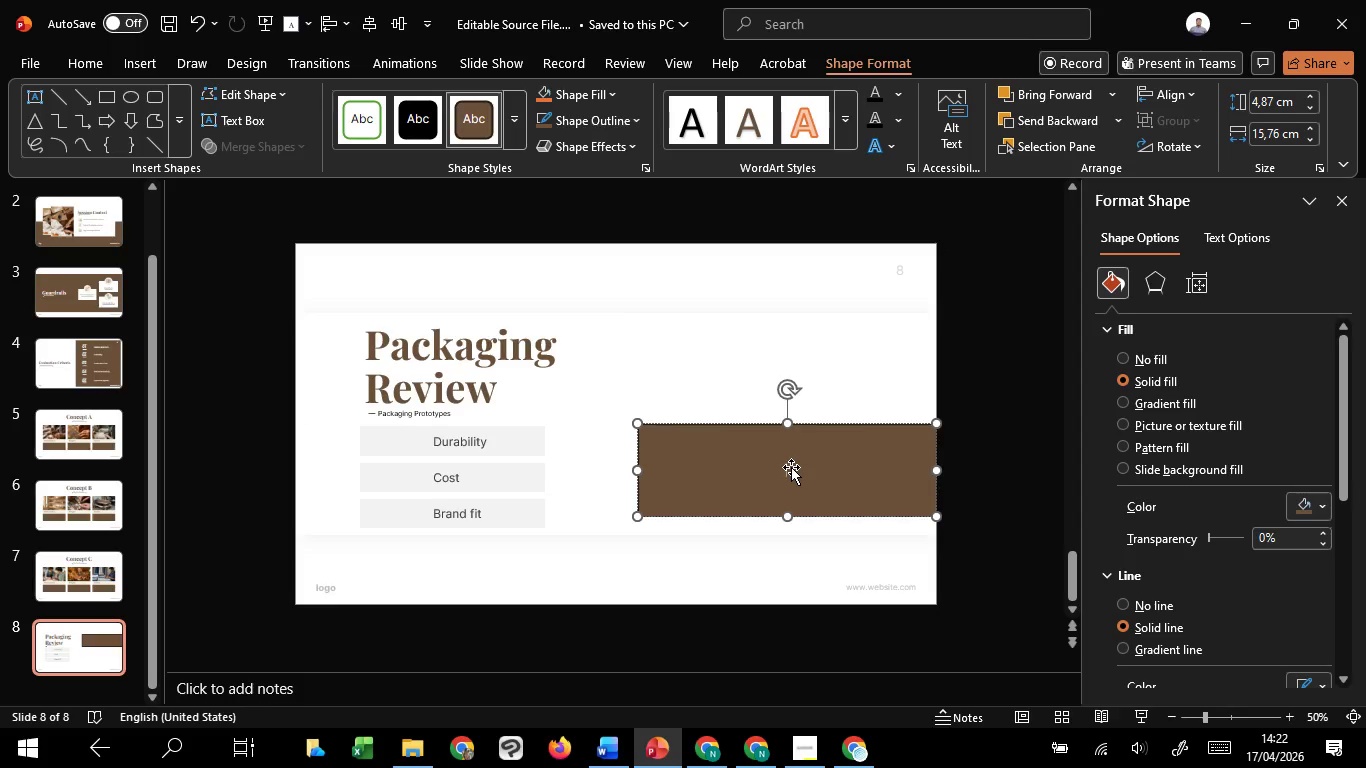 
key(Shift+ShiftLeft)
 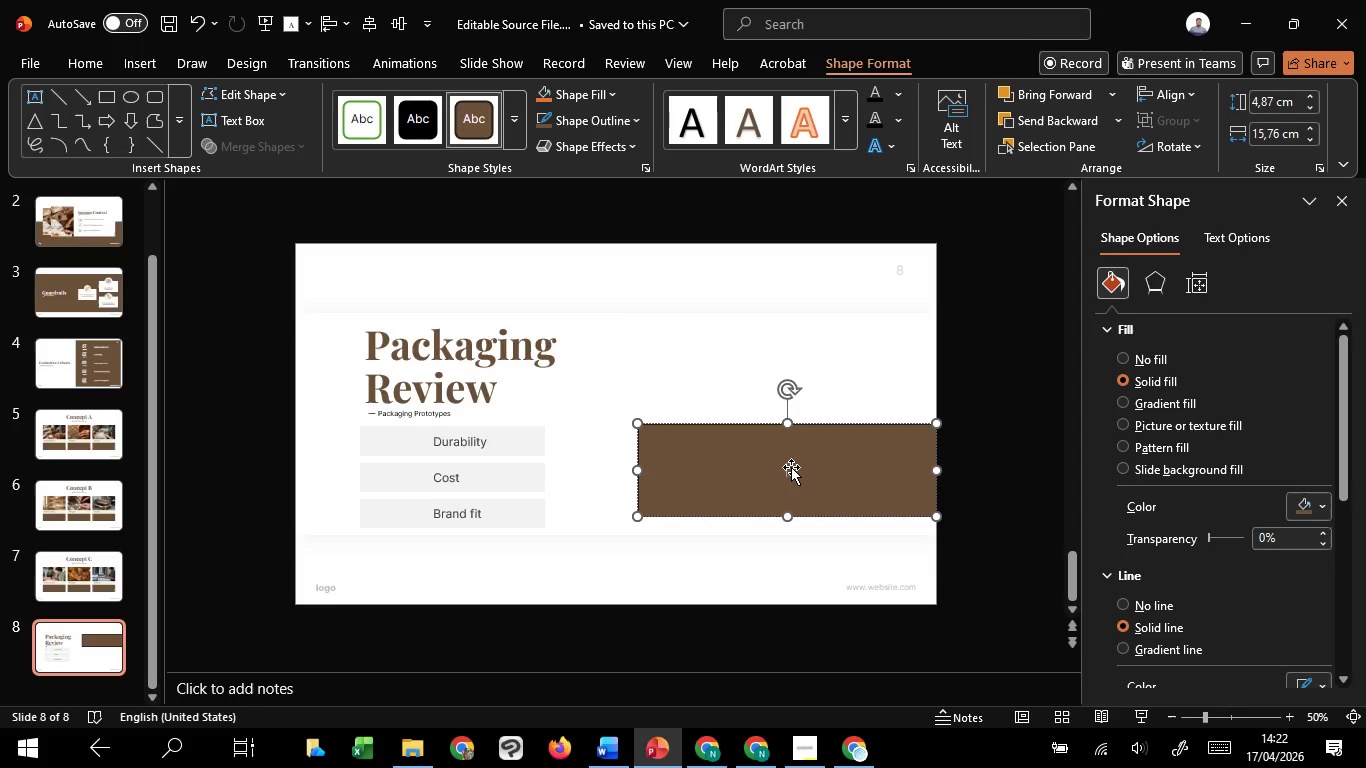 
key(Shift+ShiftLeft)
 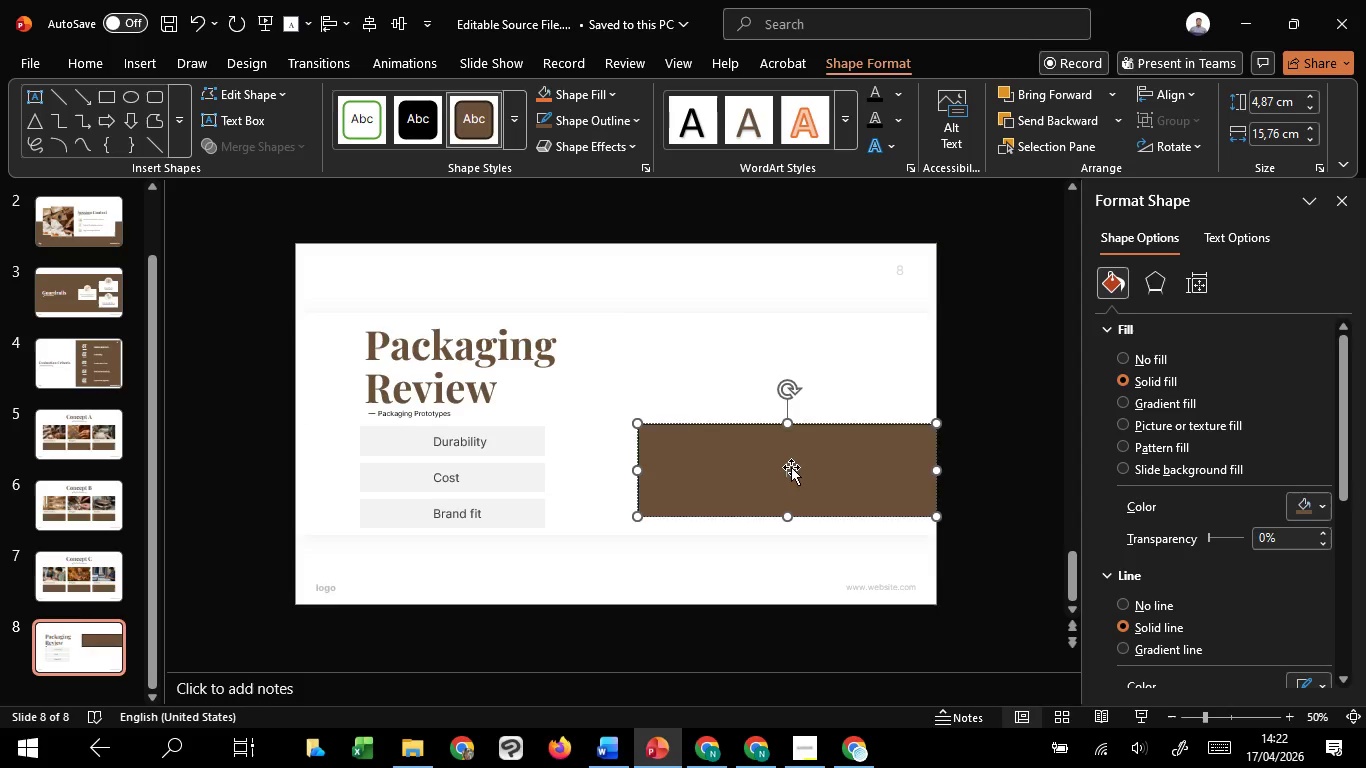 
left_click_drag(start_coordinate=[791, 467], to_coordinate=[791, 474])
 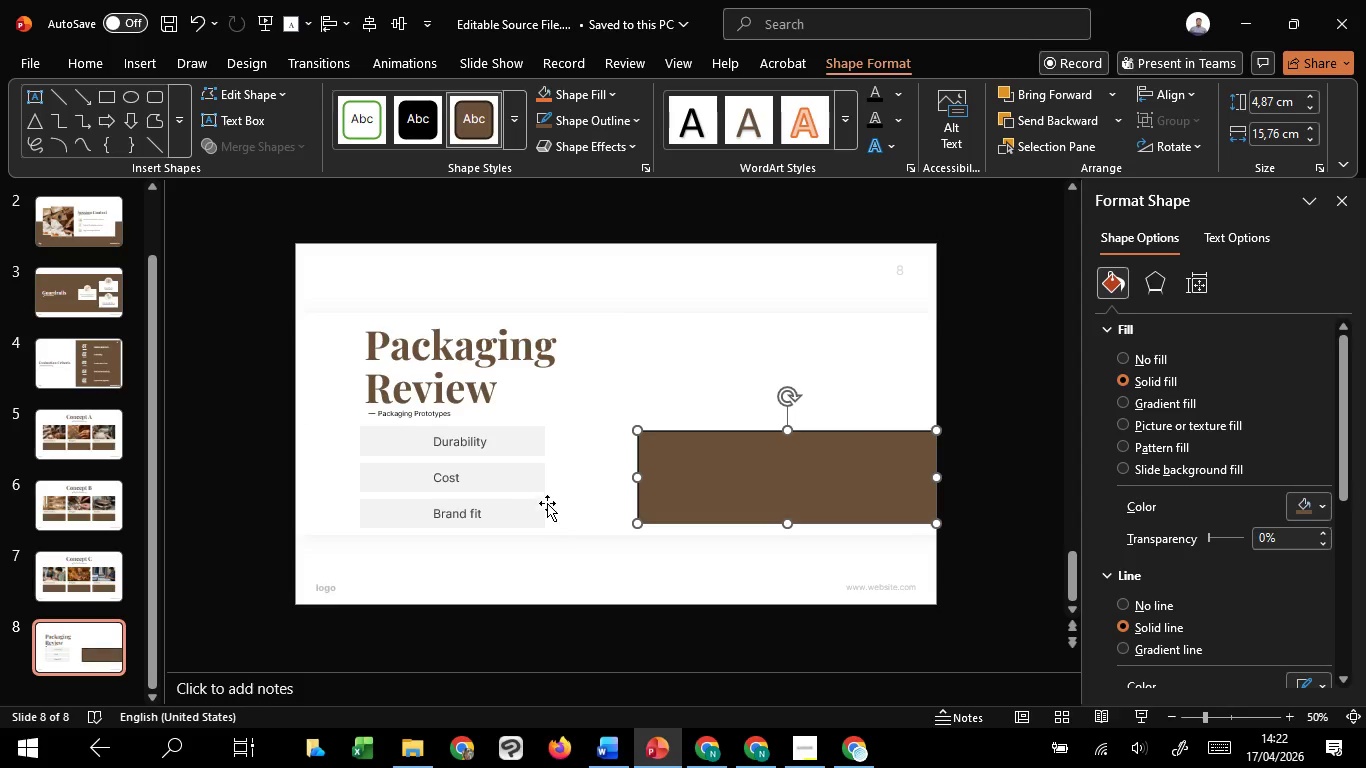 
hold_key(key=ShiftLeft, duration=1.5)
 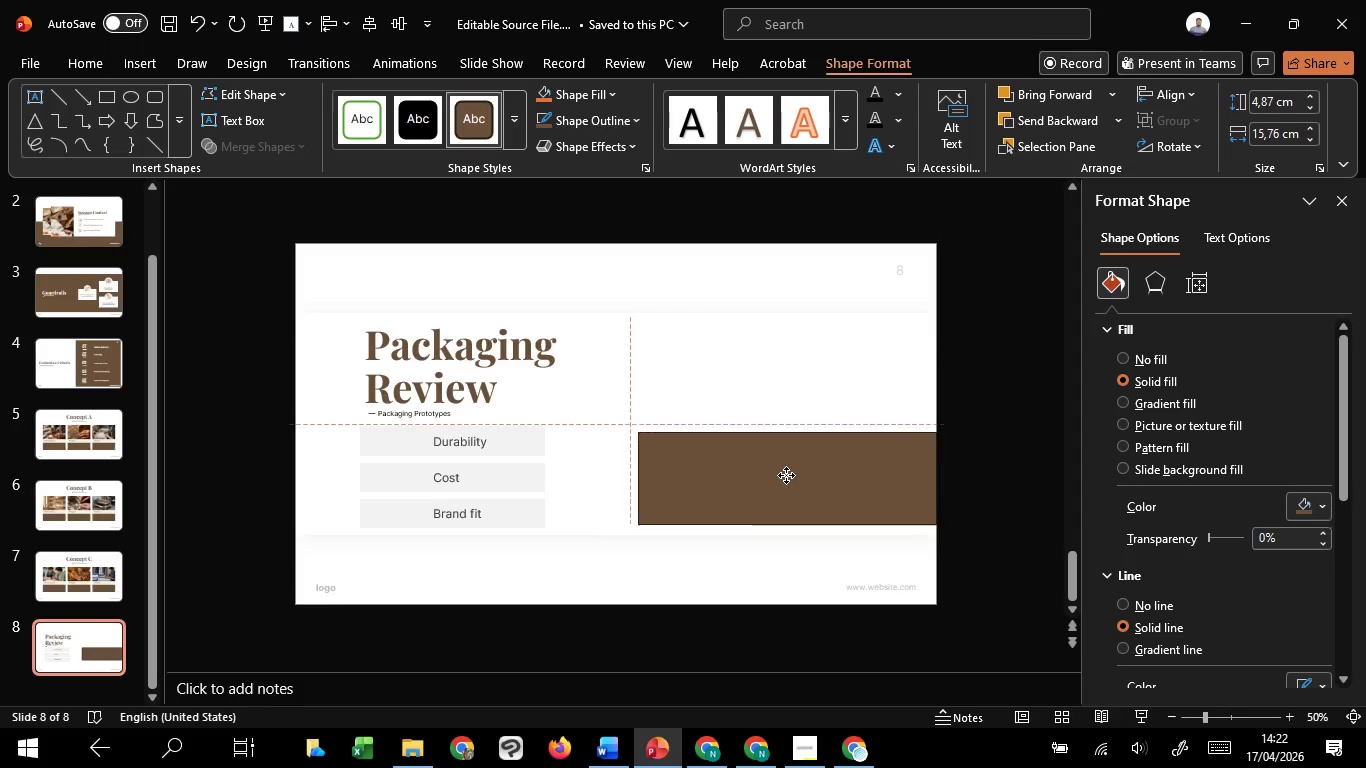 
hold_key(key=ShiftLeft, duration=1.5)
 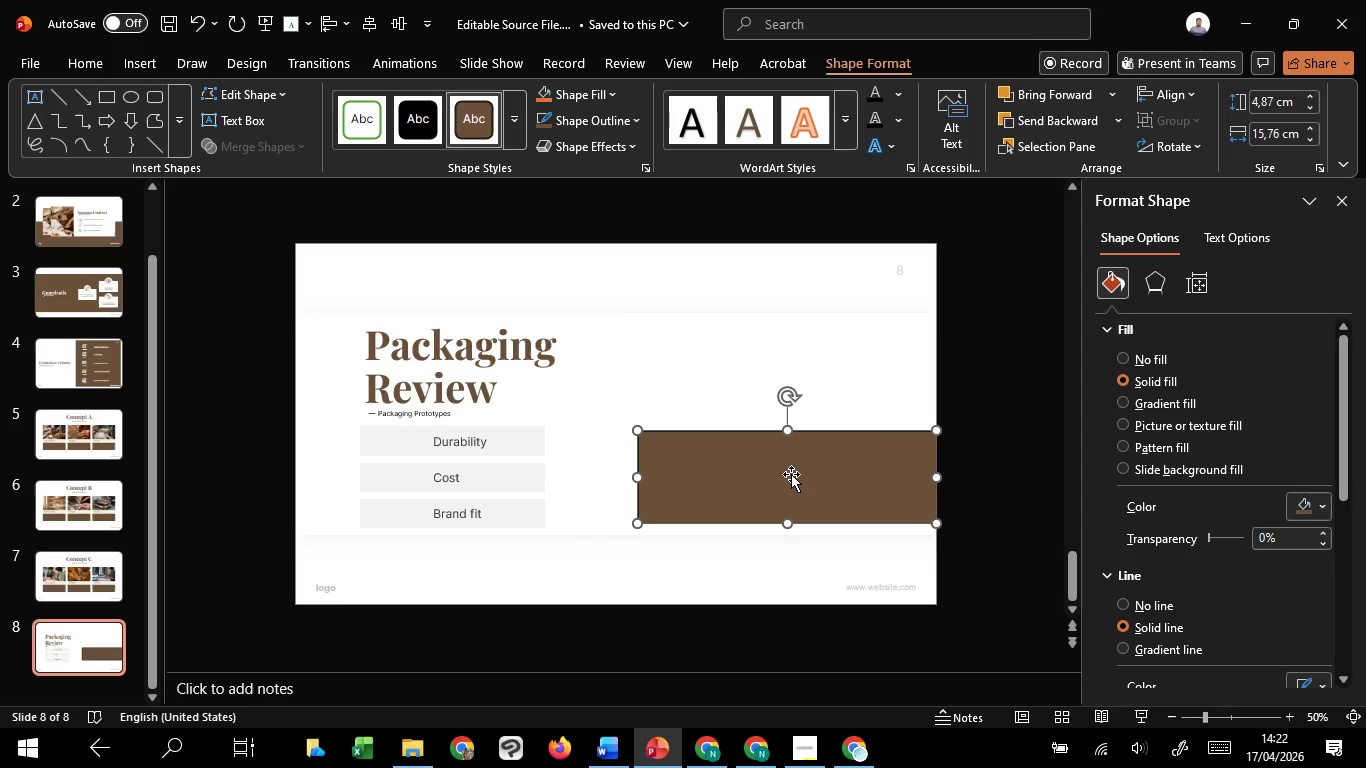 
hold_key(key=ShiftLeft, duration=1.53)
 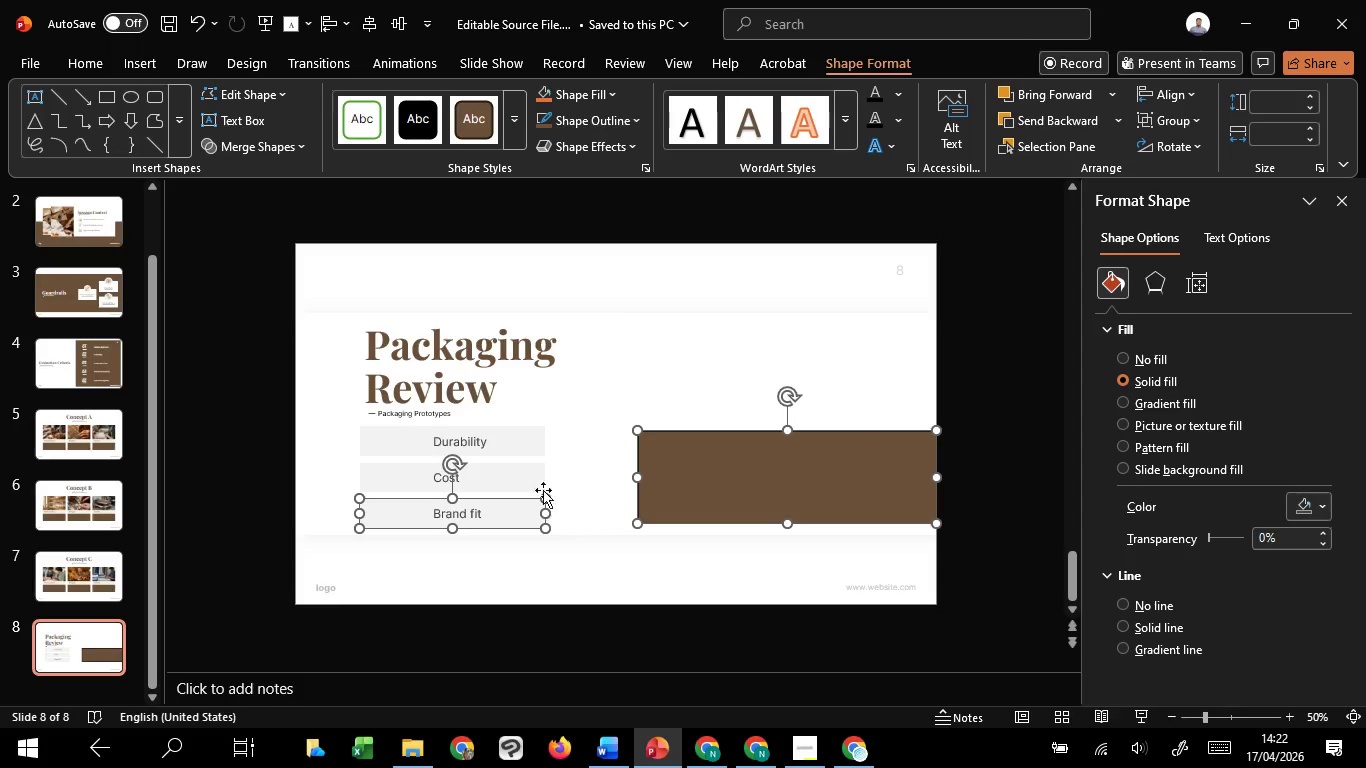 
hold_key(key=ShiftLeft, duration=1.44)
left_click([543, 519])
 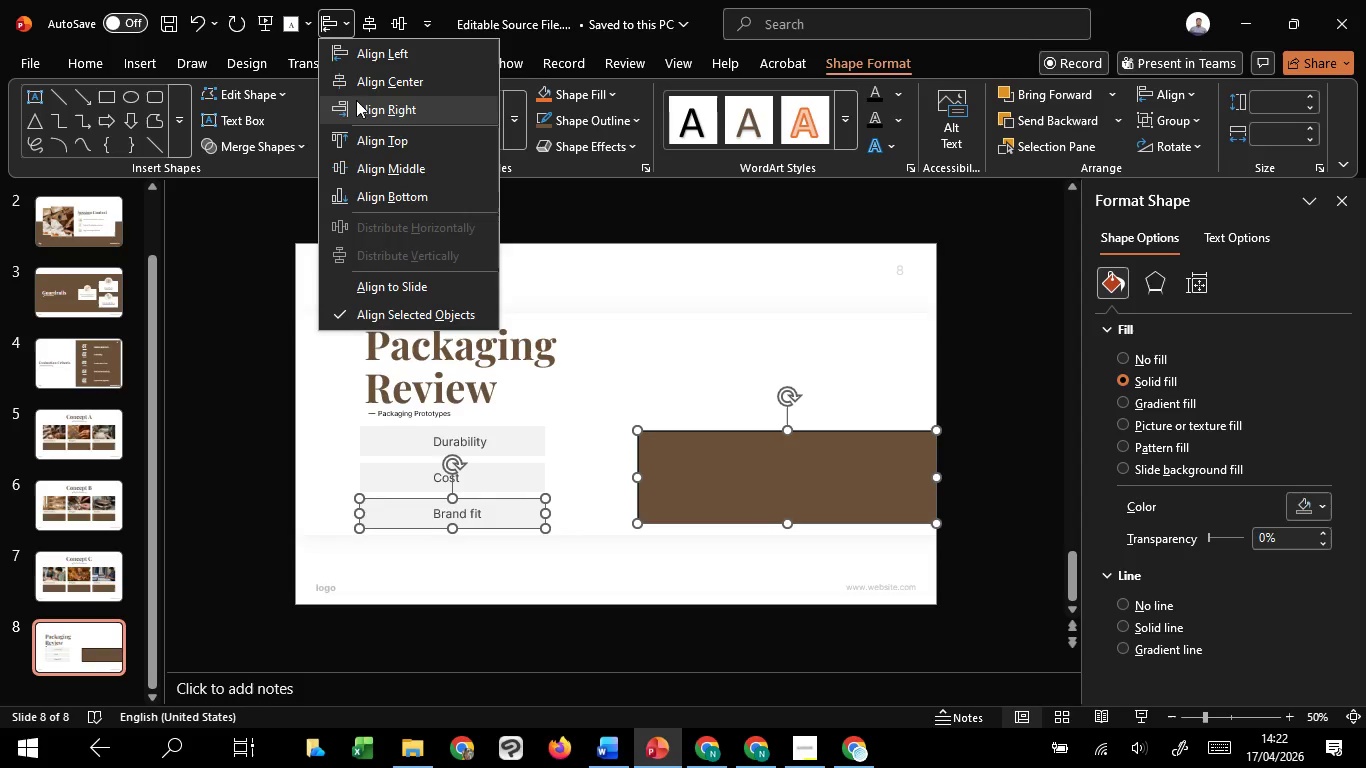 
left_click([372, 194])
 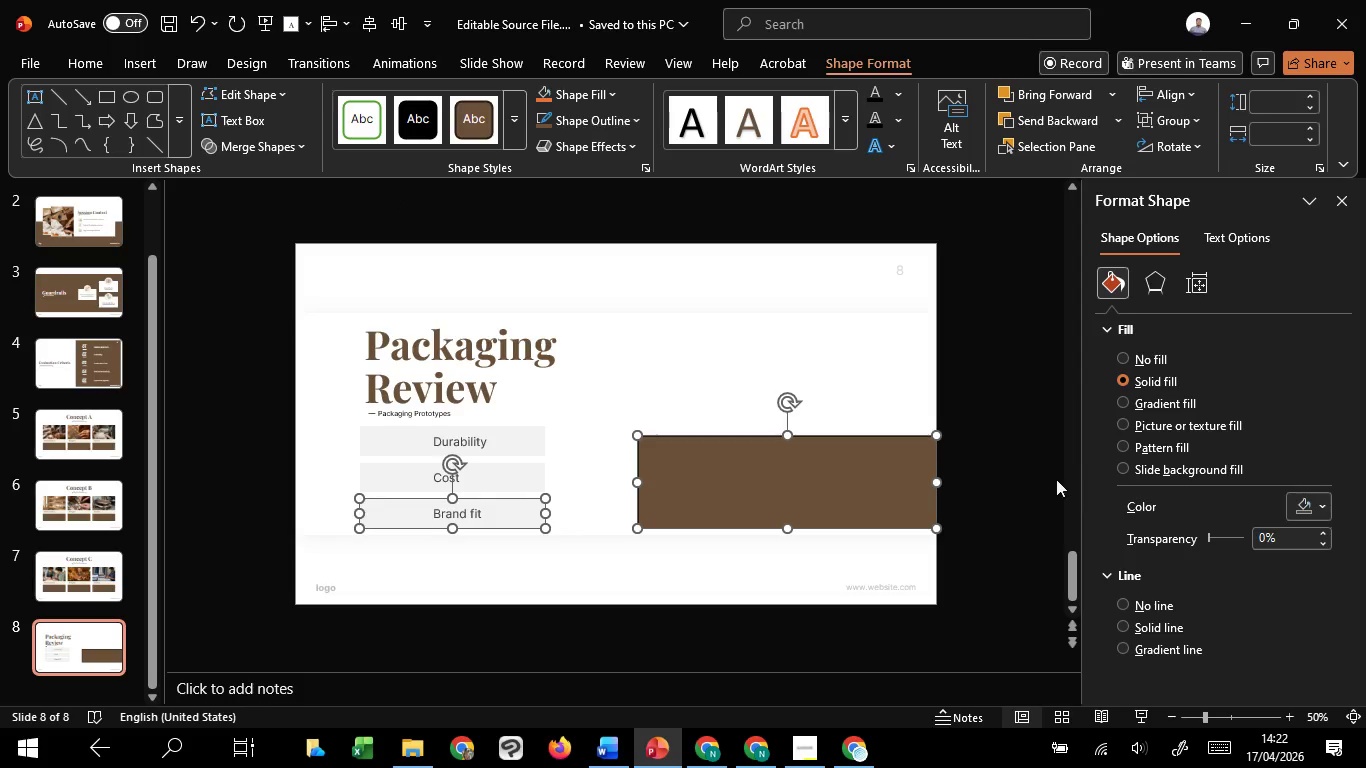 
left_click([1024, 453])
 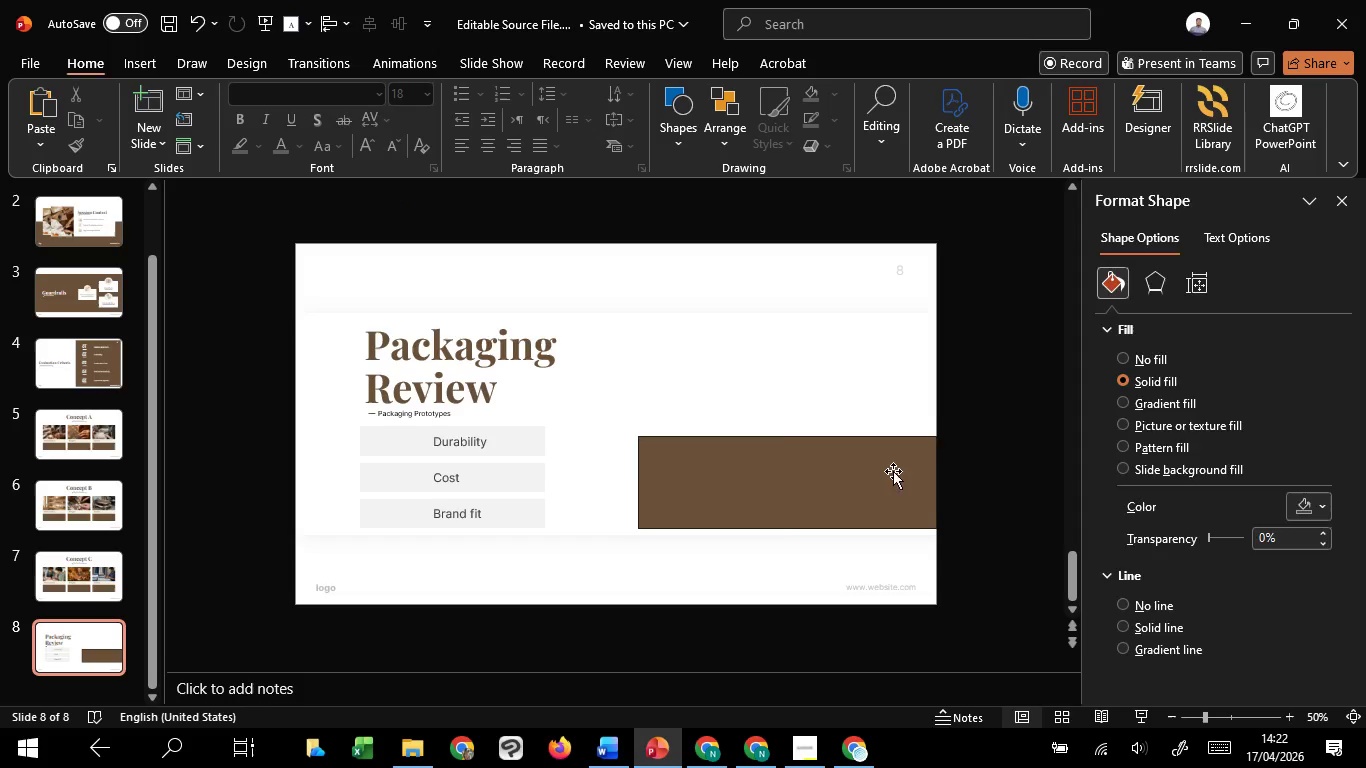 
left_click([893, 471])
 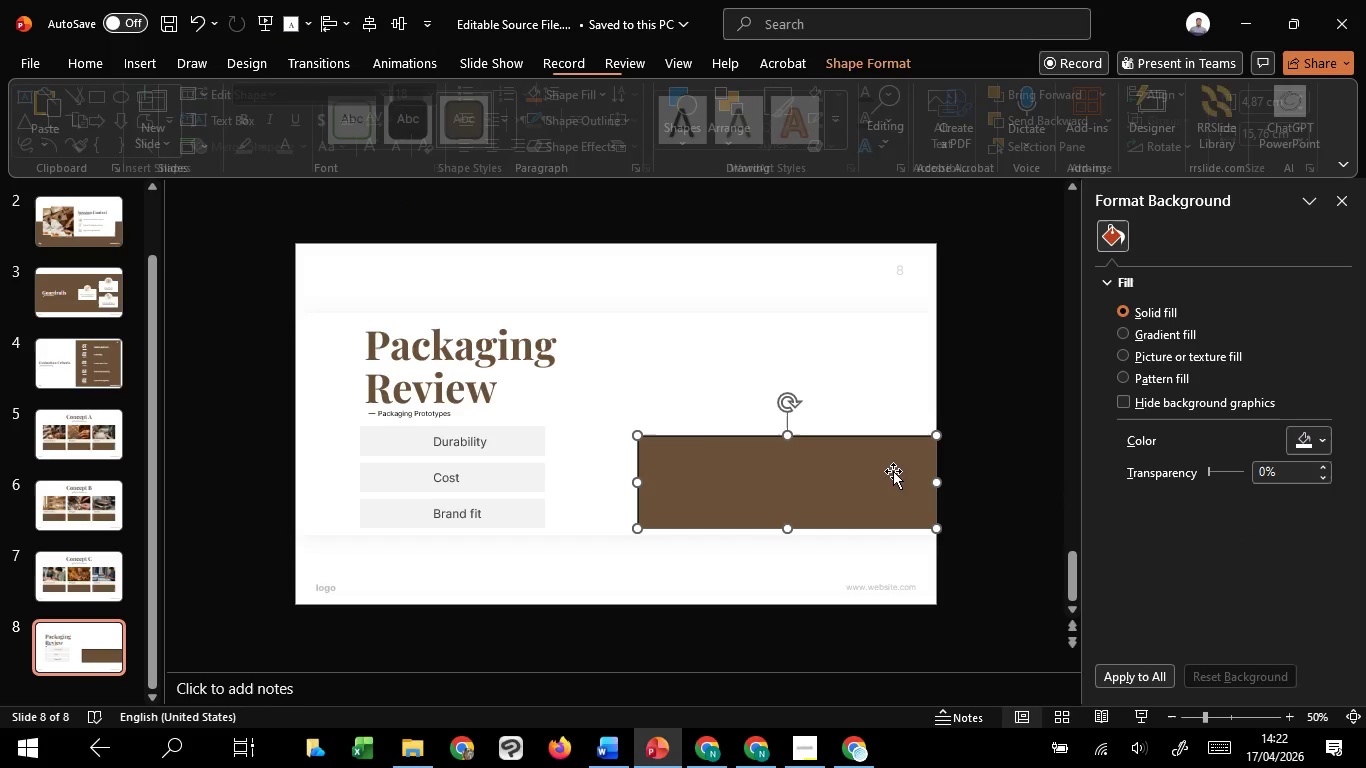 
hold_key(key=ControlLeft, duration=3.91)
hold_key(key=ShiftLeft, duration=1.5)
left_click_drag(start_coordinate=[893, 471], to_coordinate=[909, 358])
 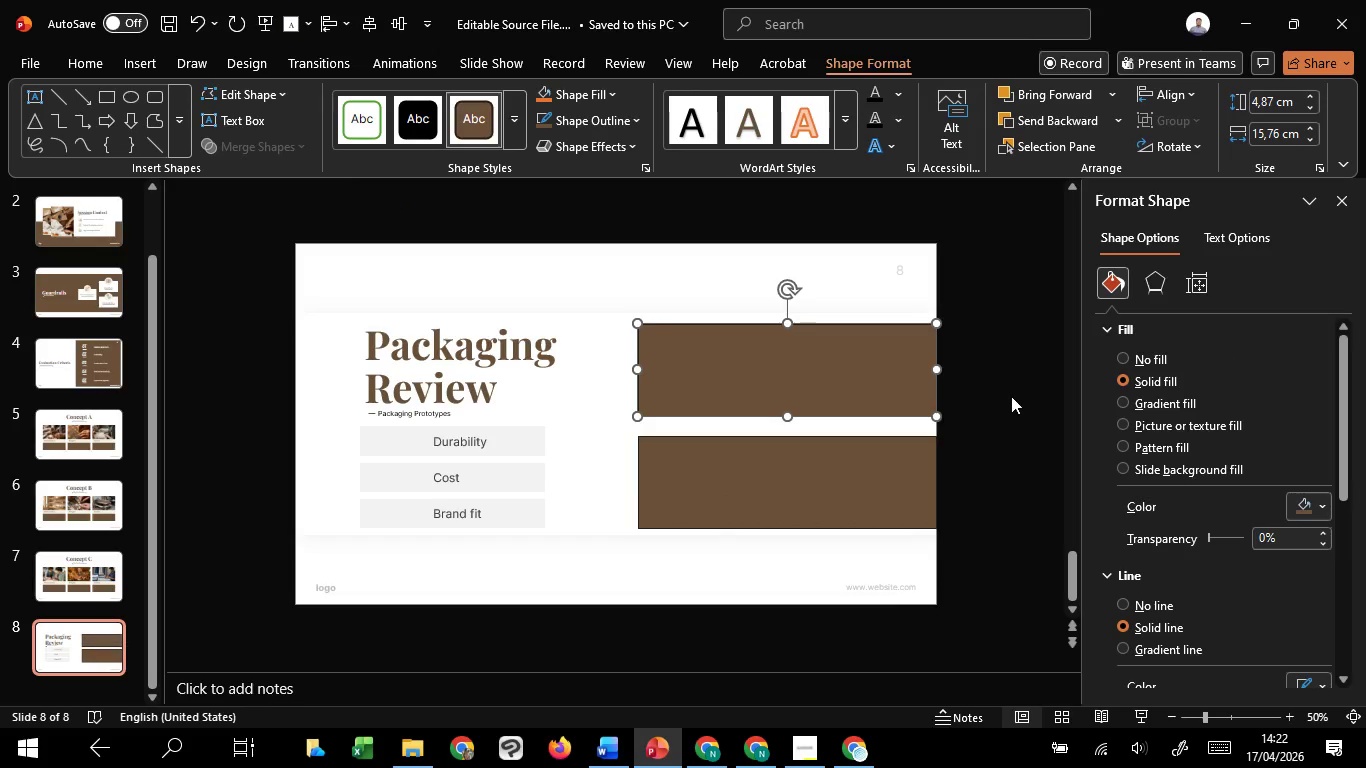 
hold_key(key=ShiftLeft, duration=1.5)
 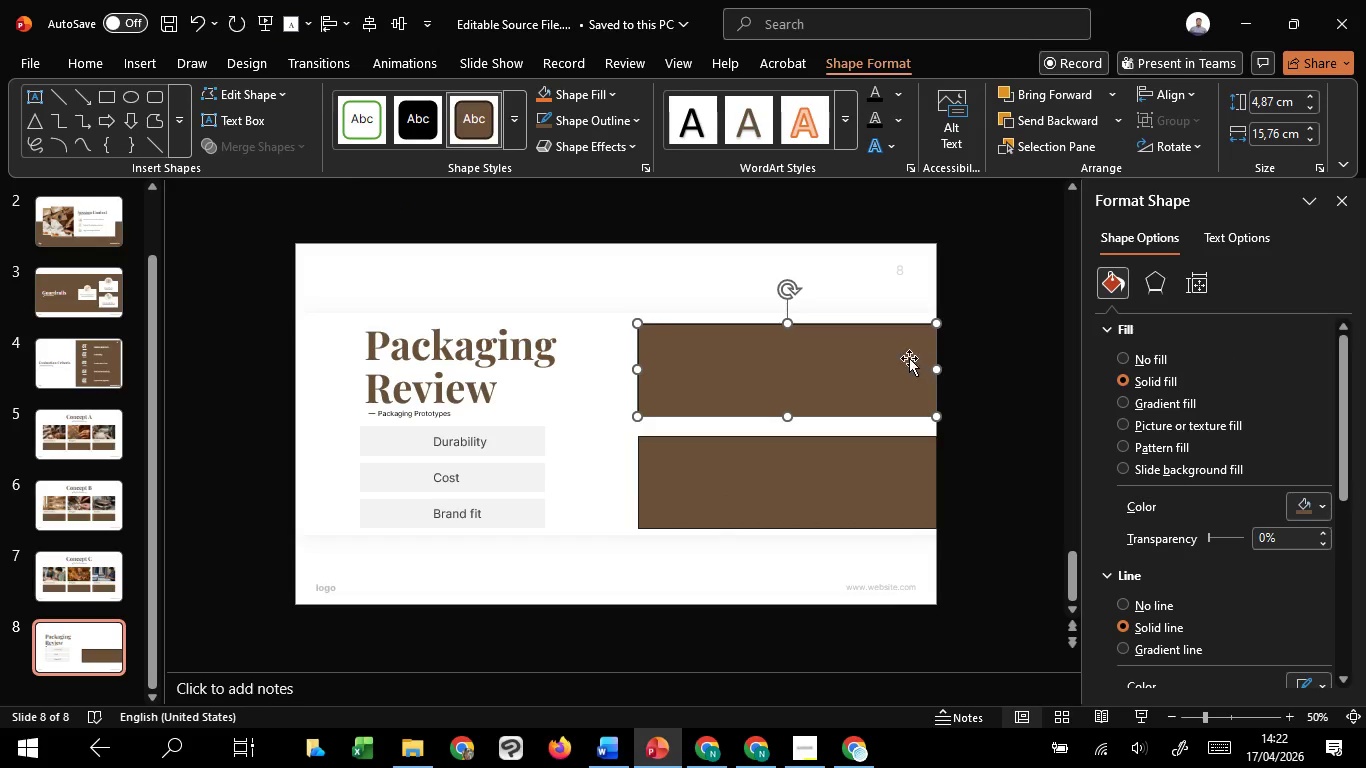 
hold_key(key=ShiftLeft, duration=0.66)
 